 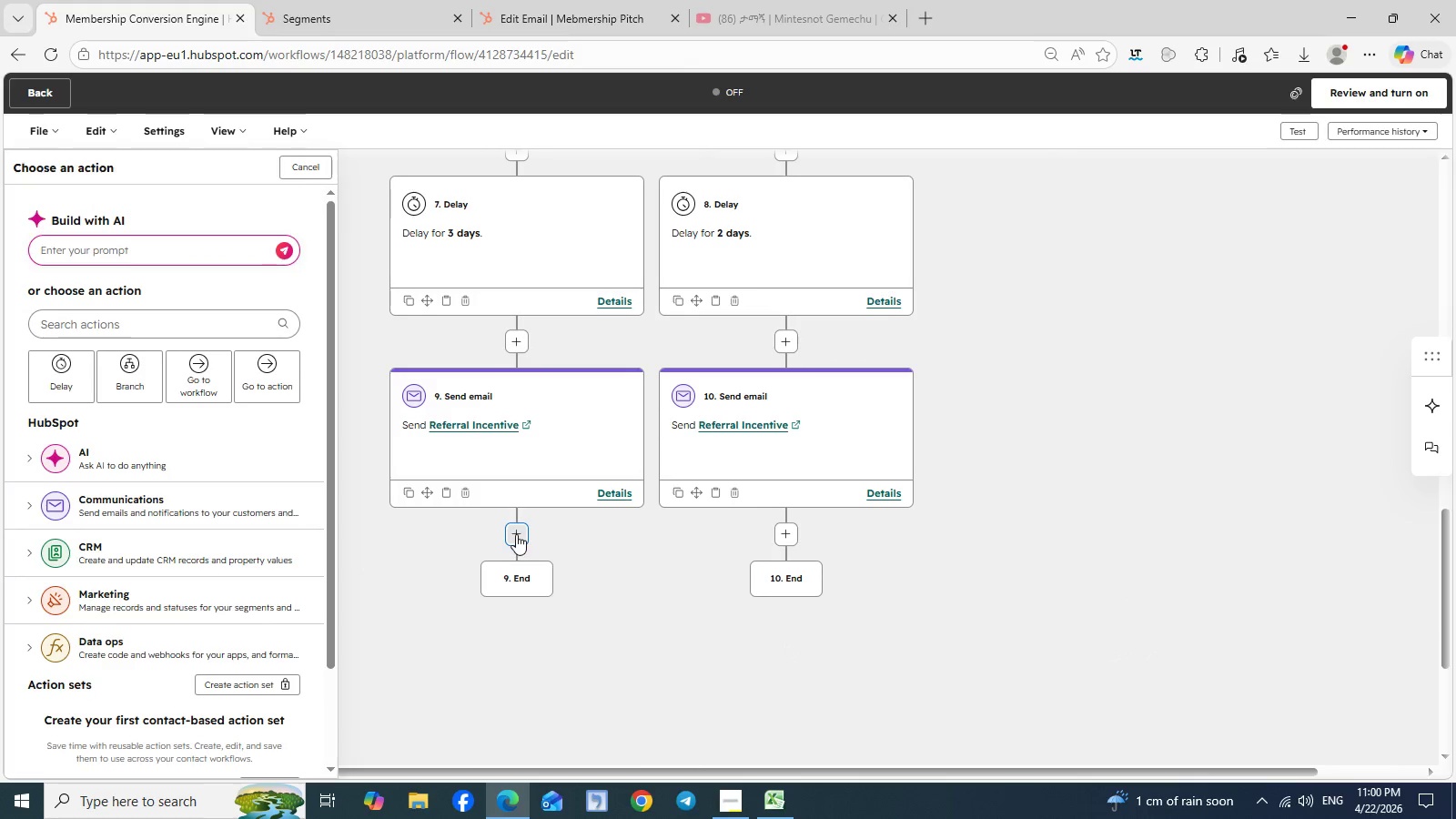 
scroll: coordinate [933, 652], scroll_direction: down, amount: 1.0
 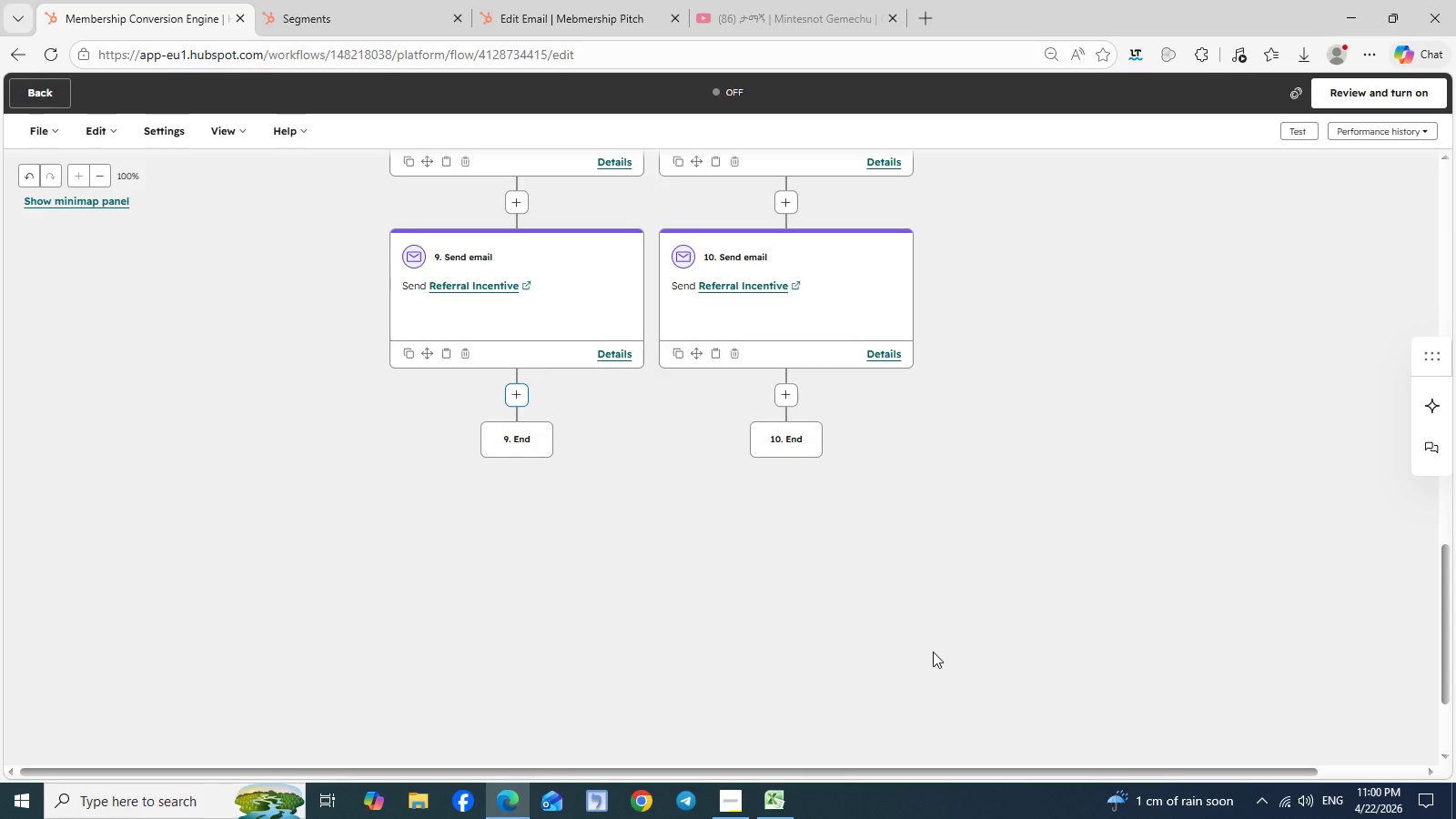 
scroll: coordinate [933, 652], scroll_direction: up, amount: 5.0
 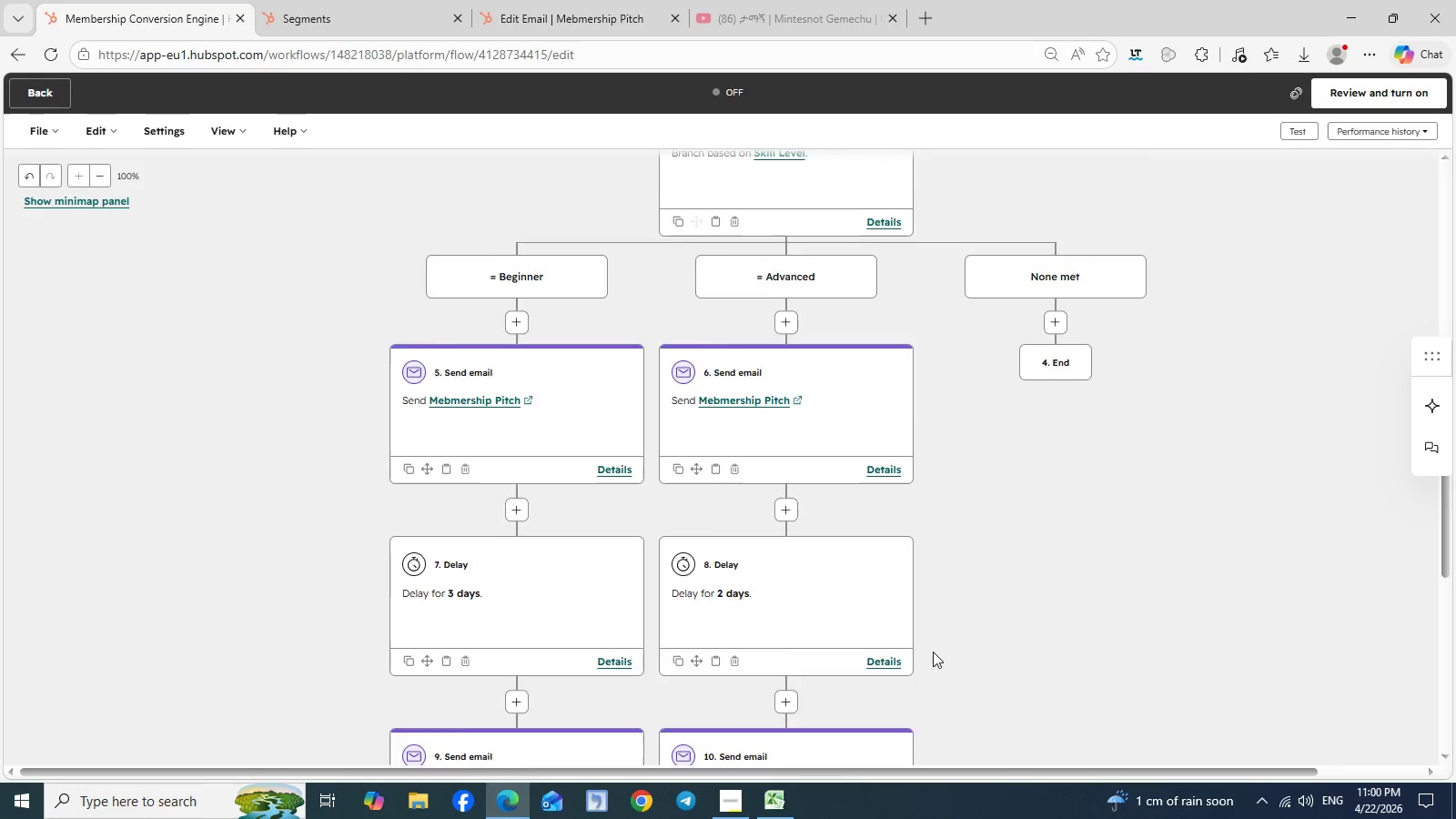 
scroll: coordinate [933, 652], scroll_direction: down, amount: 2.0
 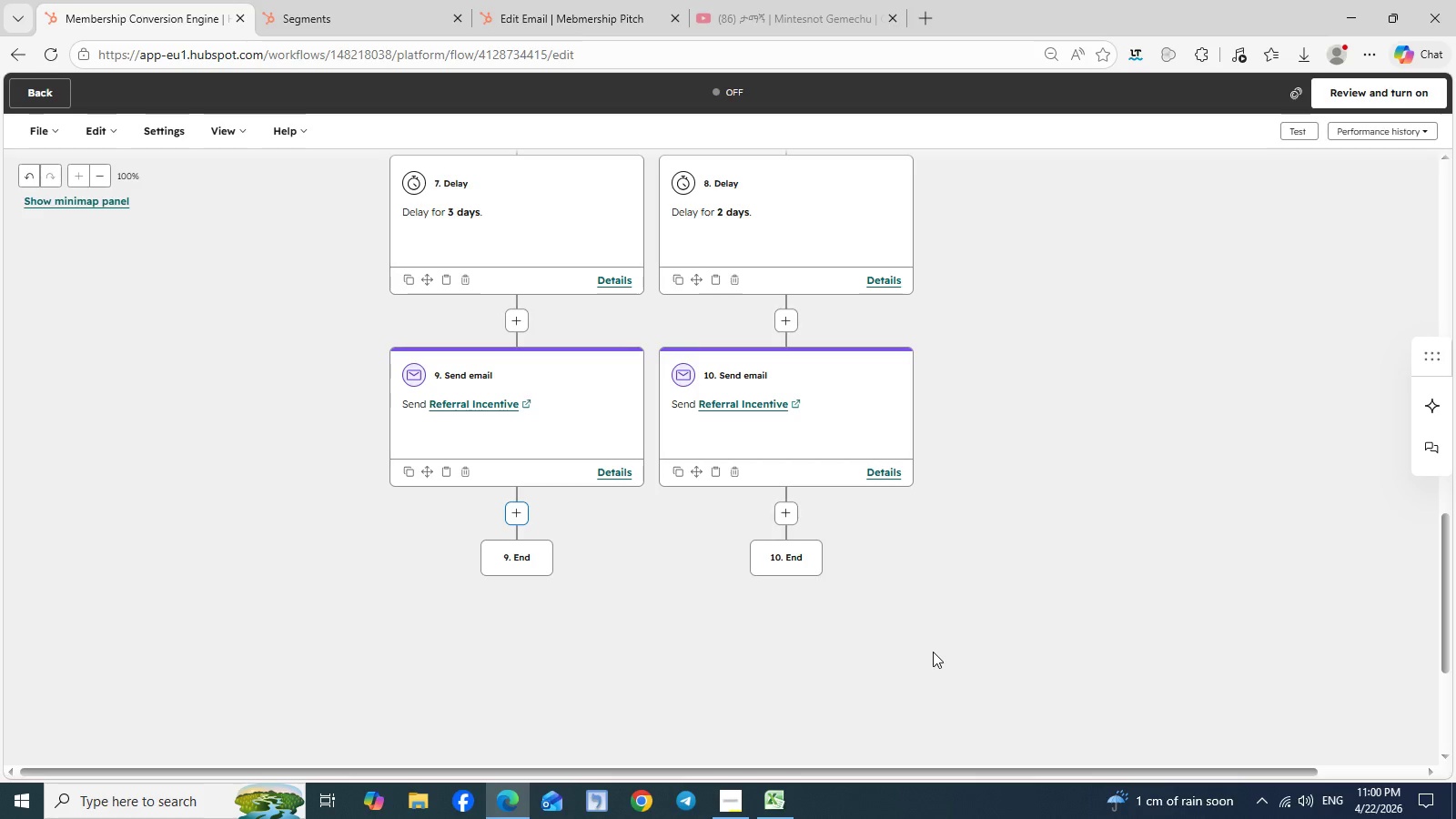 
scroll: coordinate [933, 652], scroll_direction: none, amount: 0.0
 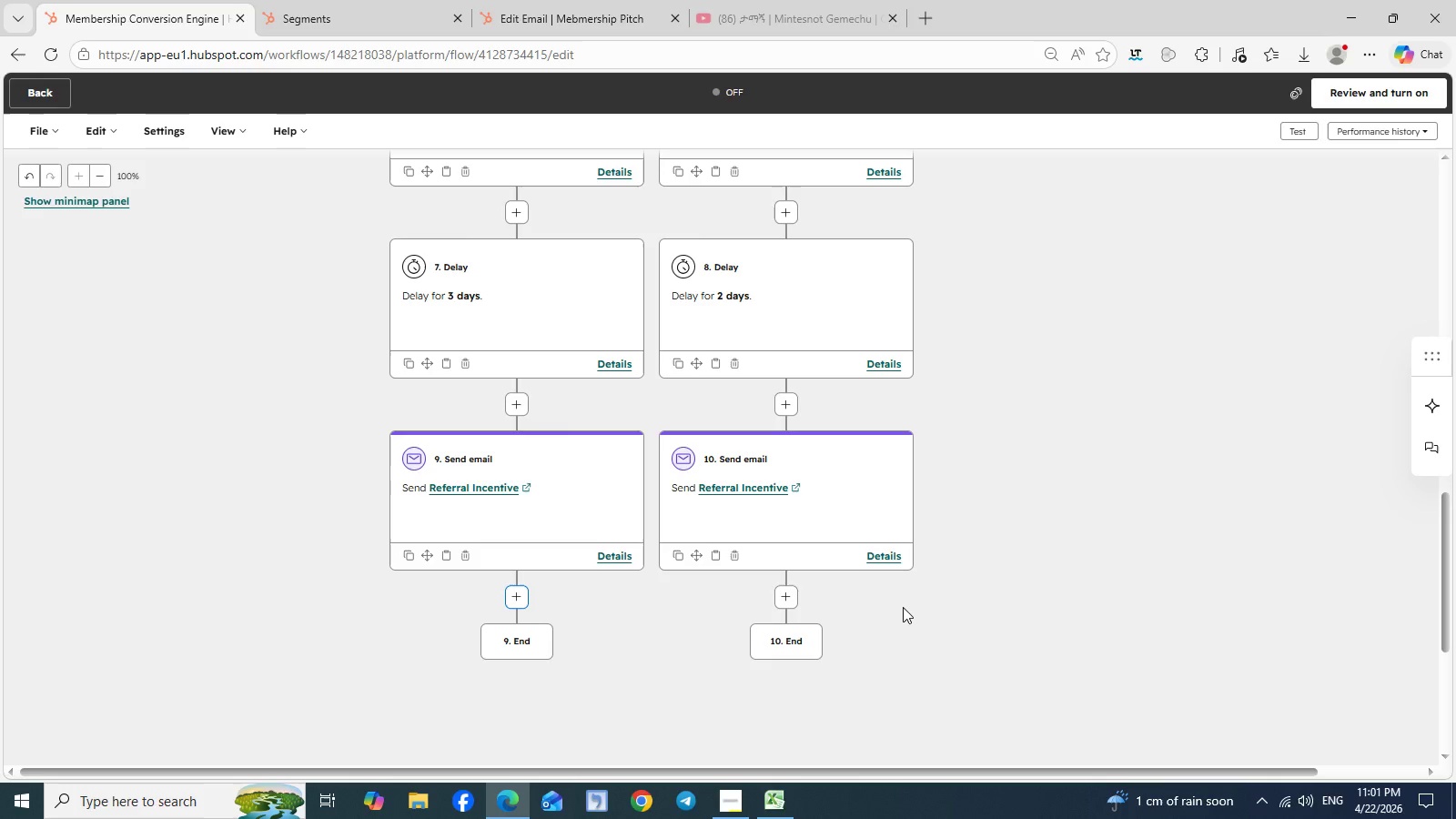 
wait(77.55)
 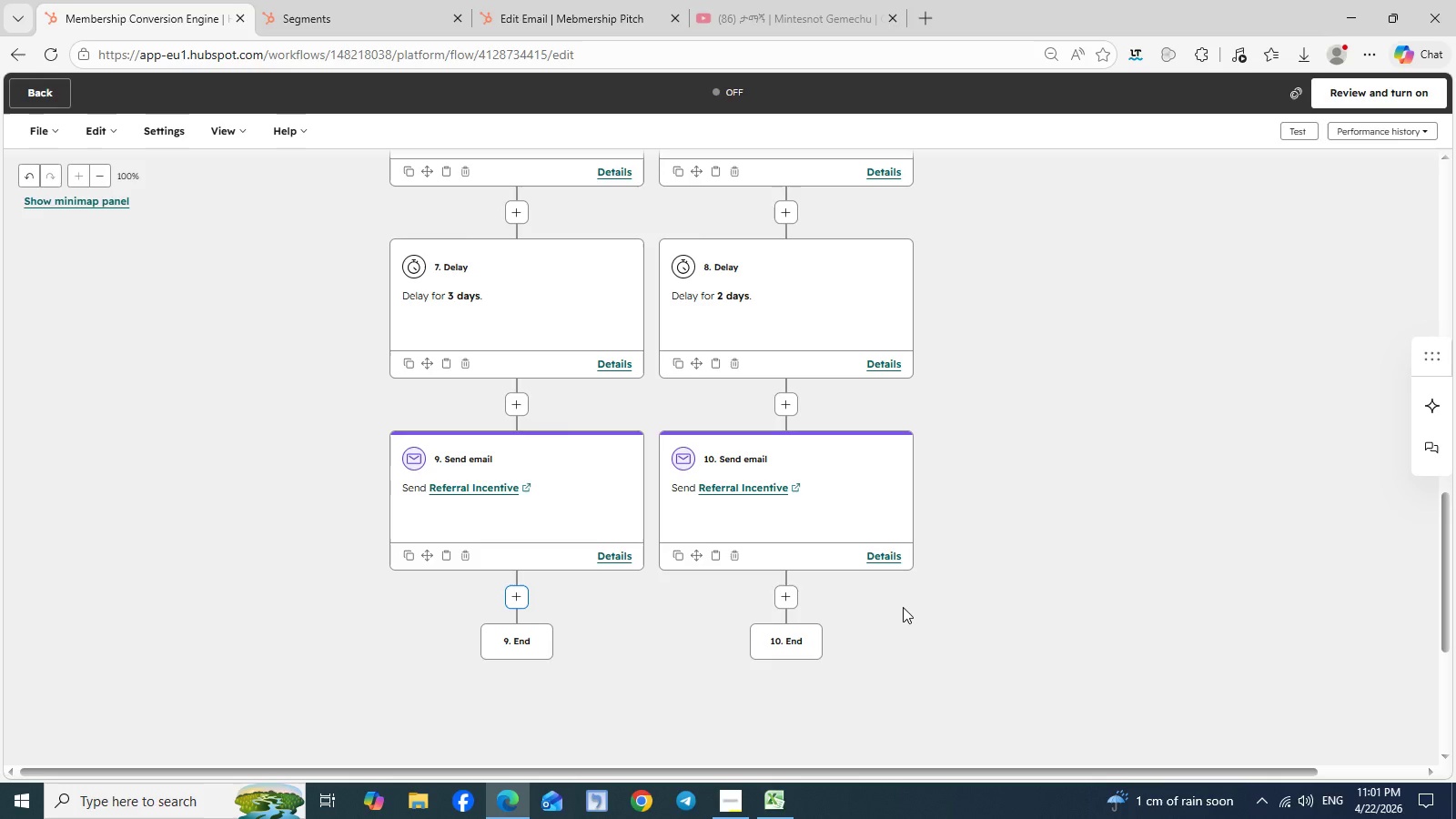 
left_click([521, 596])
 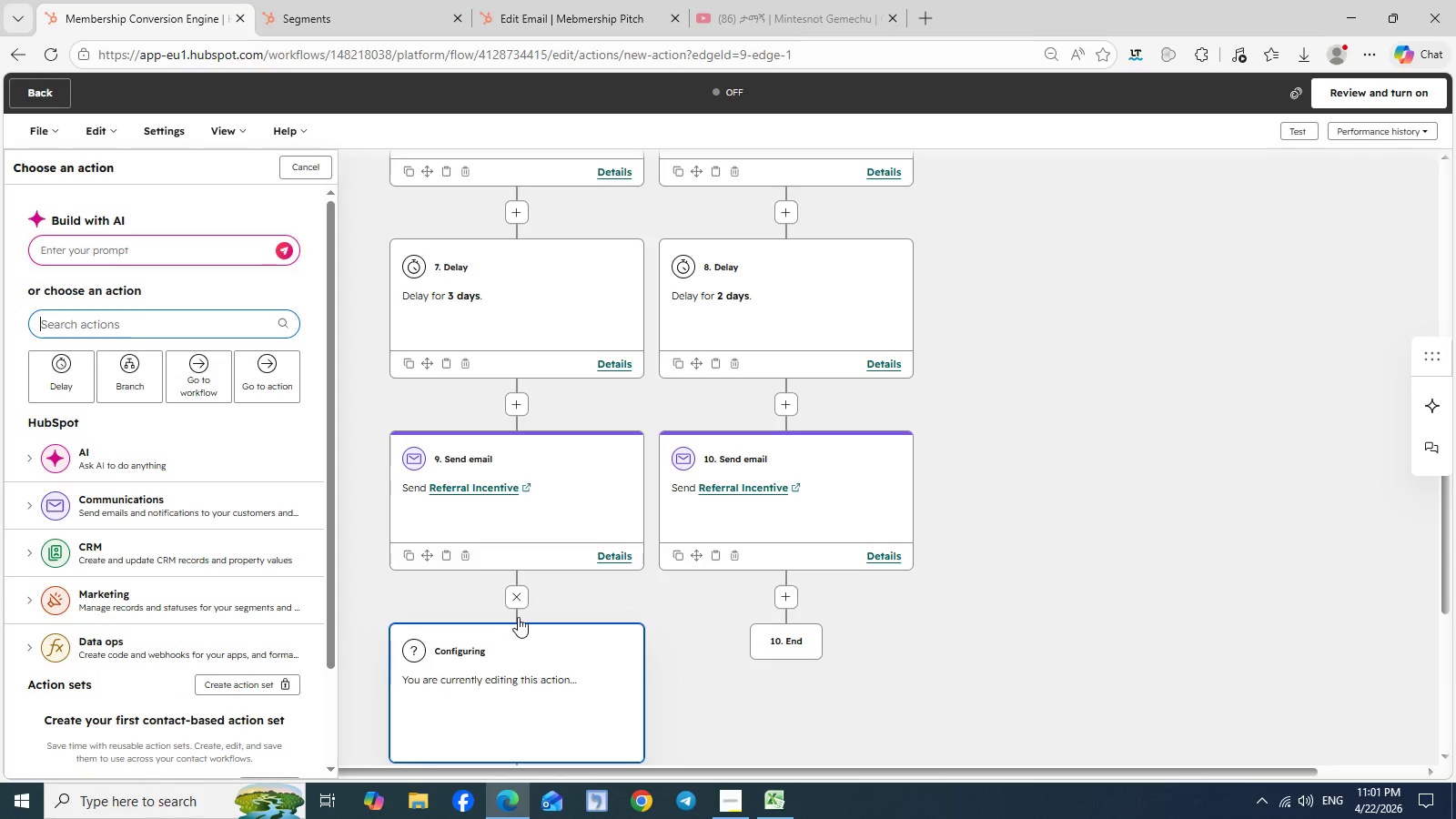 
left_click([518, 602])
 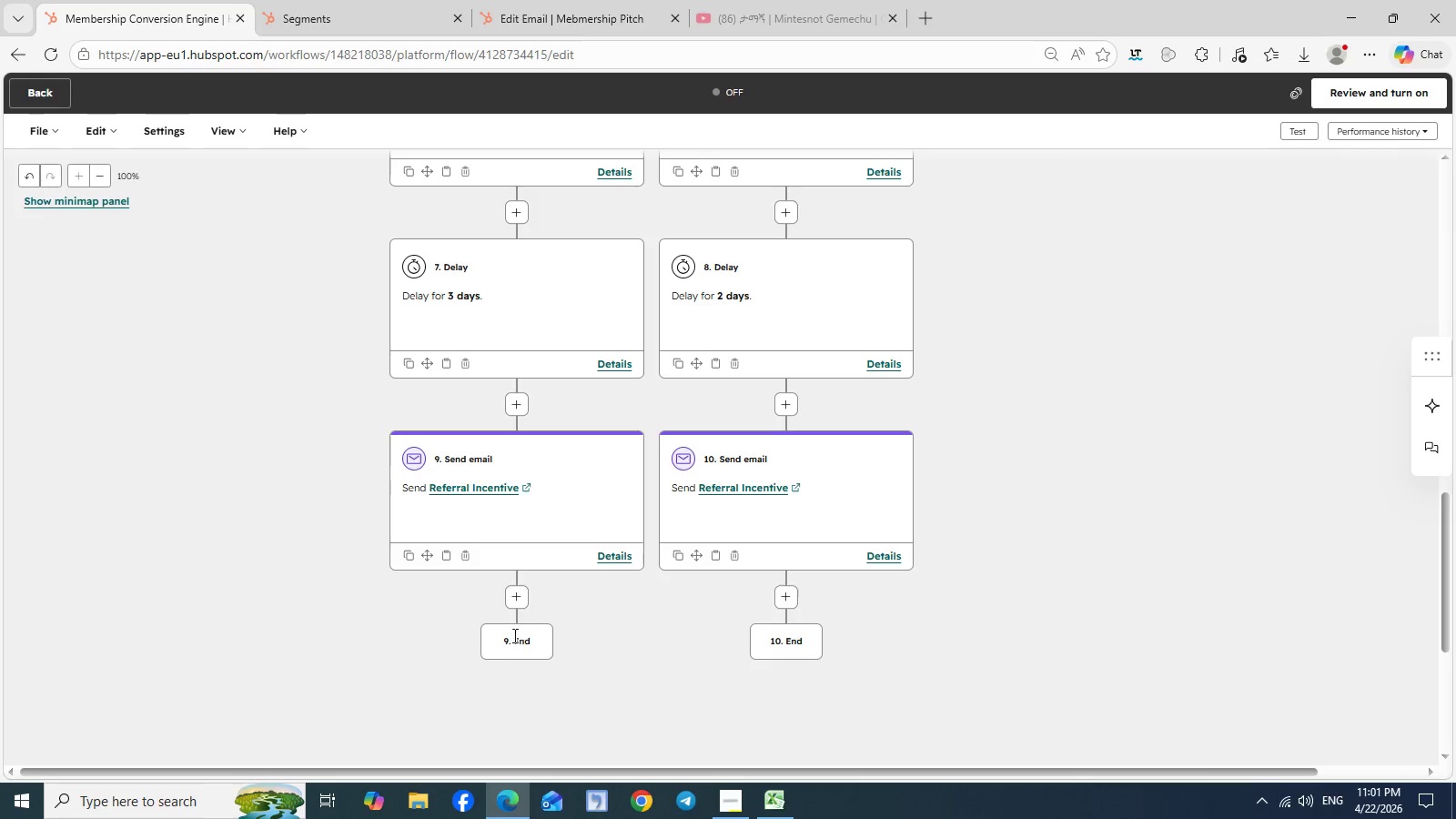 
left_click([511, 642])
 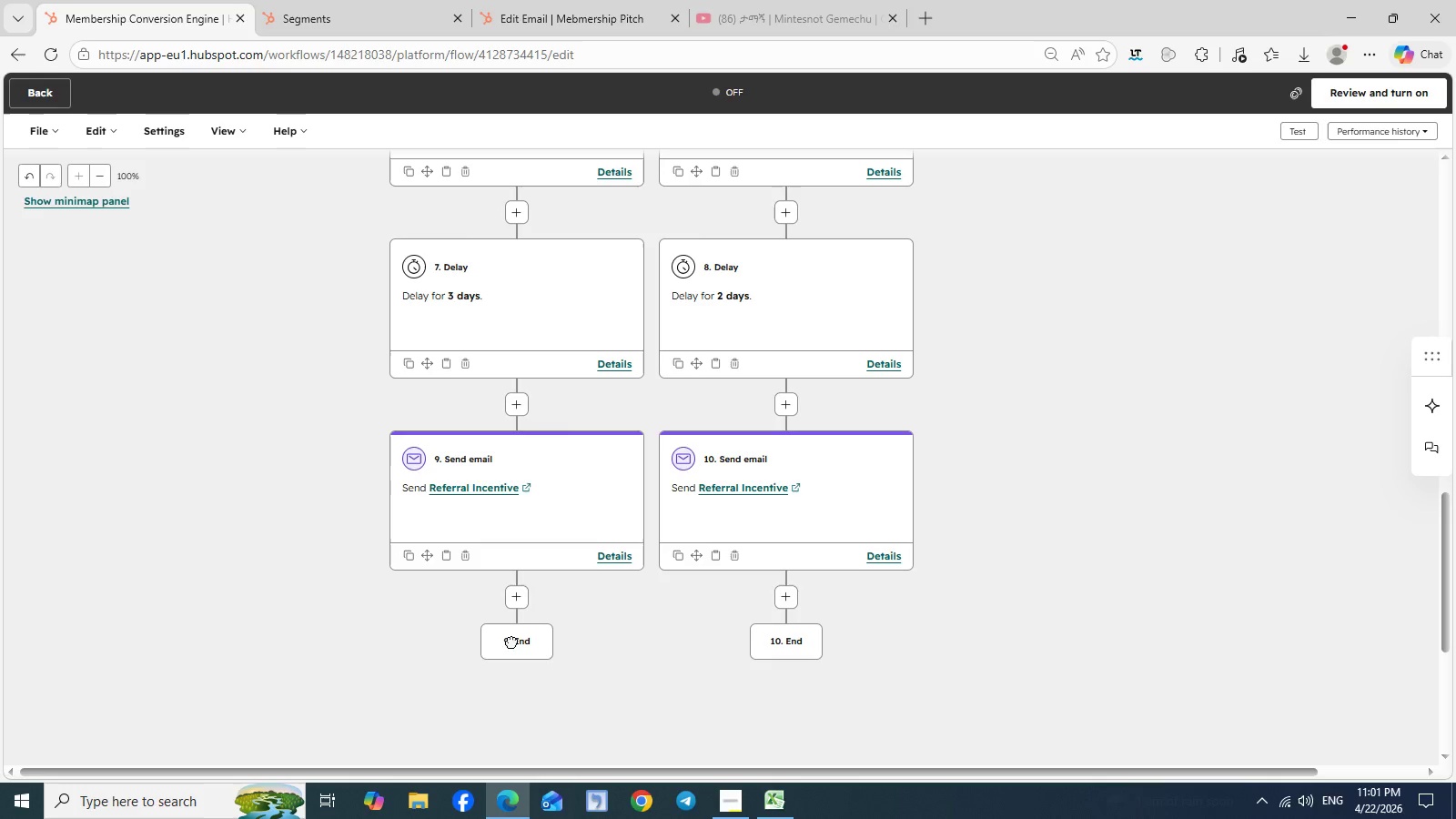 
left_click([511, 642])
 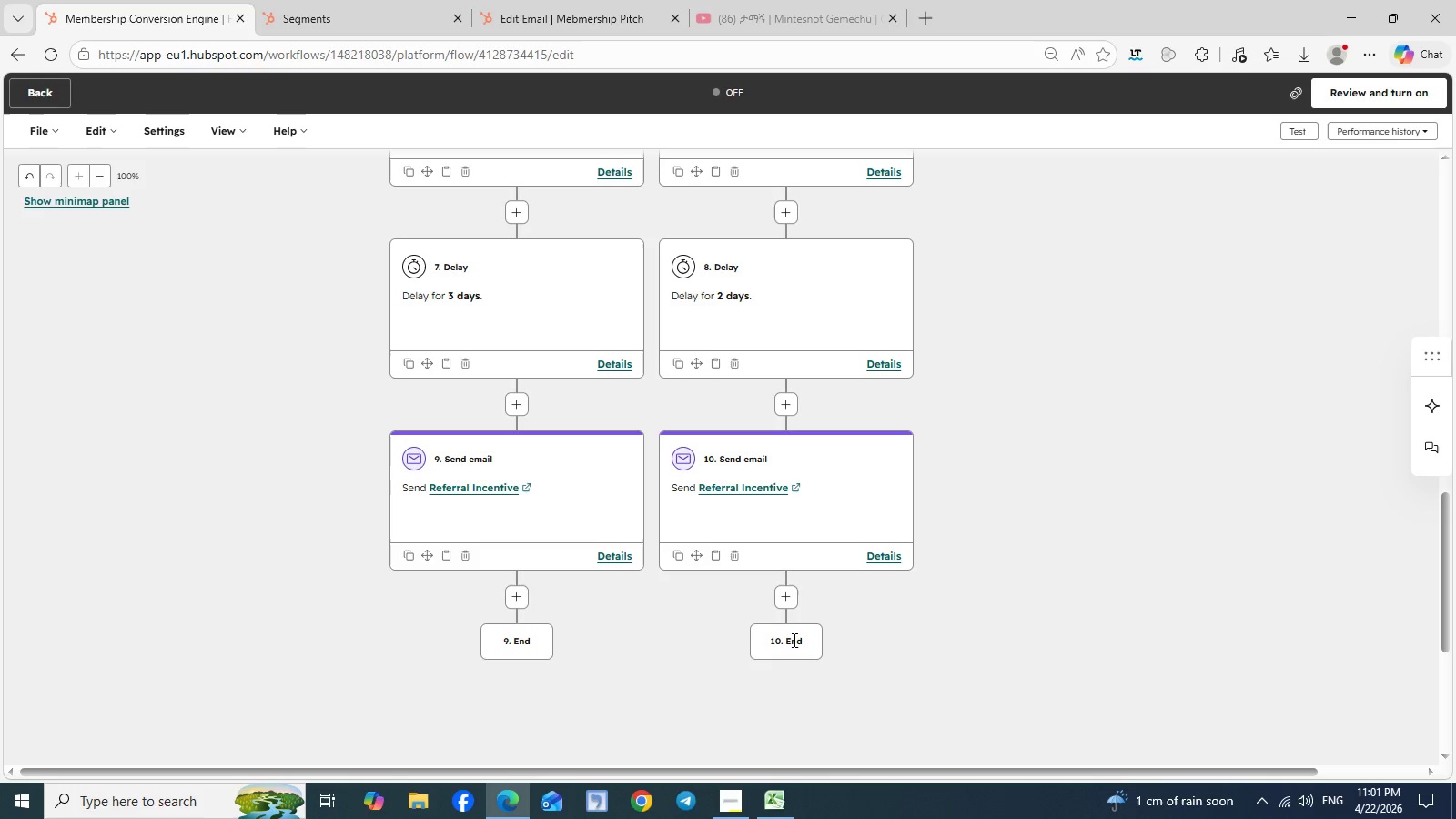 
left_click([793, 640])
 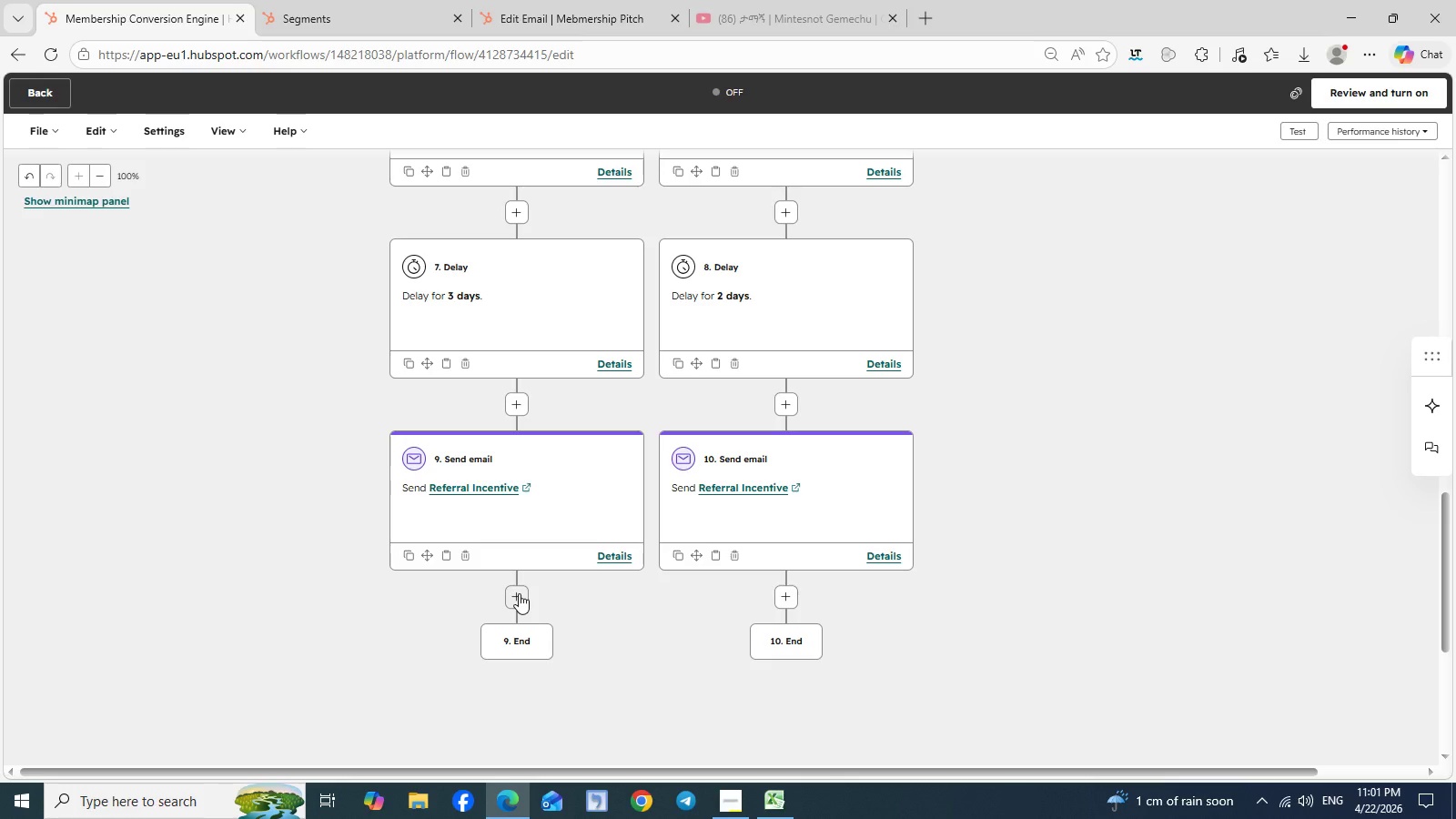 
left_click([519, 593])
 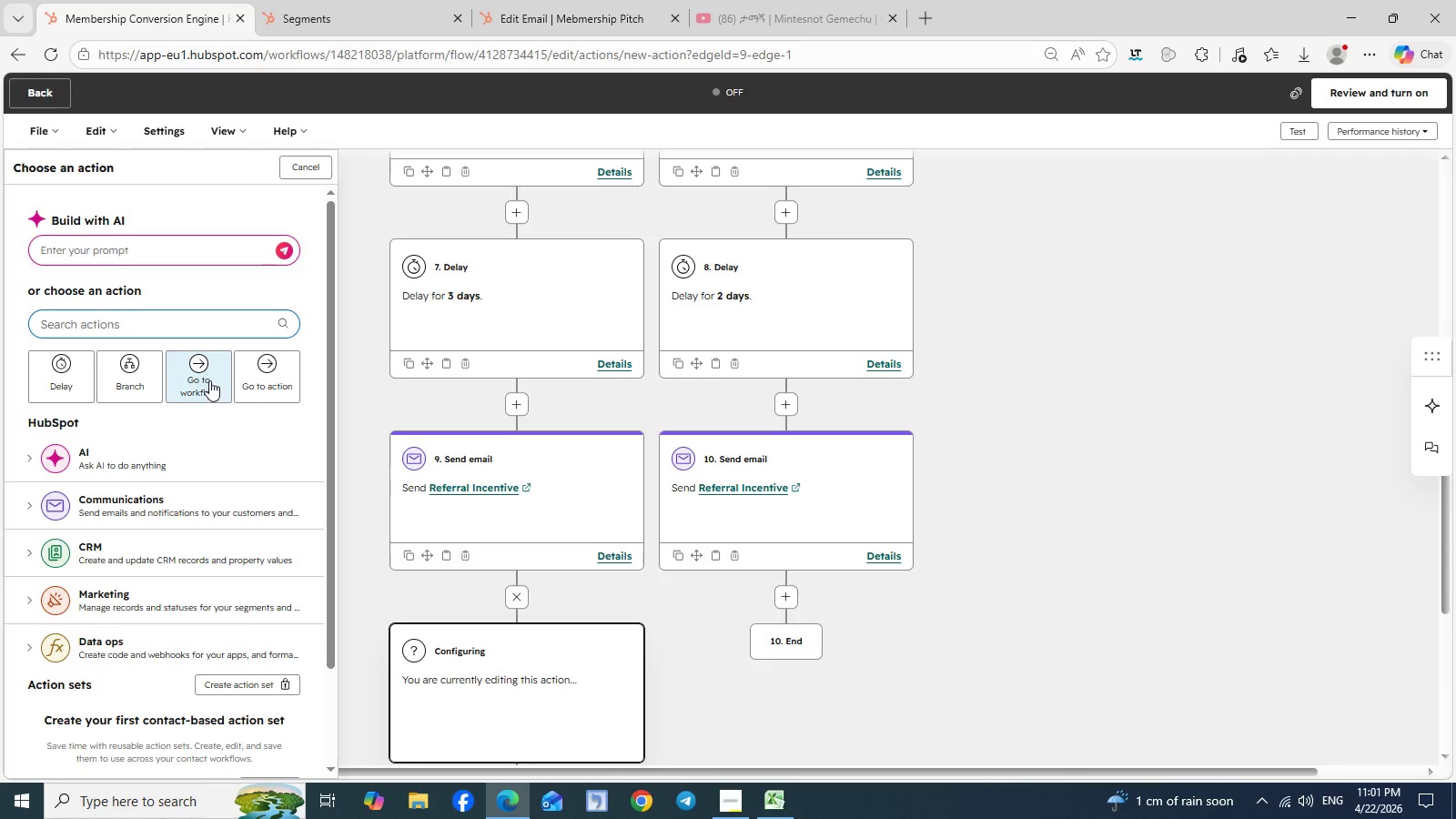 
left_click([252, 379])
 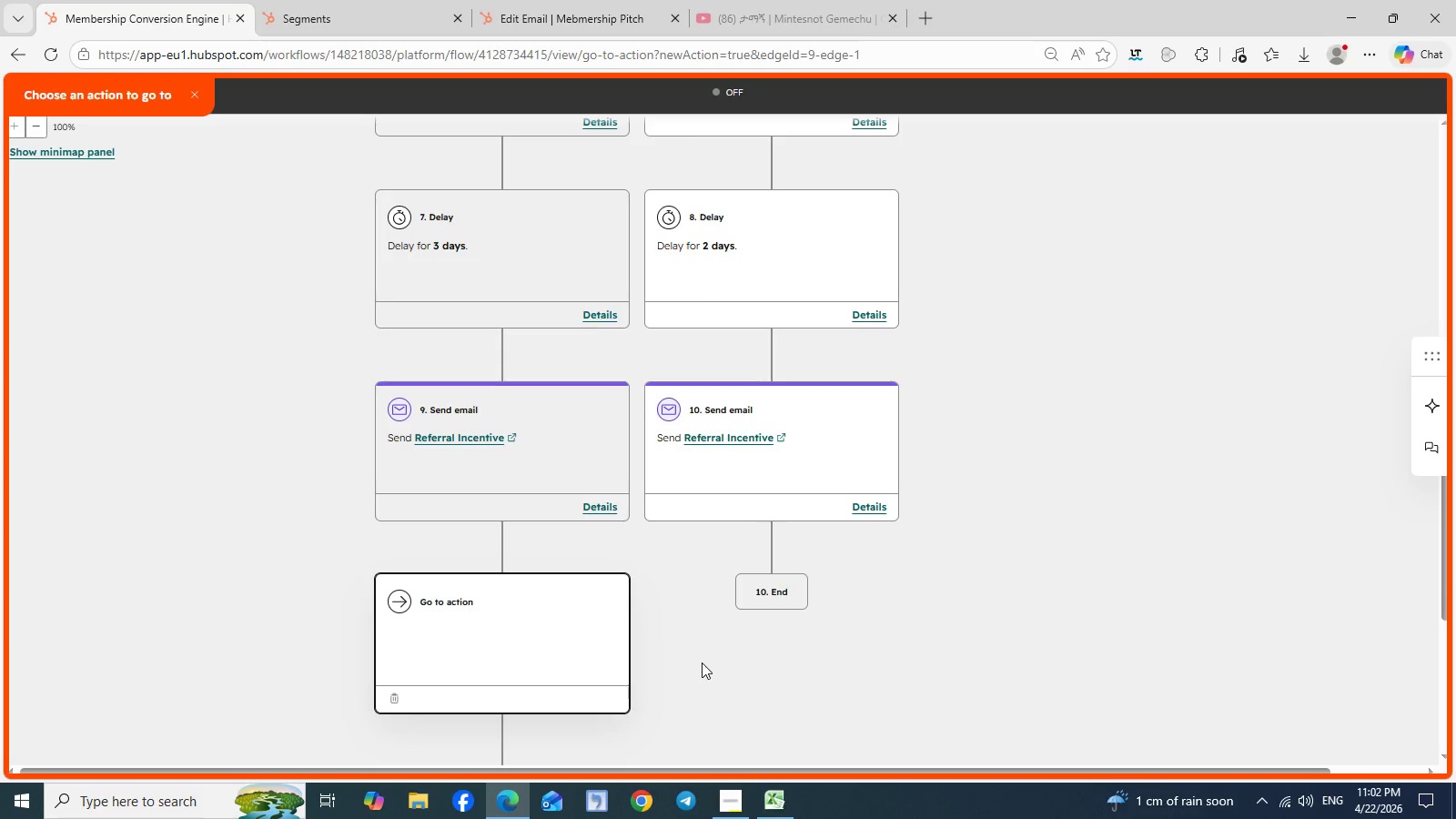 
scroll: coordinate [828, 658], scroll_direction: none, amount: 0.0
 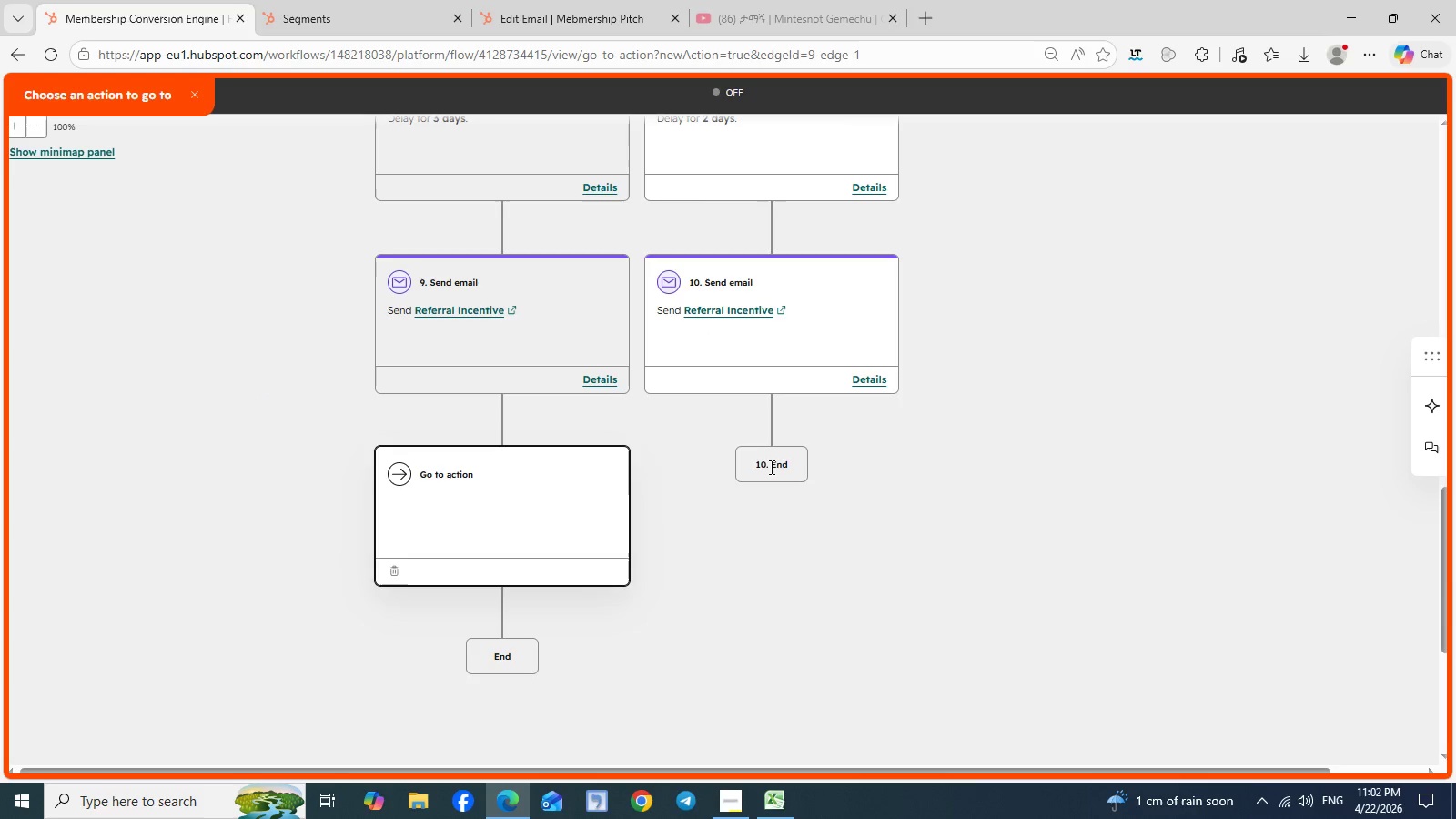 
left_click([770, 467])
 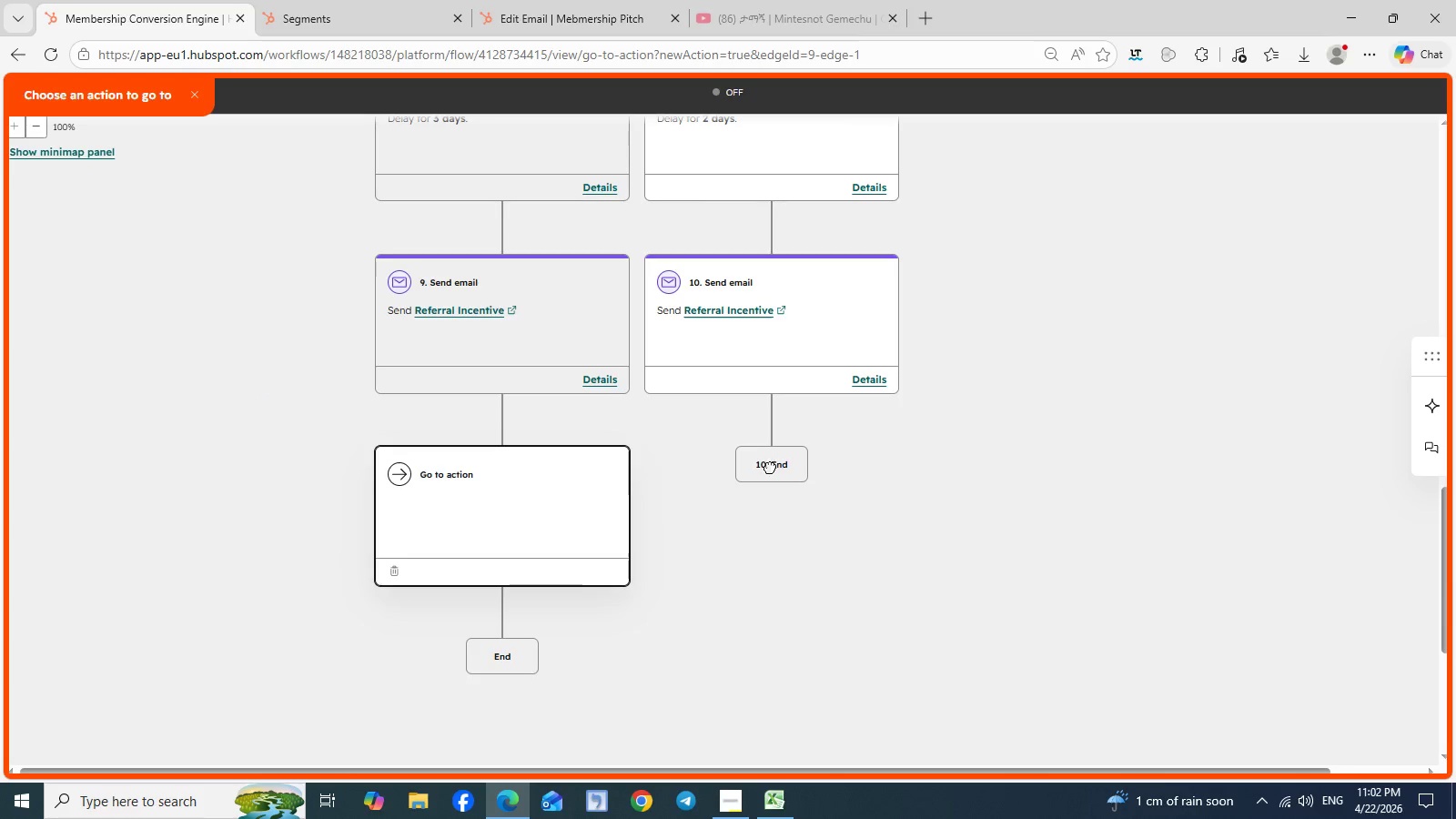 
left_click([770, 467])
 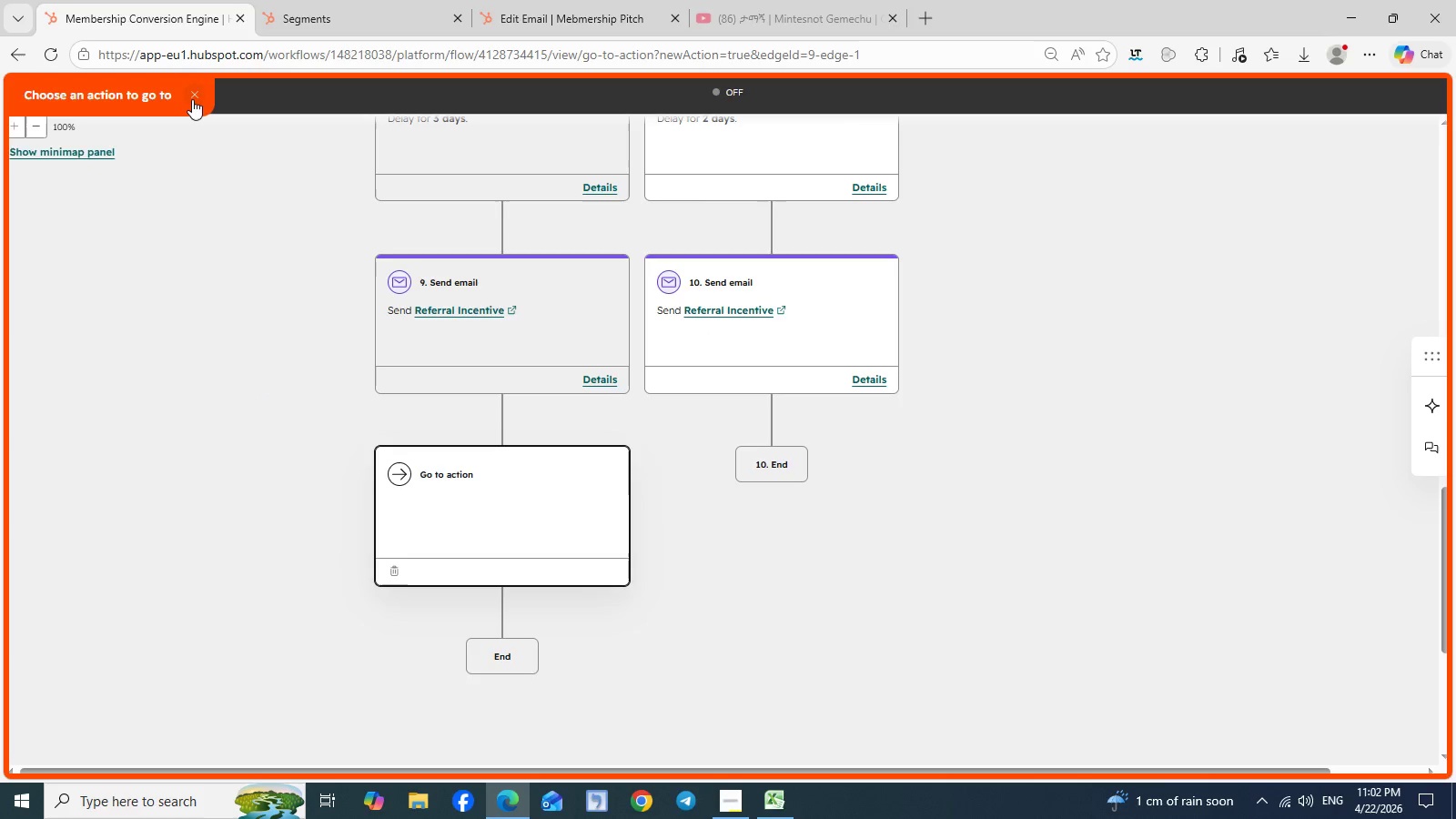 
left_click([191, 97])
 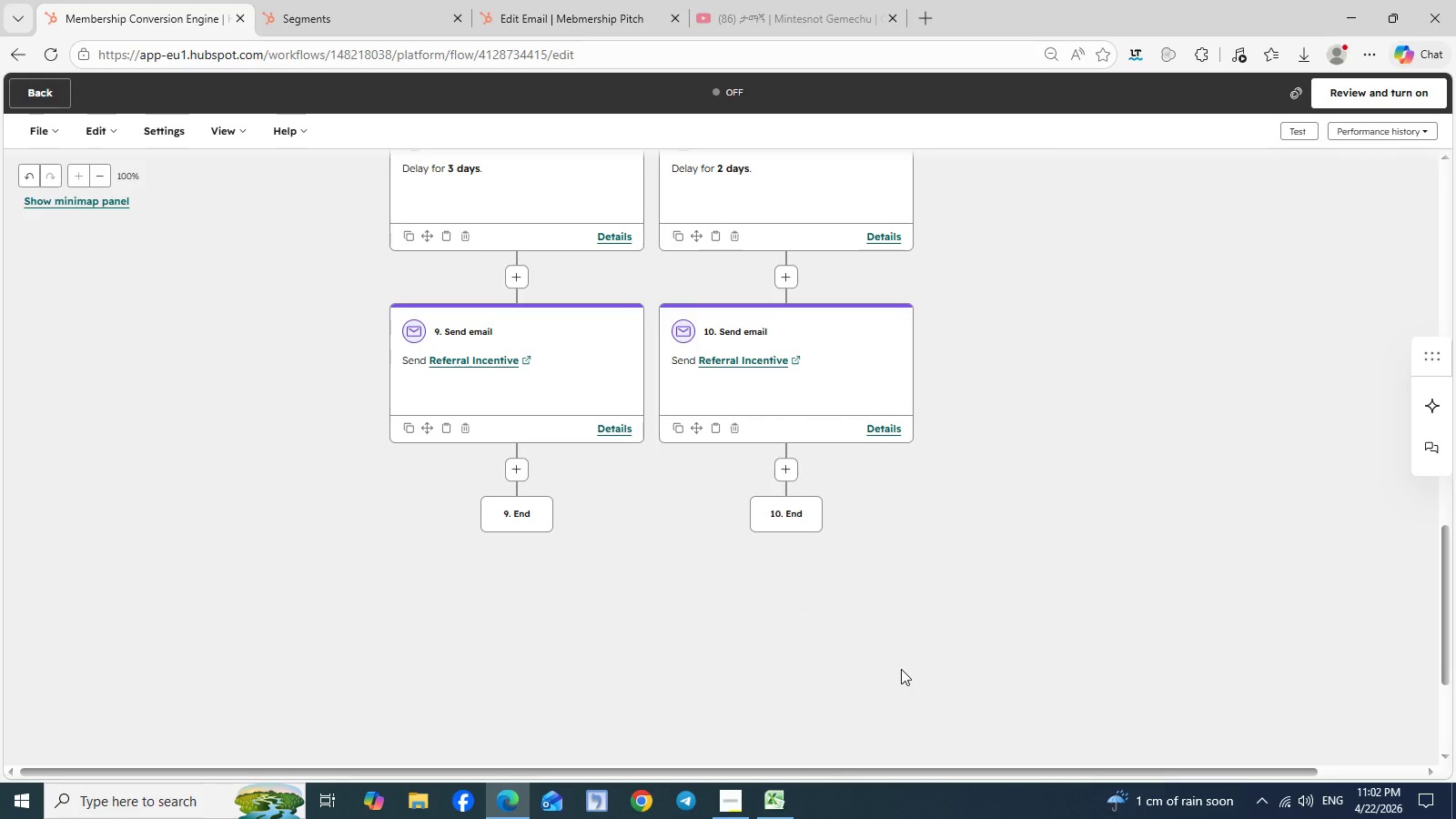 
scroll: coordinate [901, 669], scroll_direction: none, amount: 0.0
 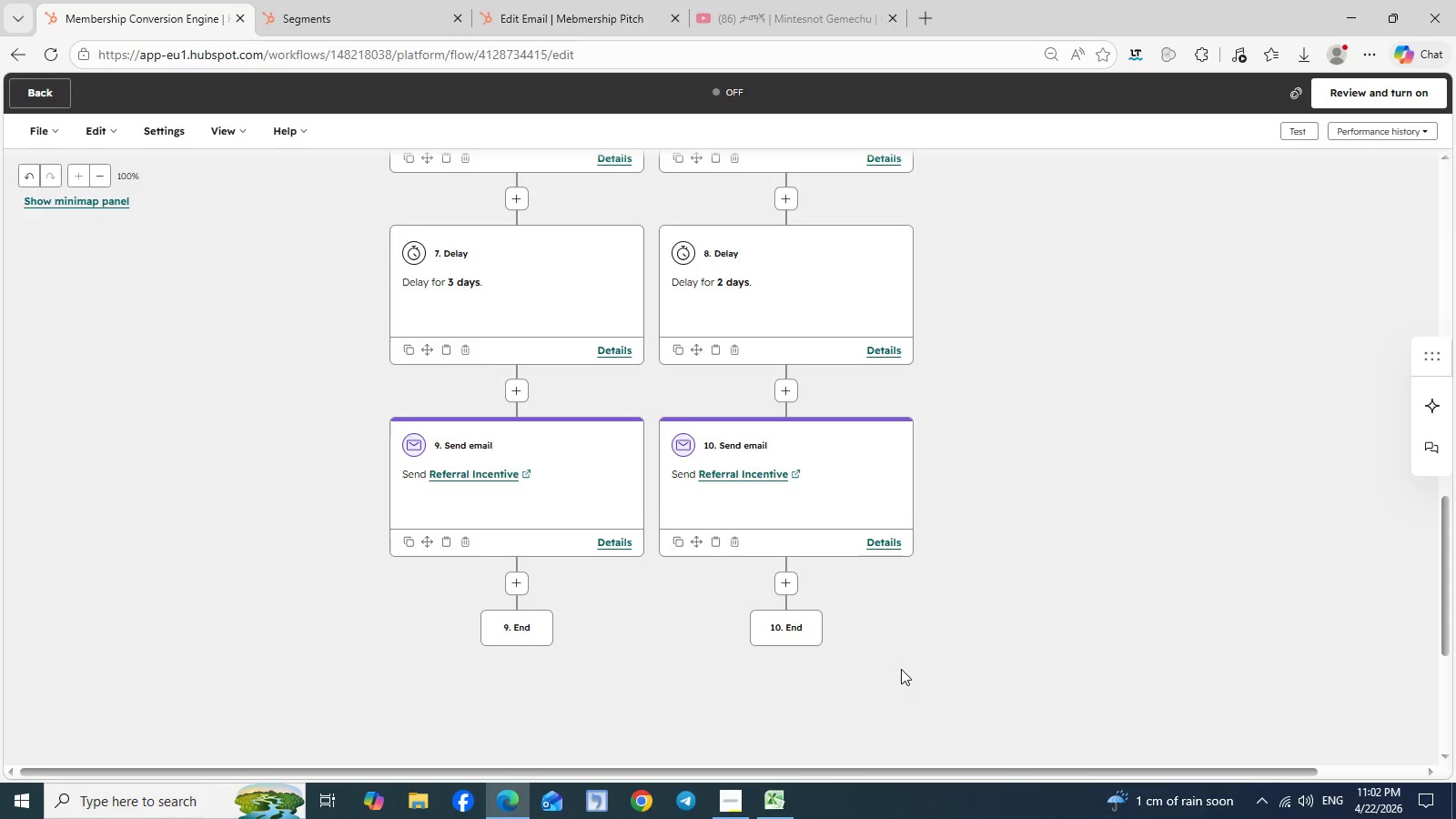 
scroll: coordinate [901, 669], scroll_direction: up, amount: 2.0
 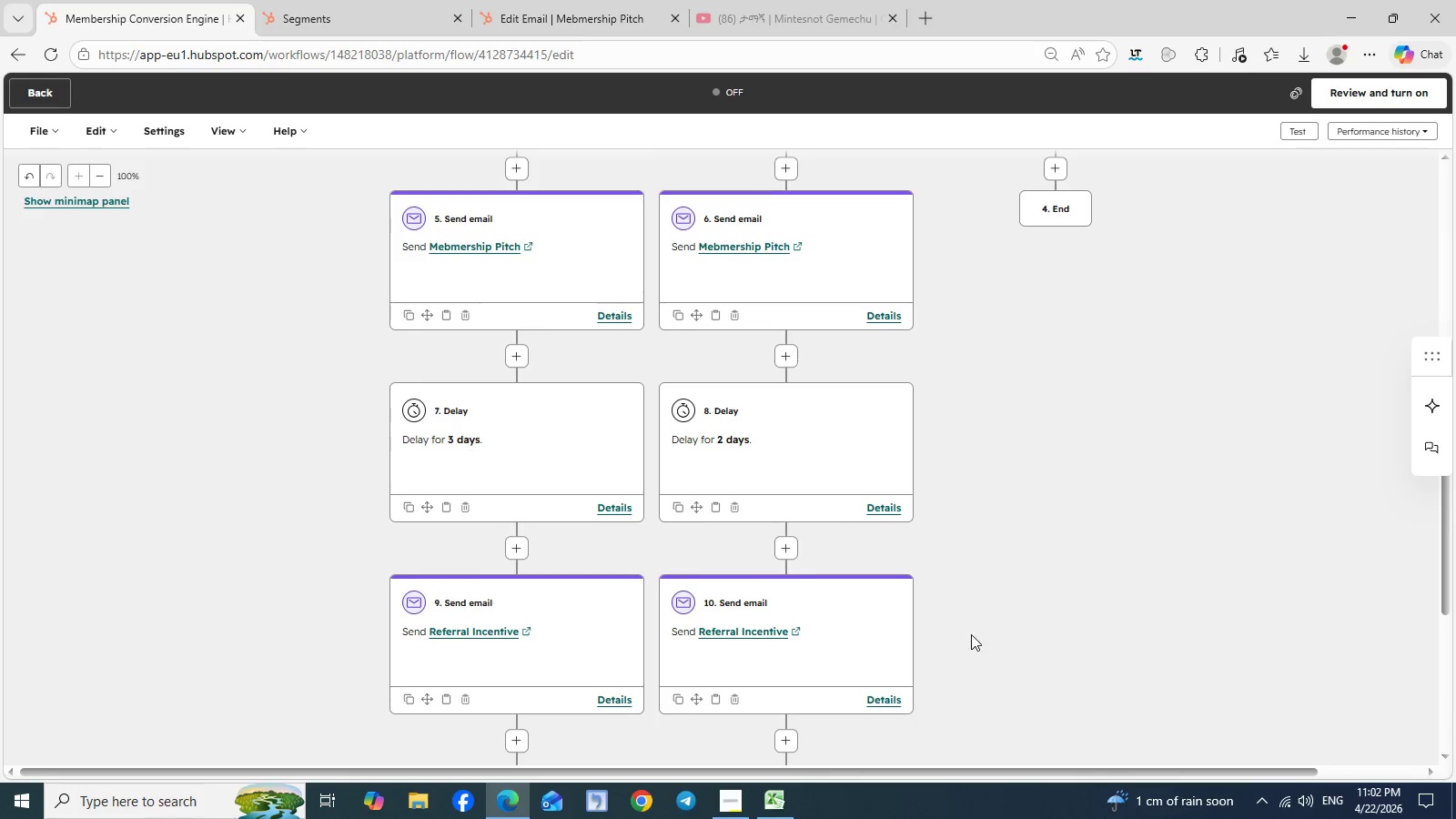 
scroll: coordinate [971, 634], scroll_direction: none, amount: 0.0
 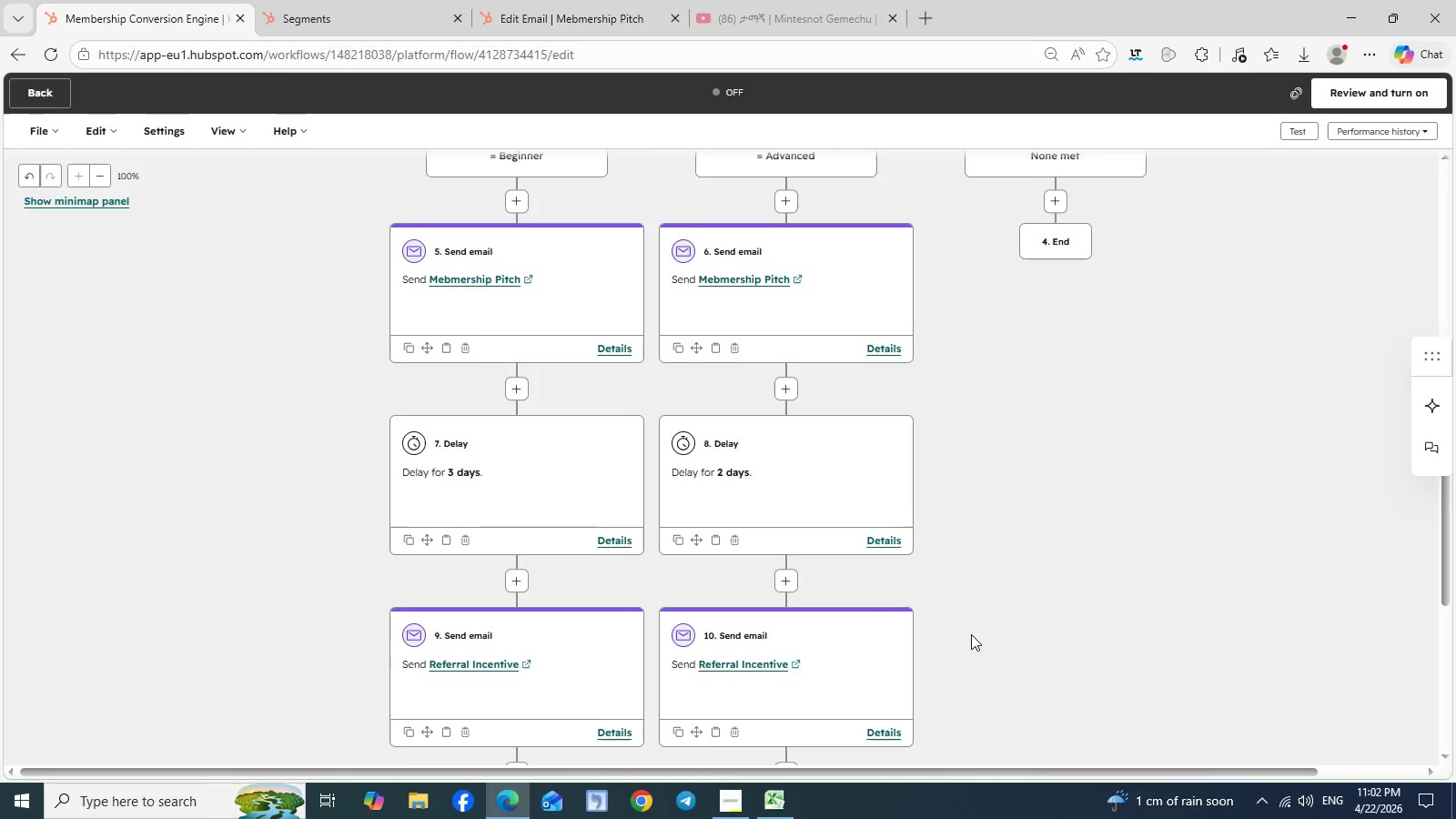 
scroll: coordinate [971, 634], scroll_direction: up, amount: 2.0
 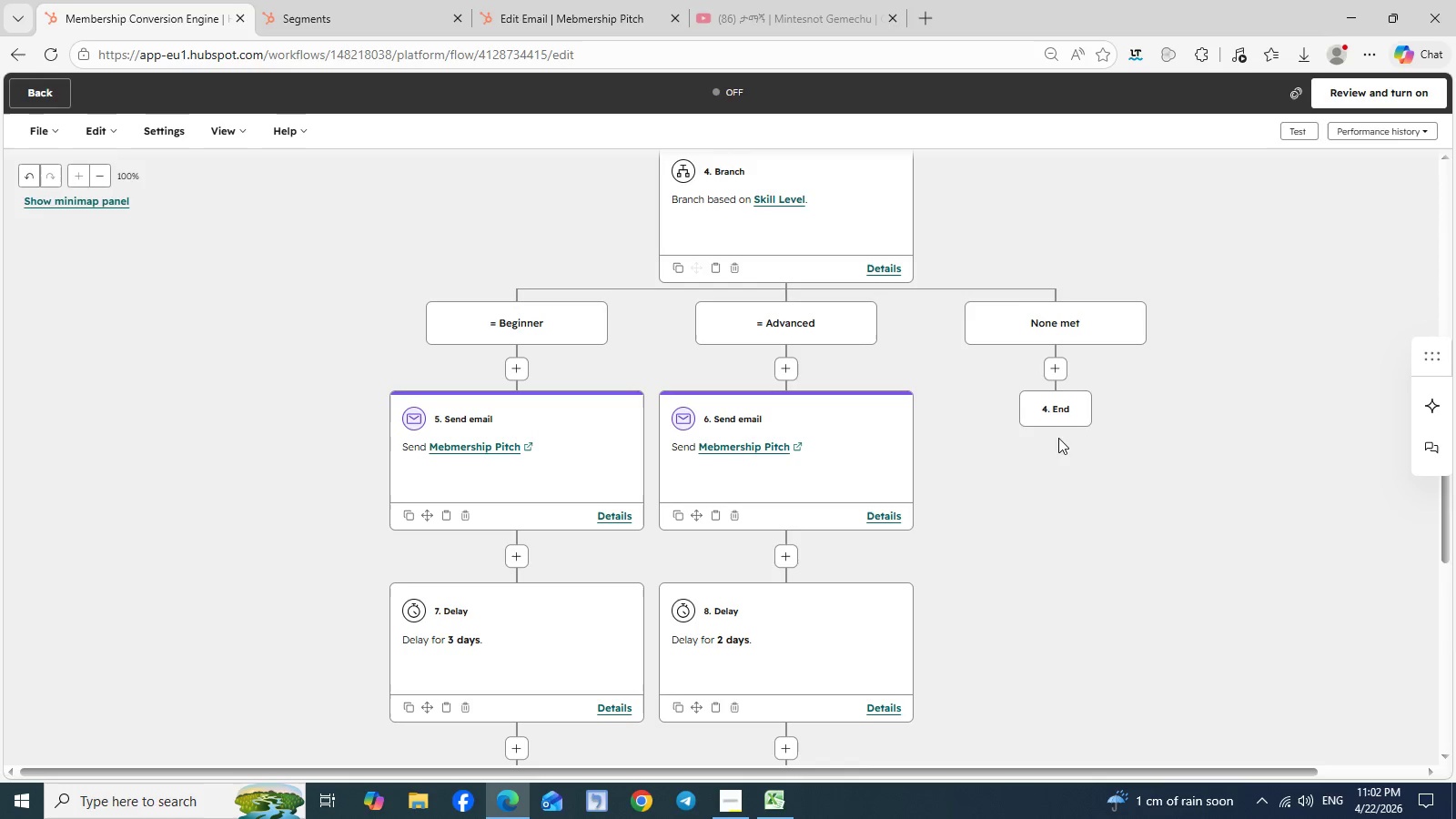 
wait(5.37)
 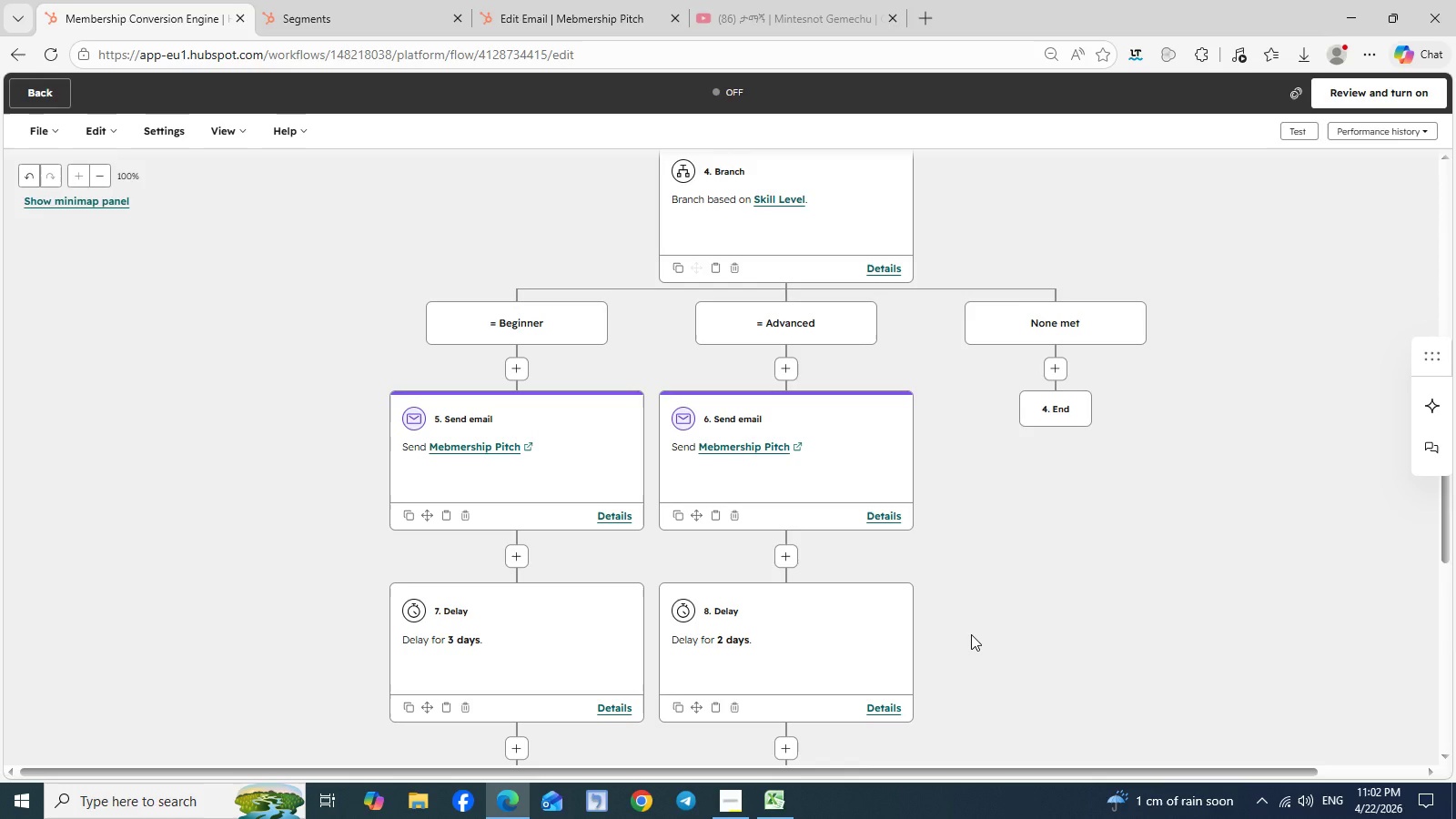 
scroll: coordinate [1038, 551], scroll_direction: down, amount: 1.0
 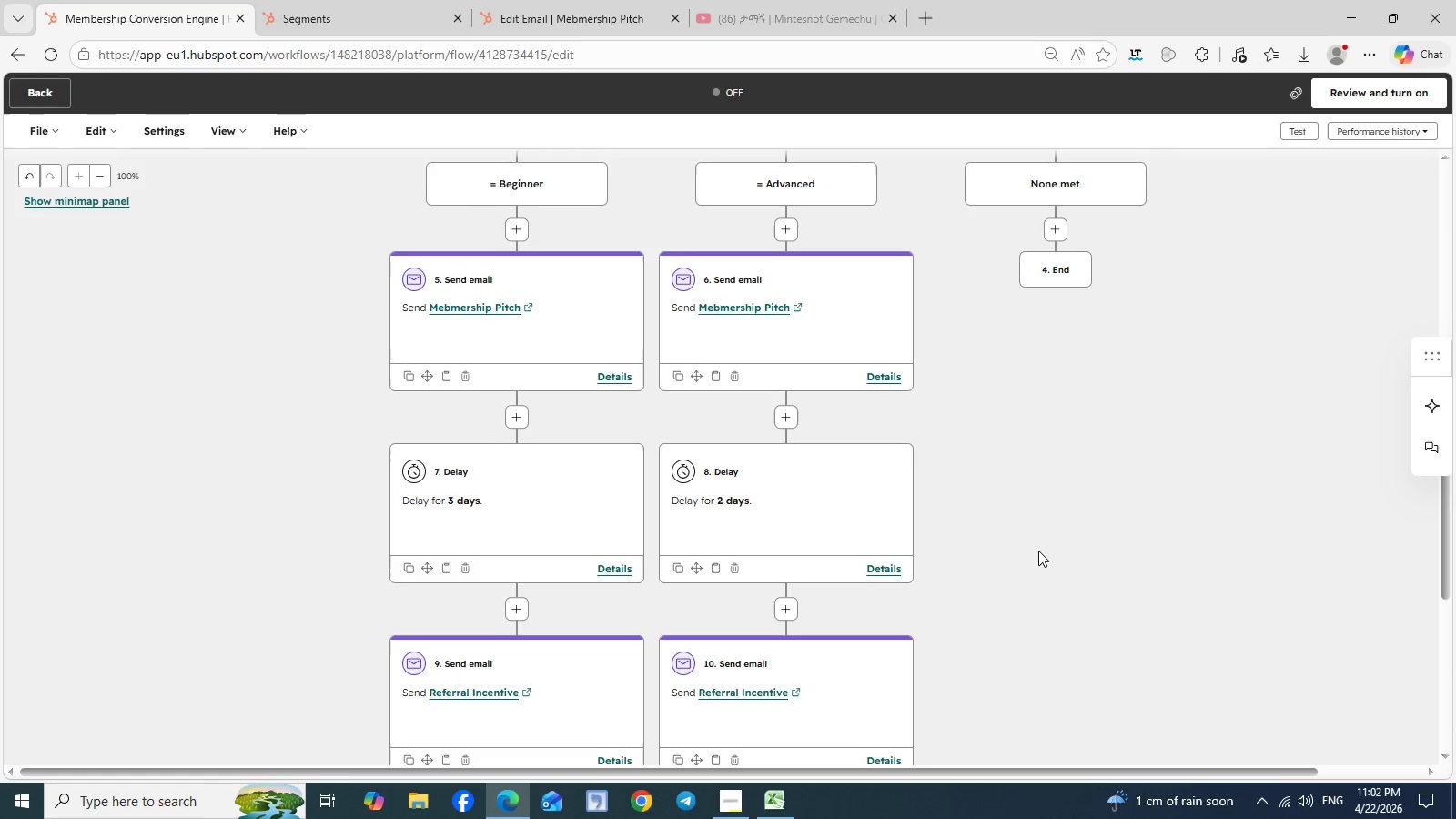 
scroll: coordinate [1038, 551], scroll_direction: none, amount: 0.0
 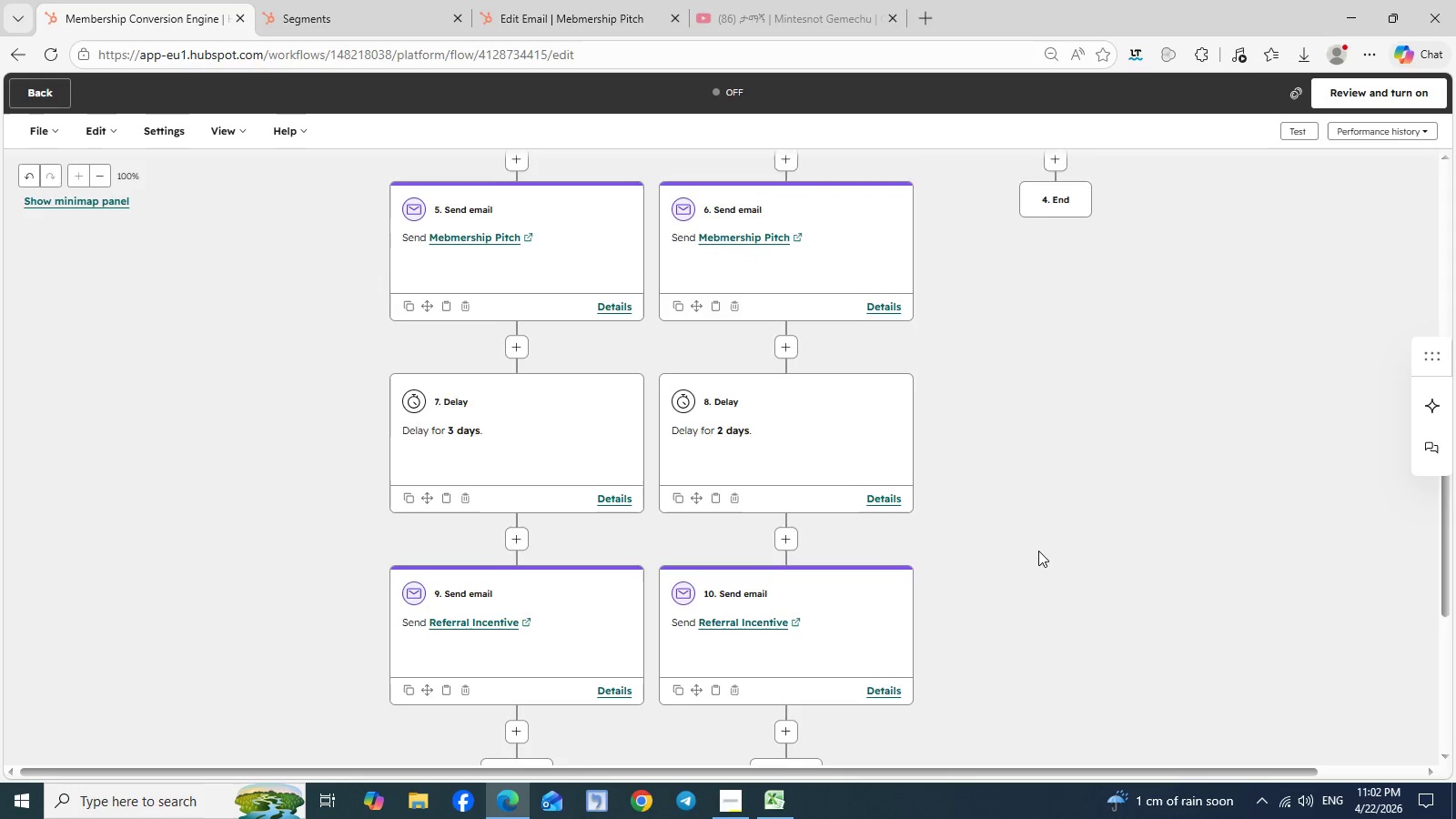 
scroll: coordinate [1038, 551], scroll_direction: down, amount: 3.0
 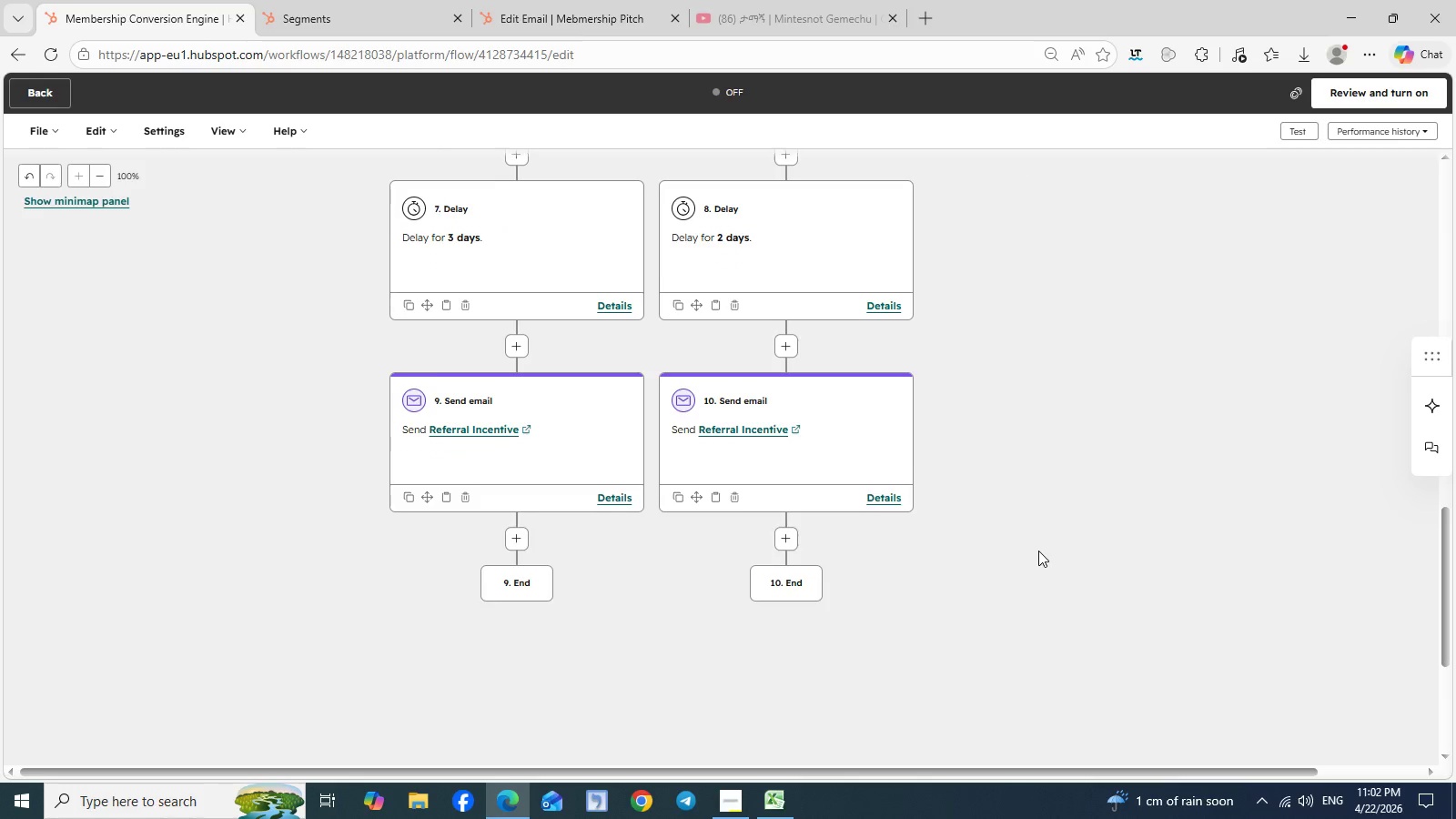 
scroll: coordinate [1038, 551], scroll_direction: none, amount: 0.0
 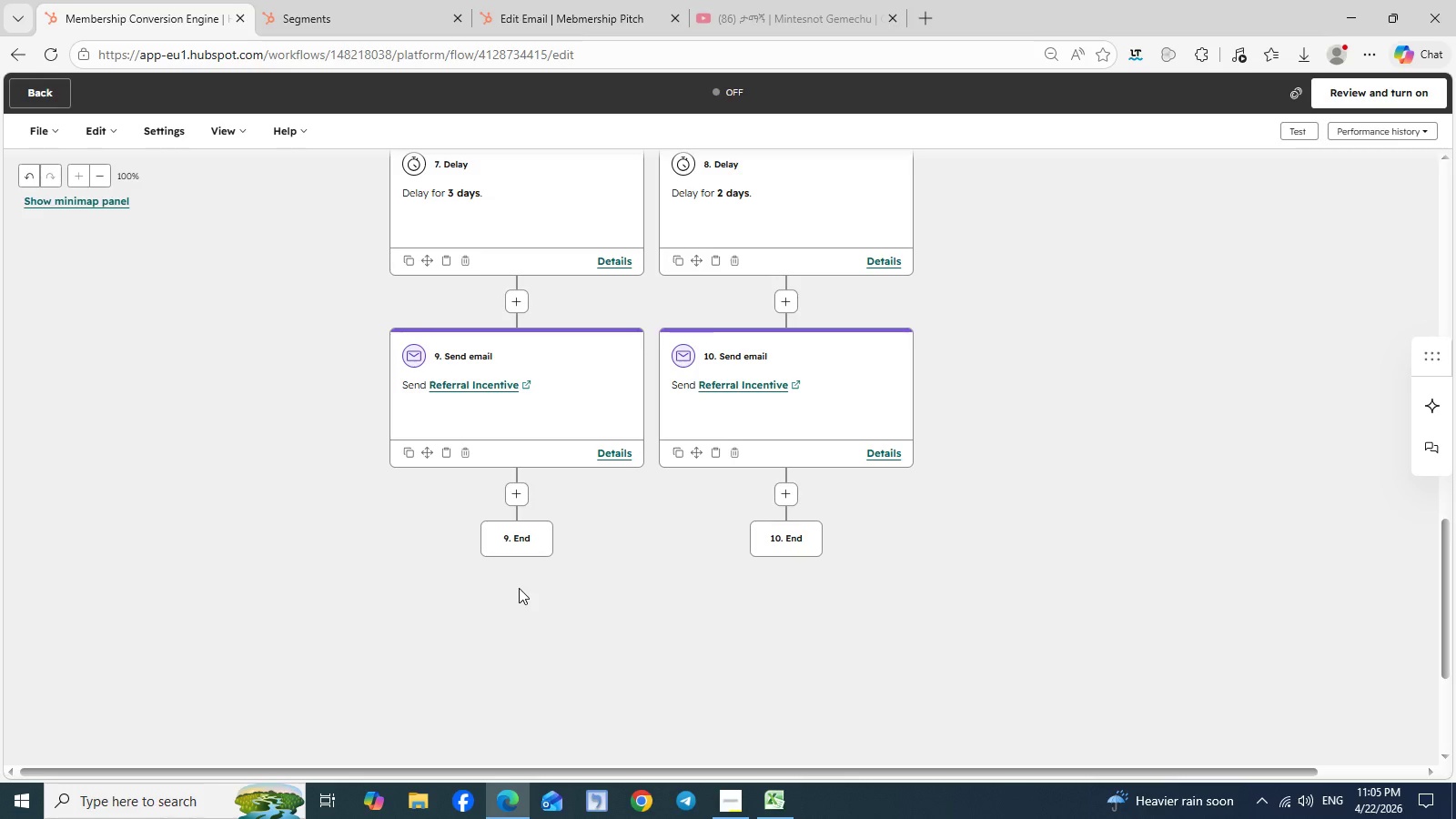 
wait(199.42)
 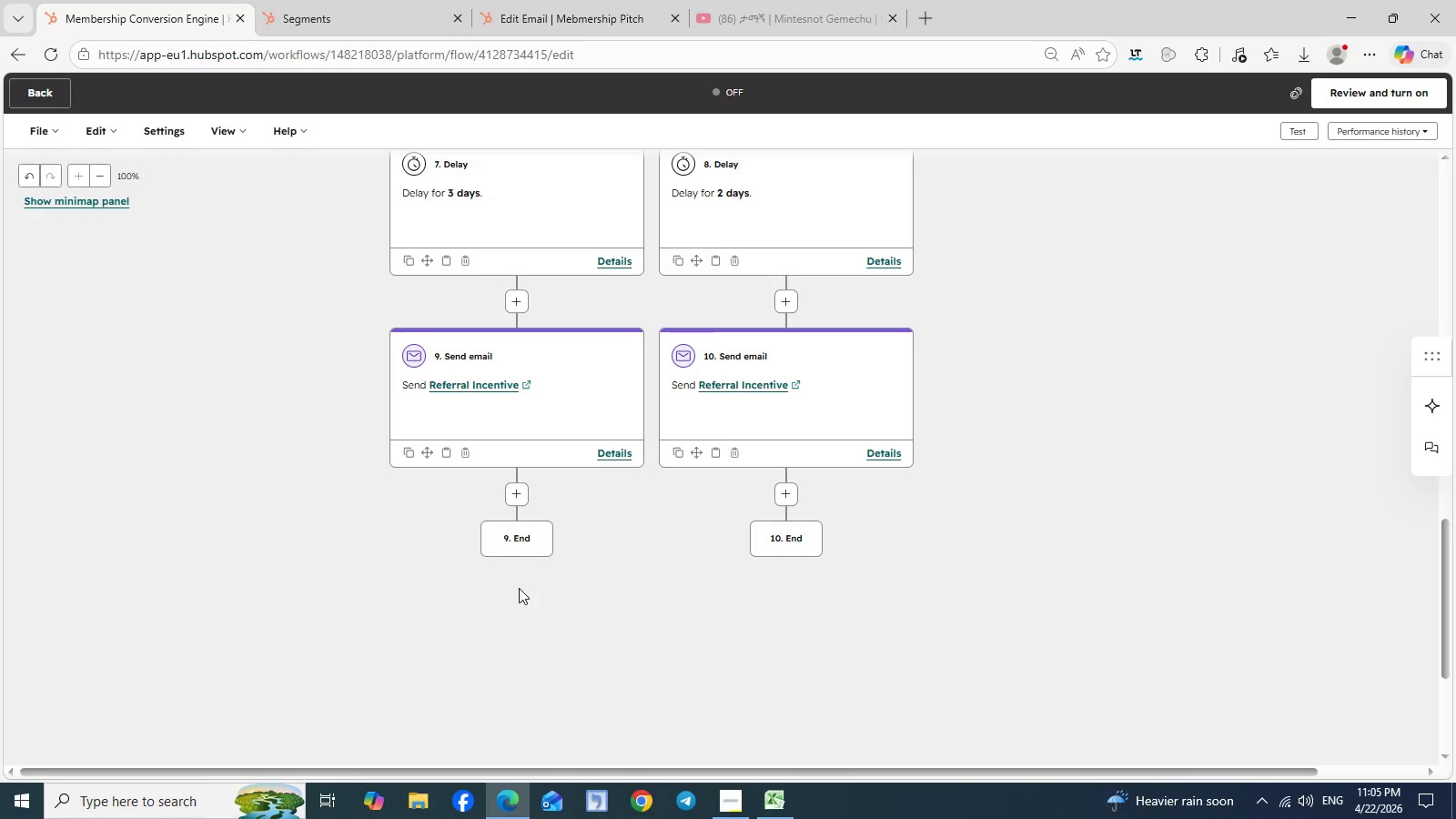 
left_click([518, 496])
 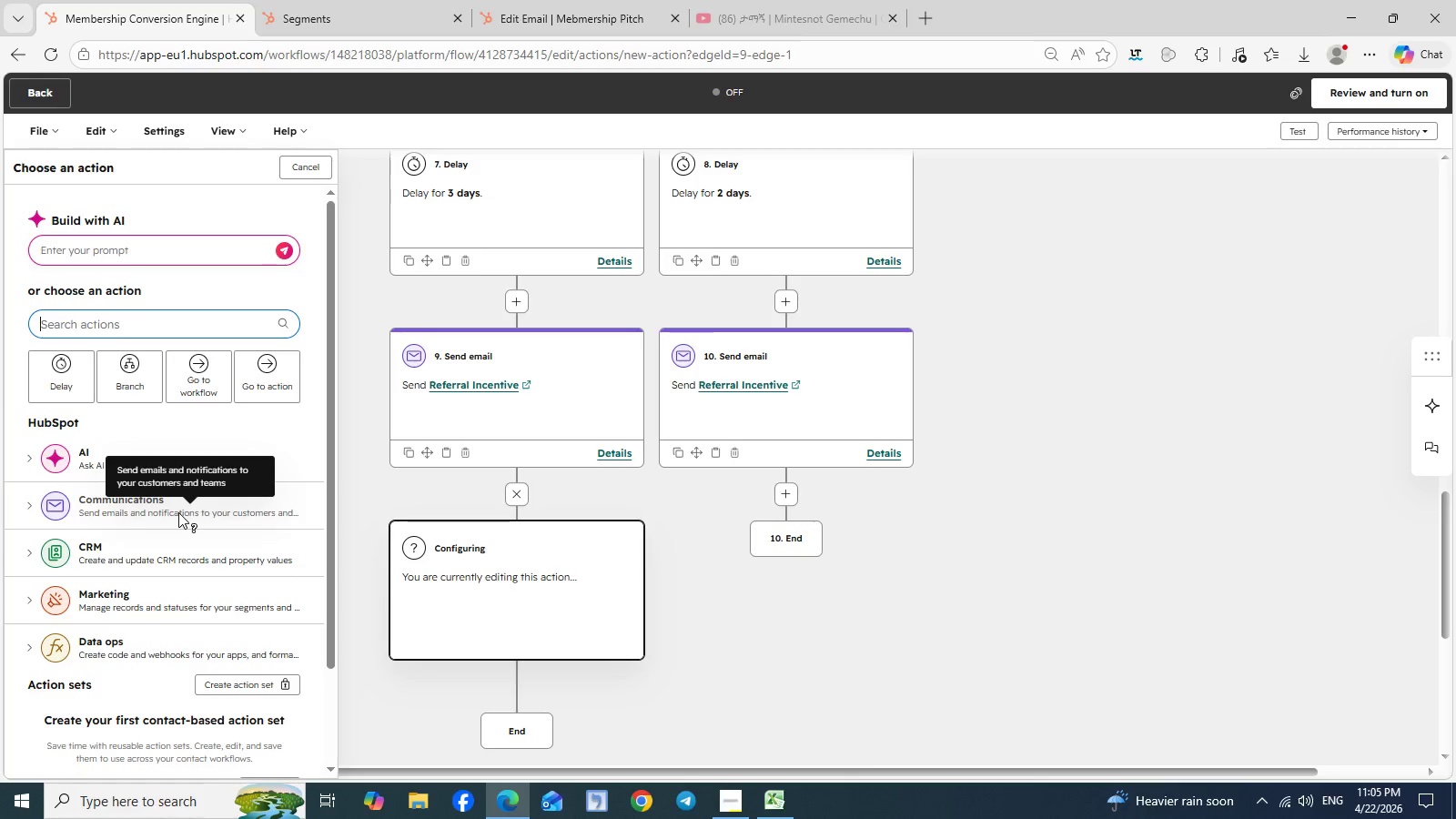 
wait(6.62)
 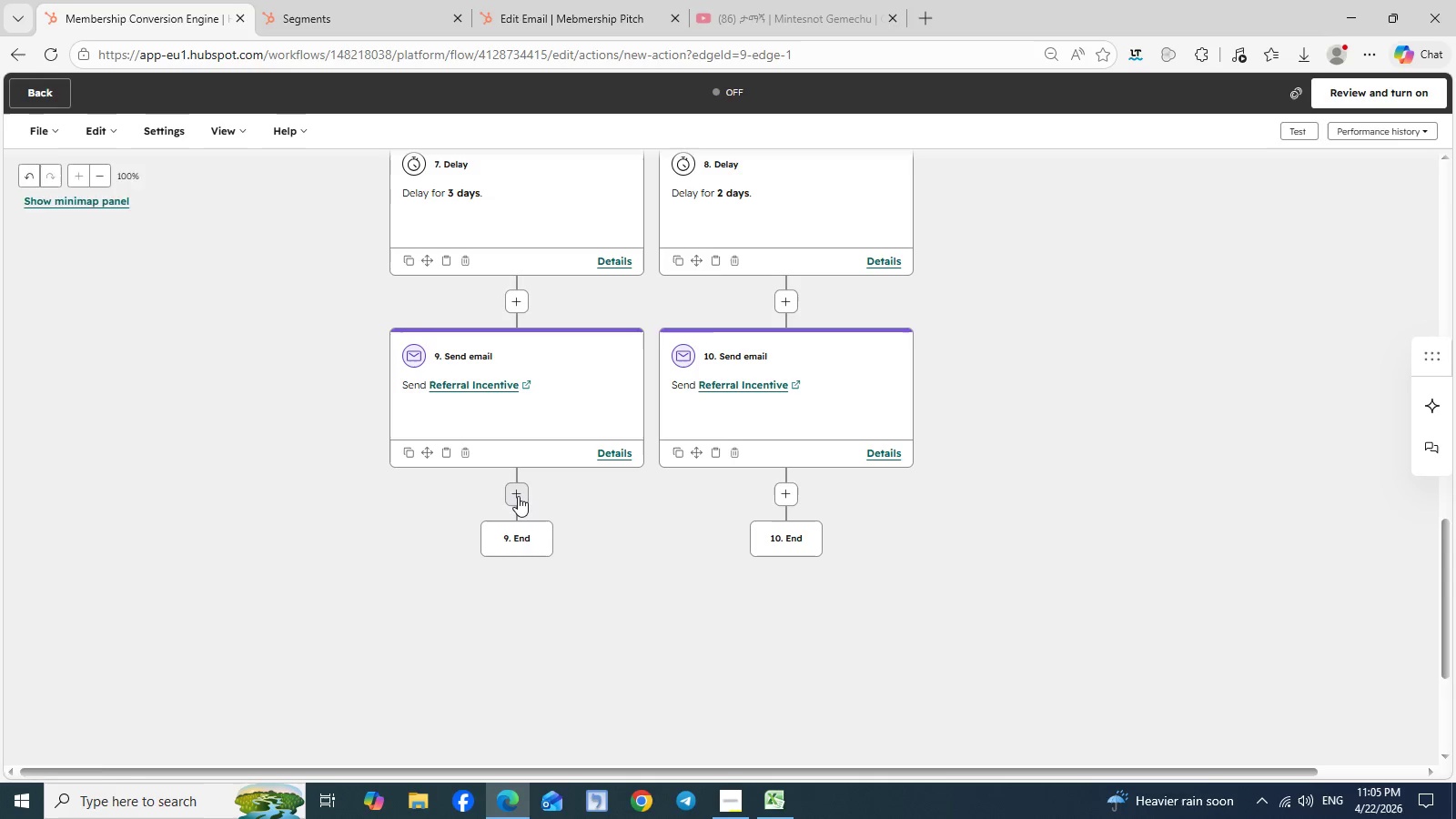 
left_click([123, 383])
 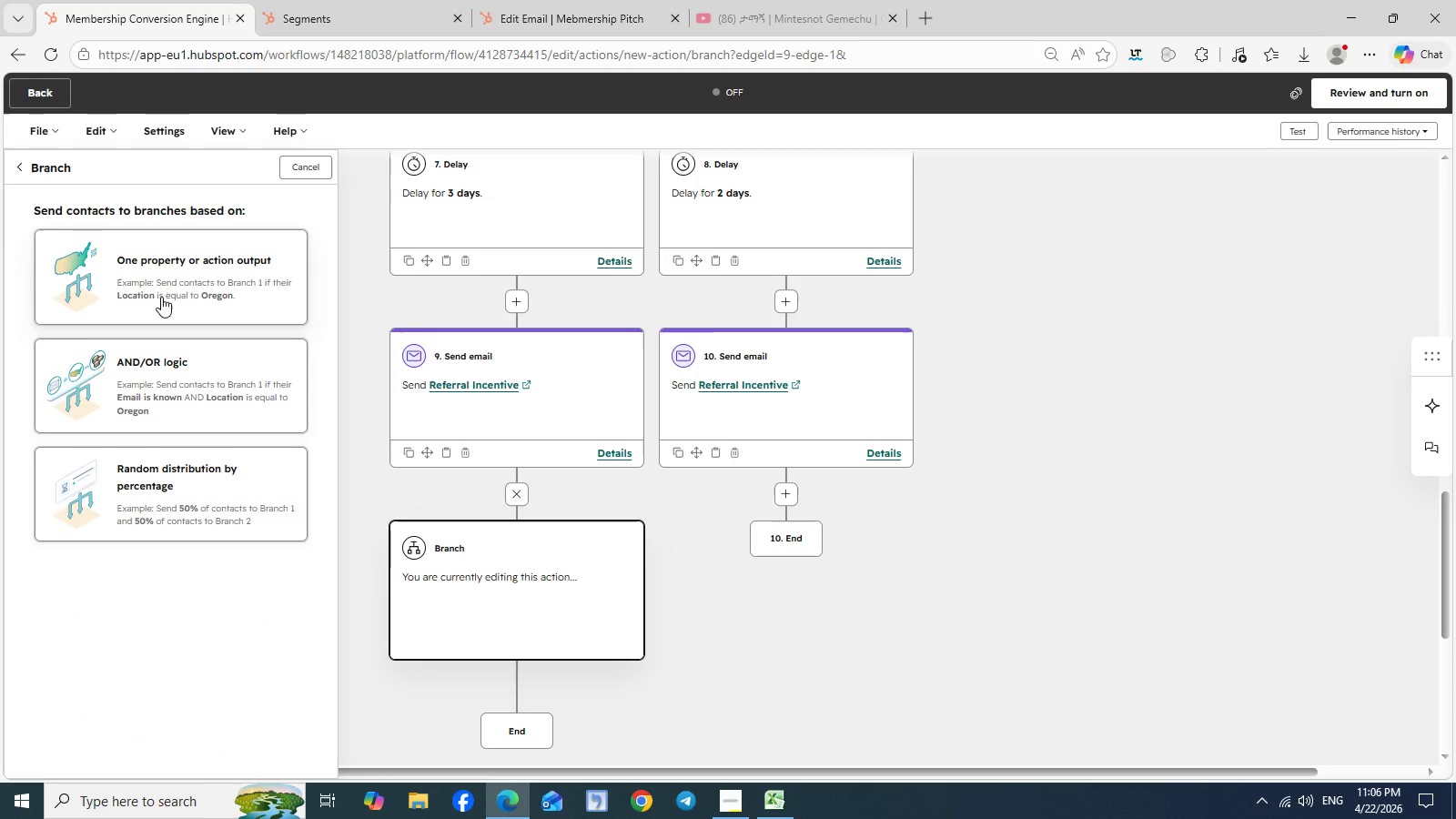 
left_click([161, 297])
 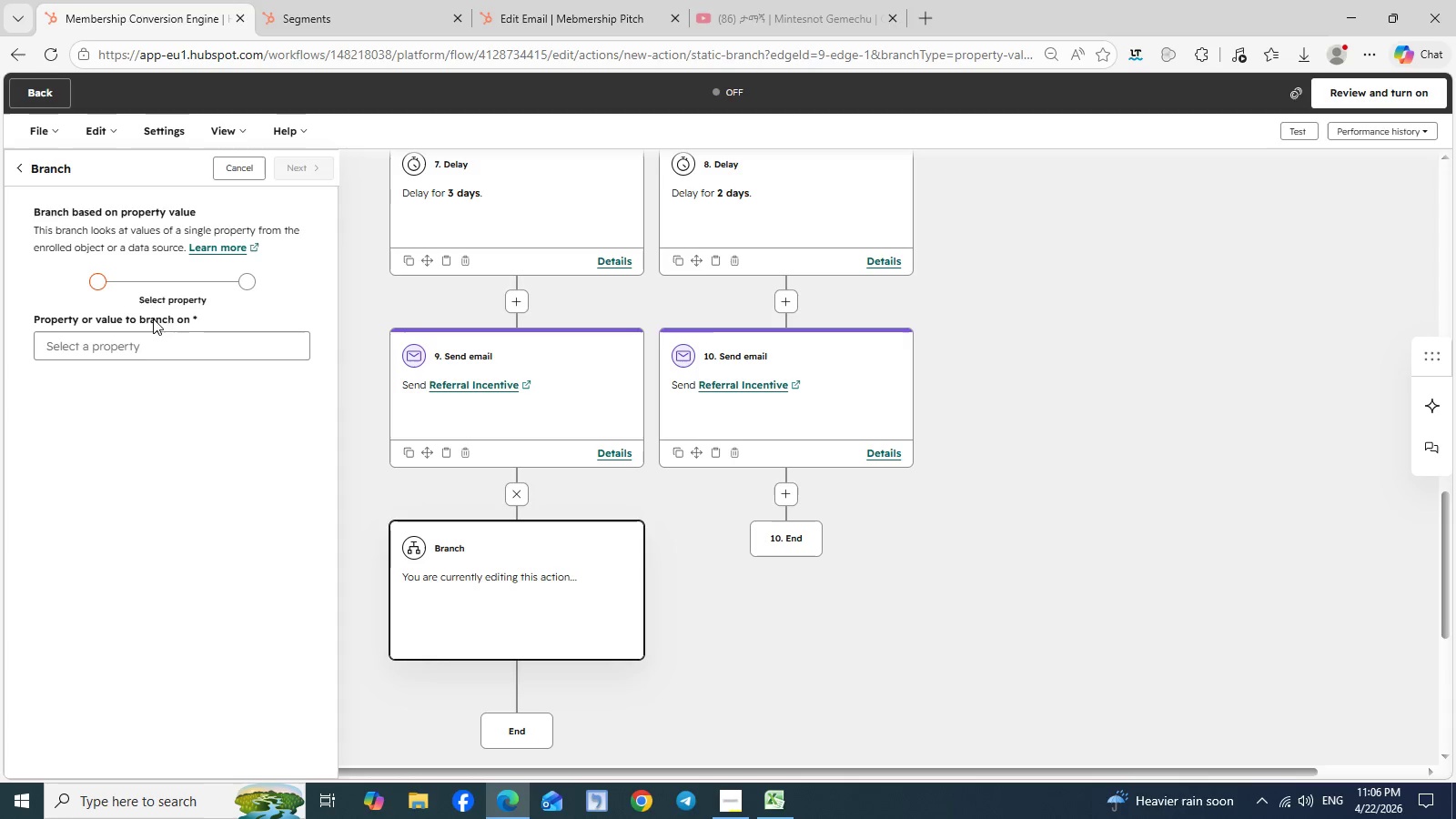 
left_click([141, 354])
 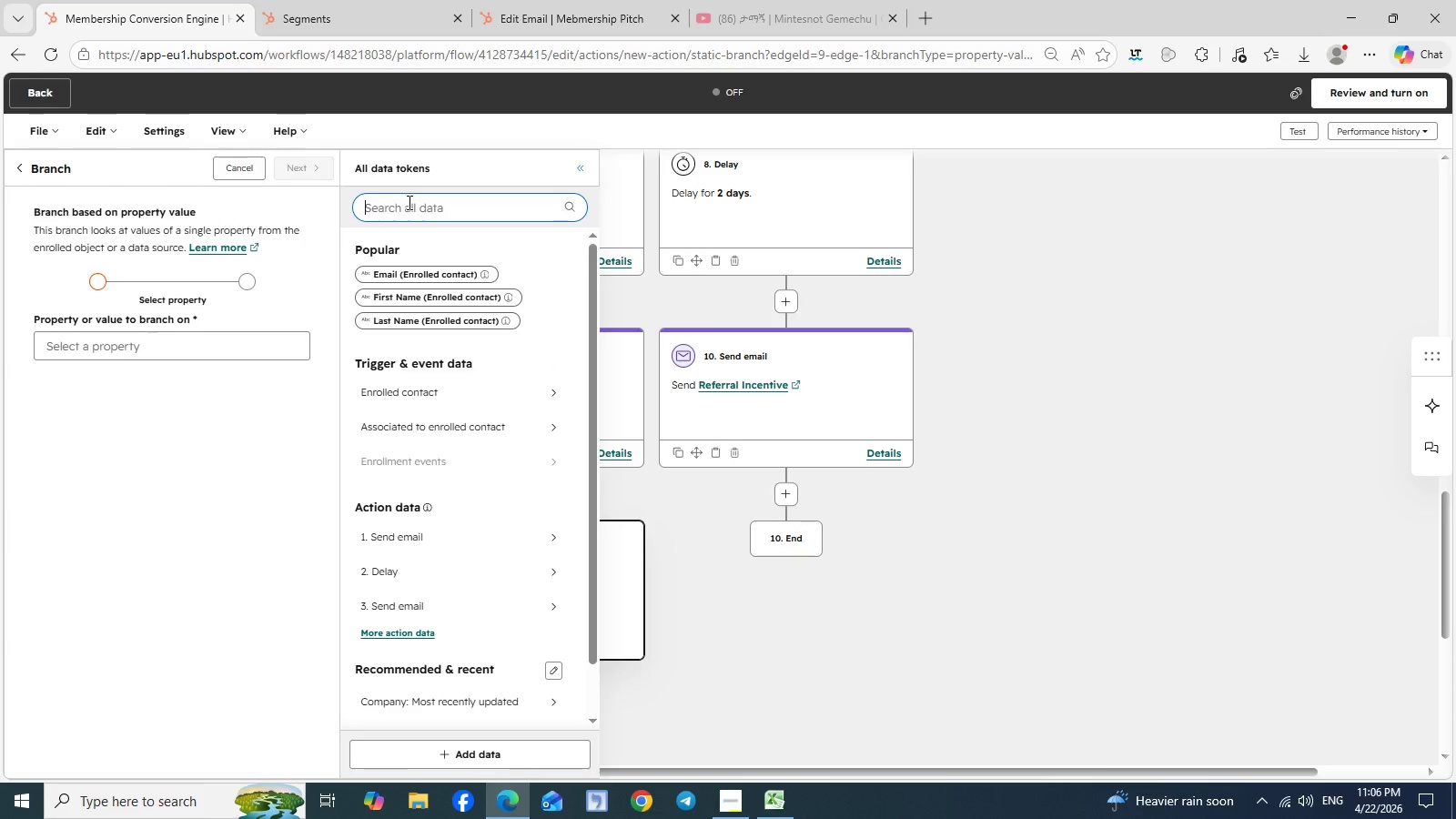 
type(last)
 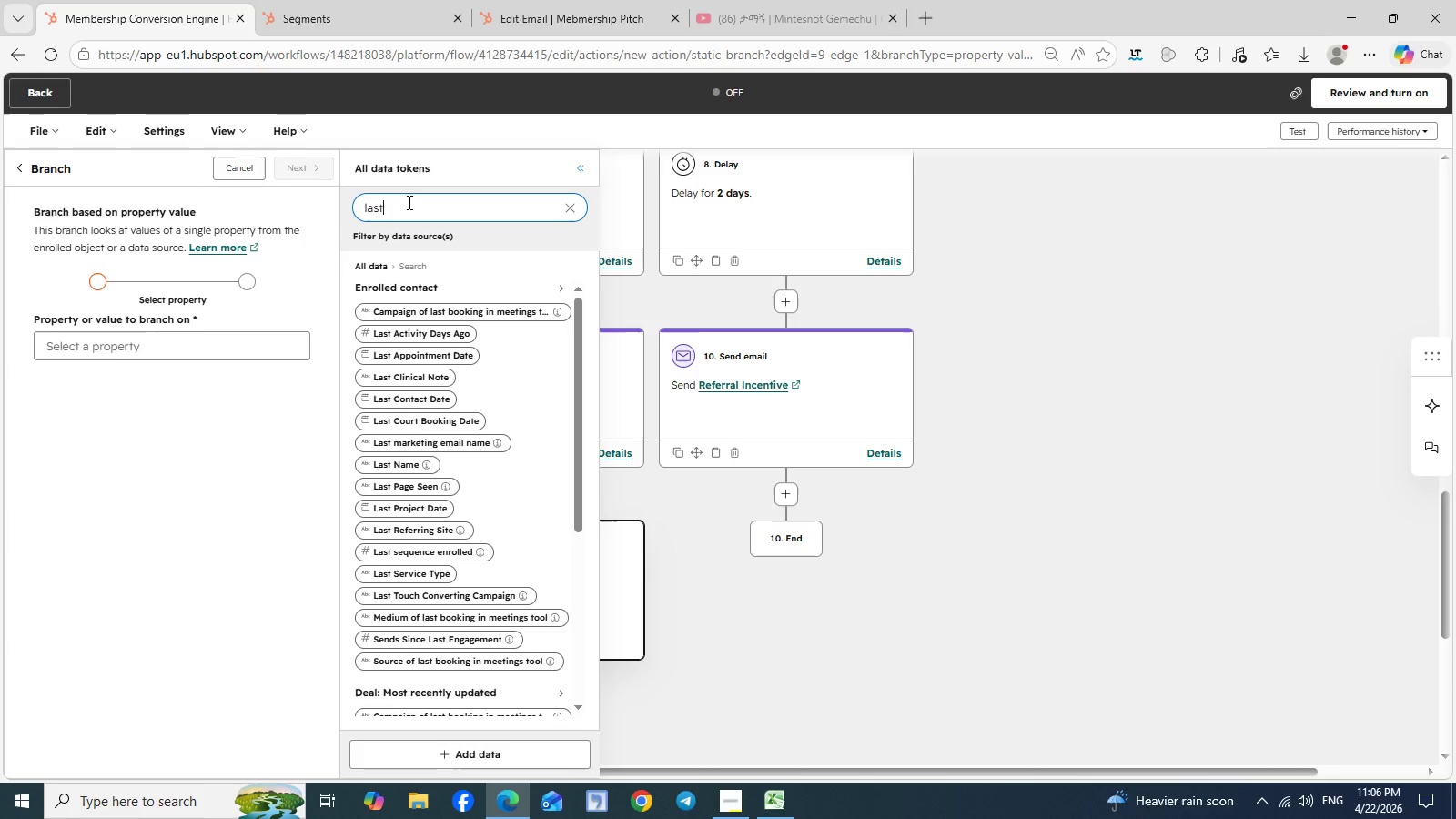 
key(Space)
 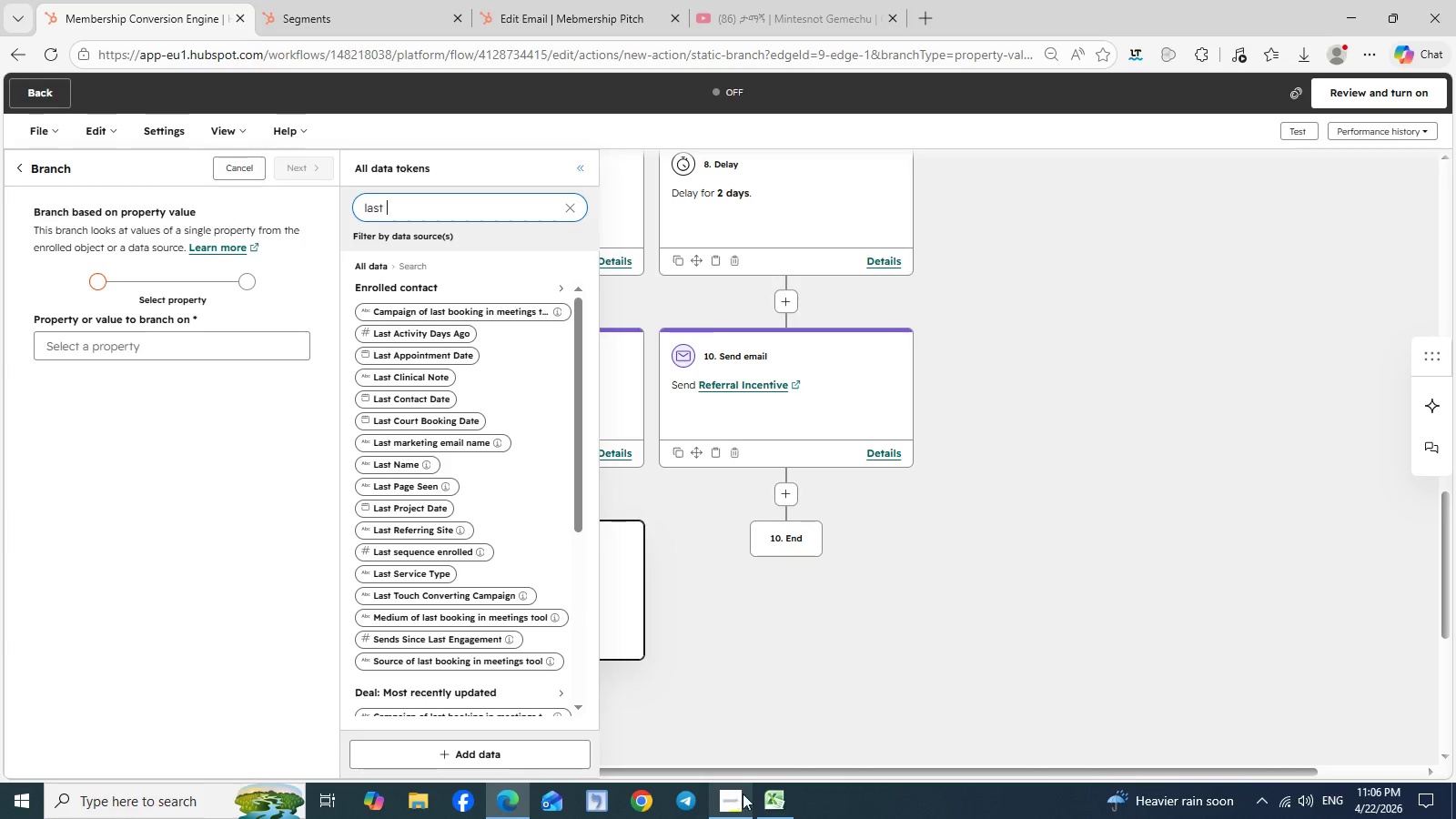 
left_click([791, 812])
 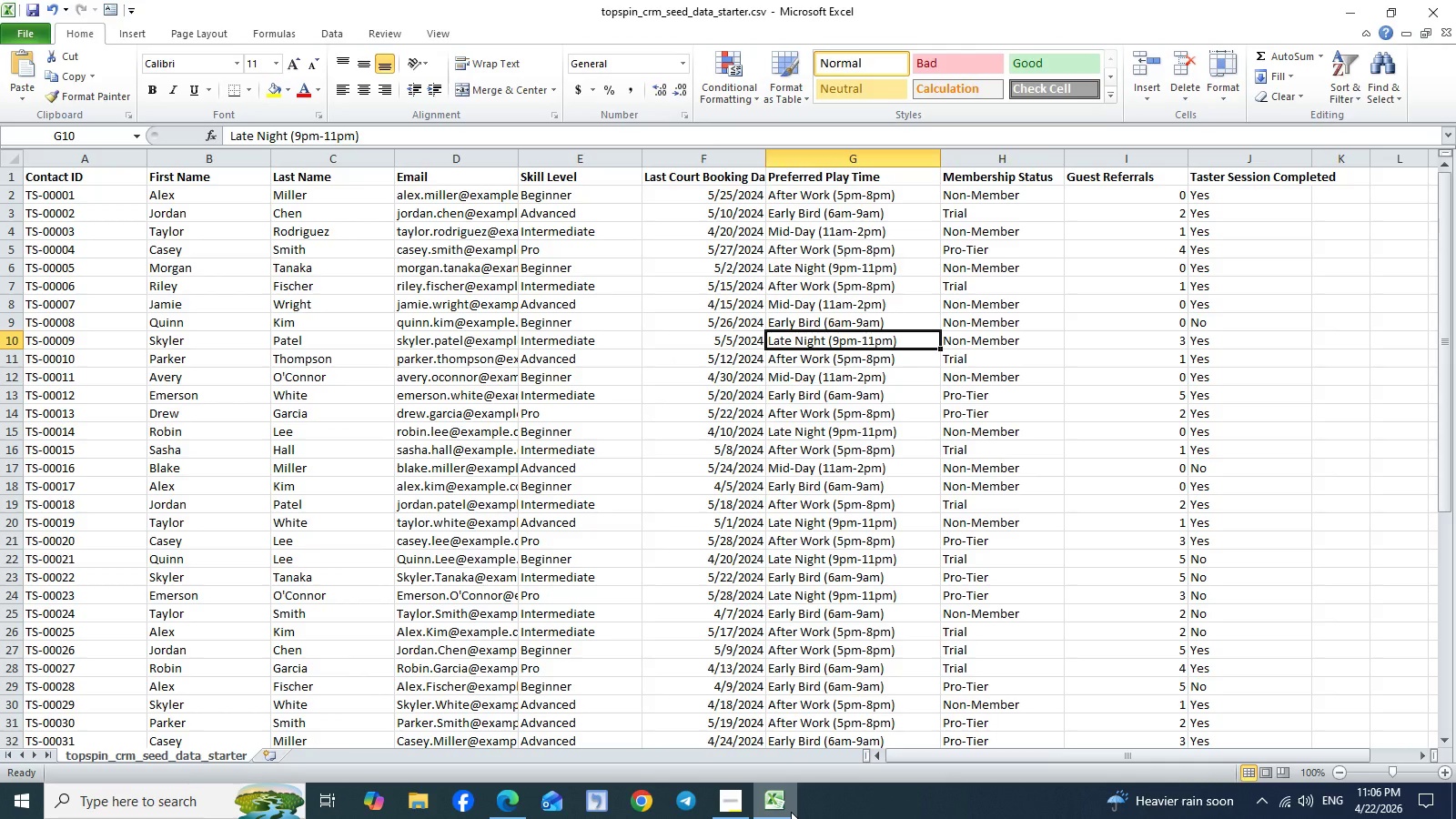 
wait(9.49)
 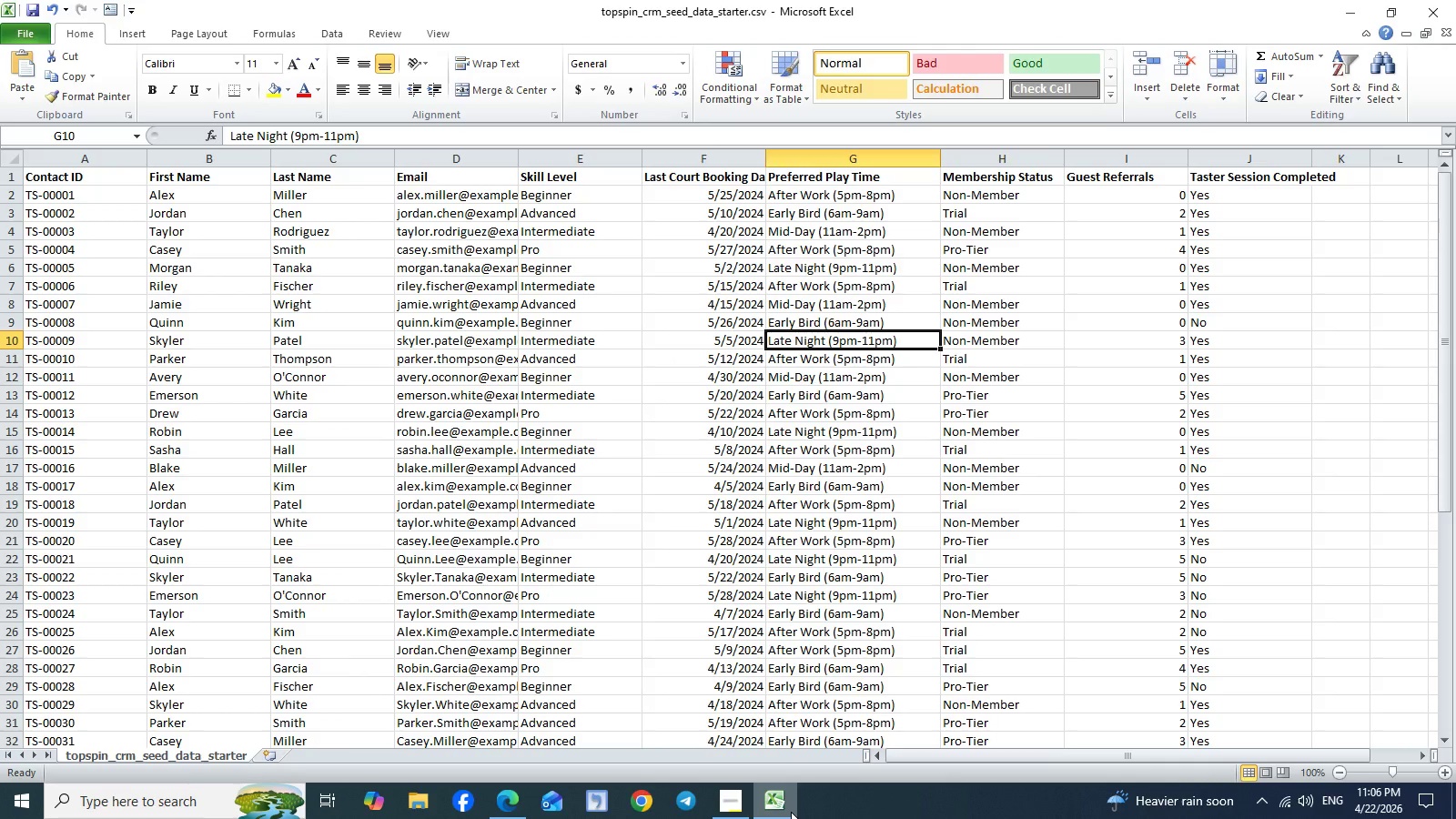 
left_click([505, 785])
 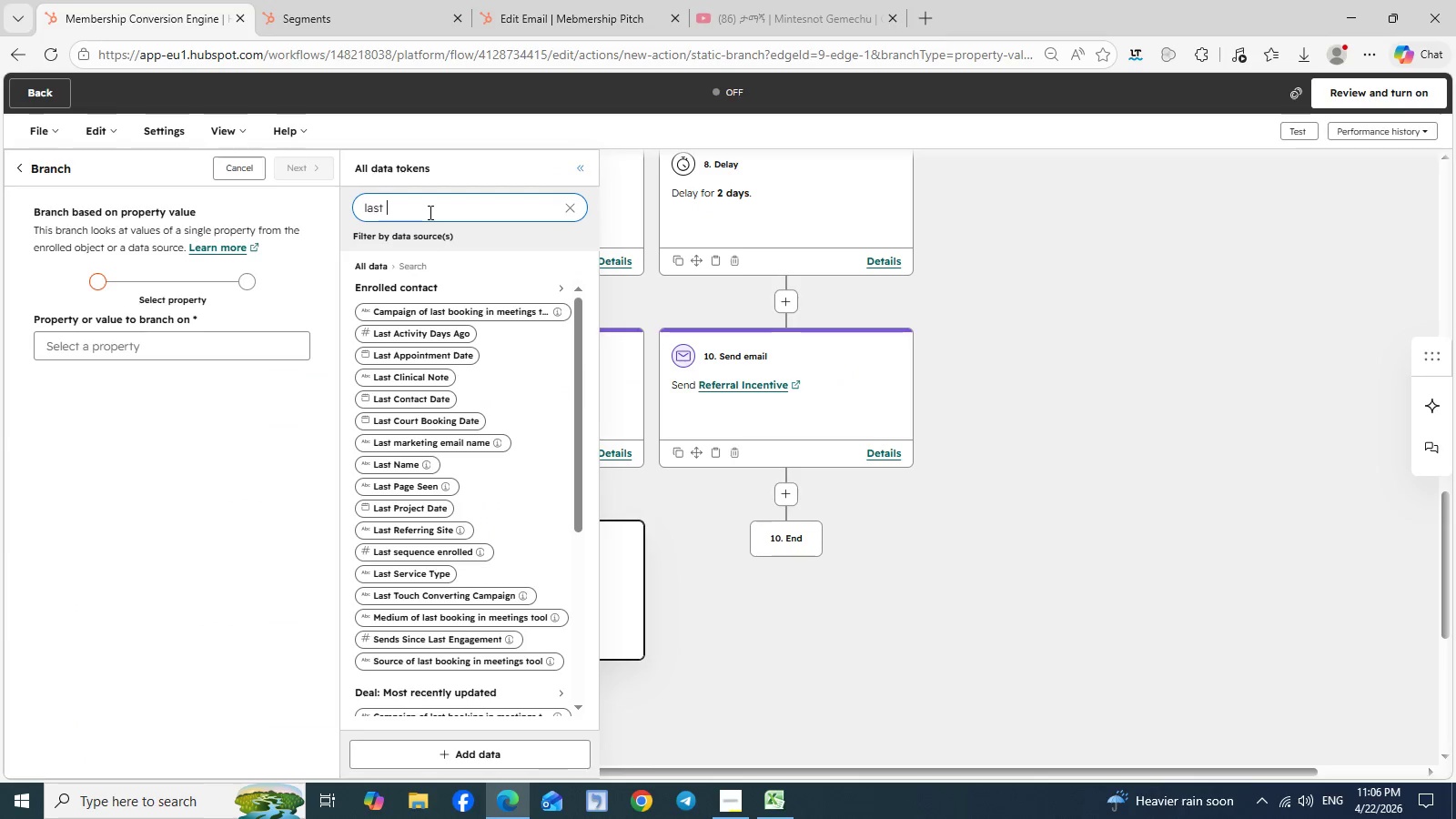 
type(cou)
 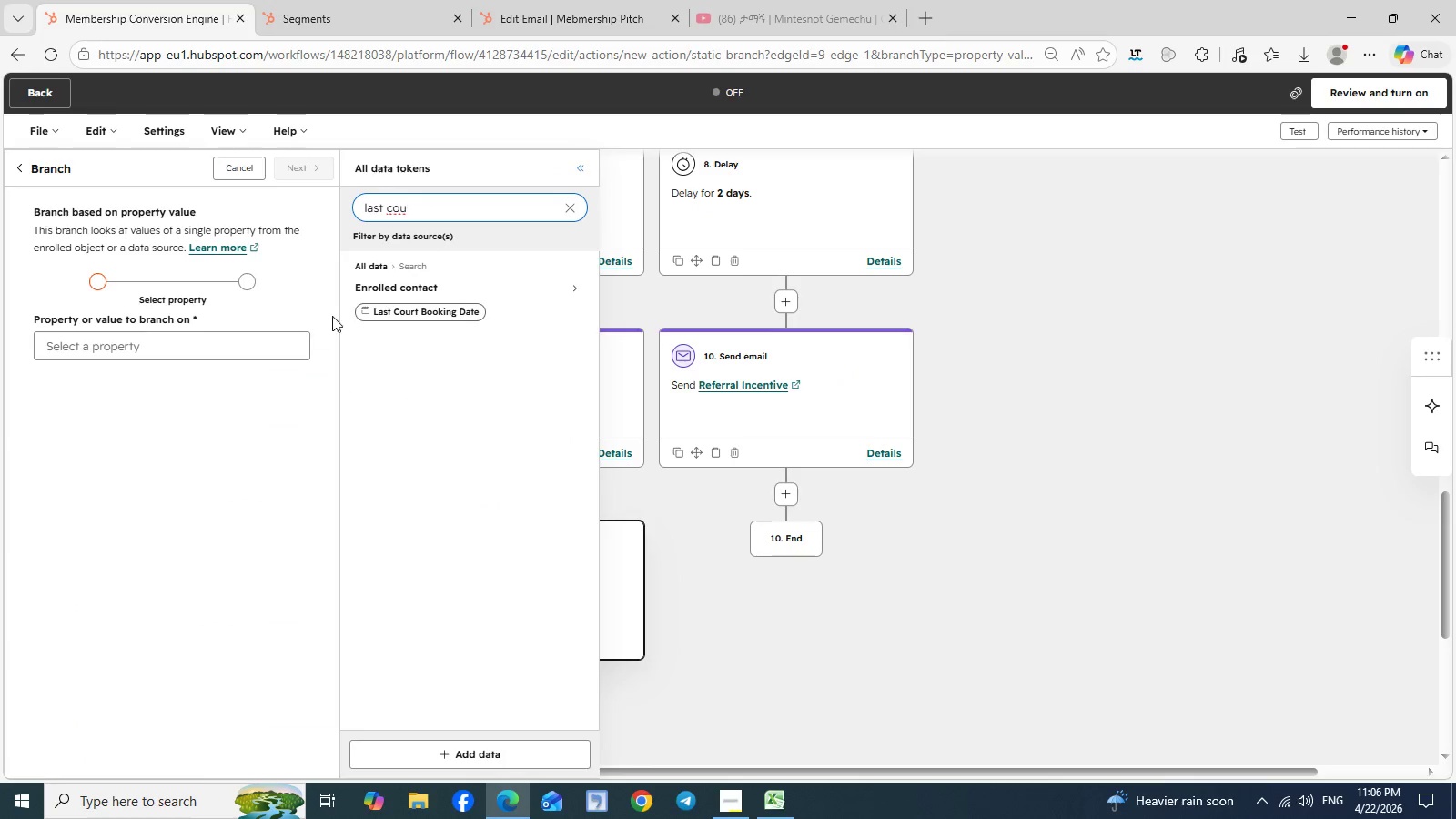 
left_click([380, 323])
 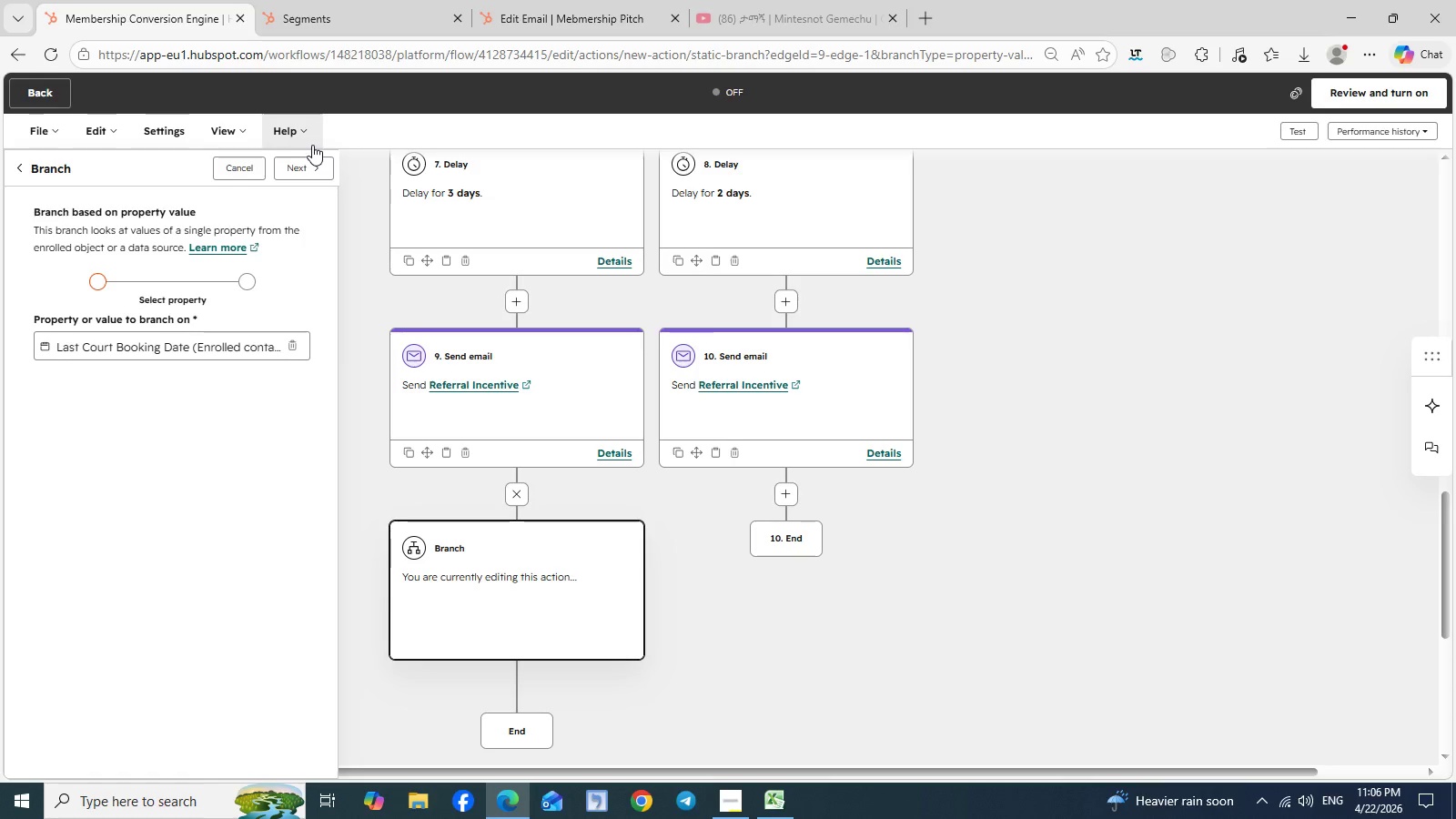 
left_click([317, 163])
 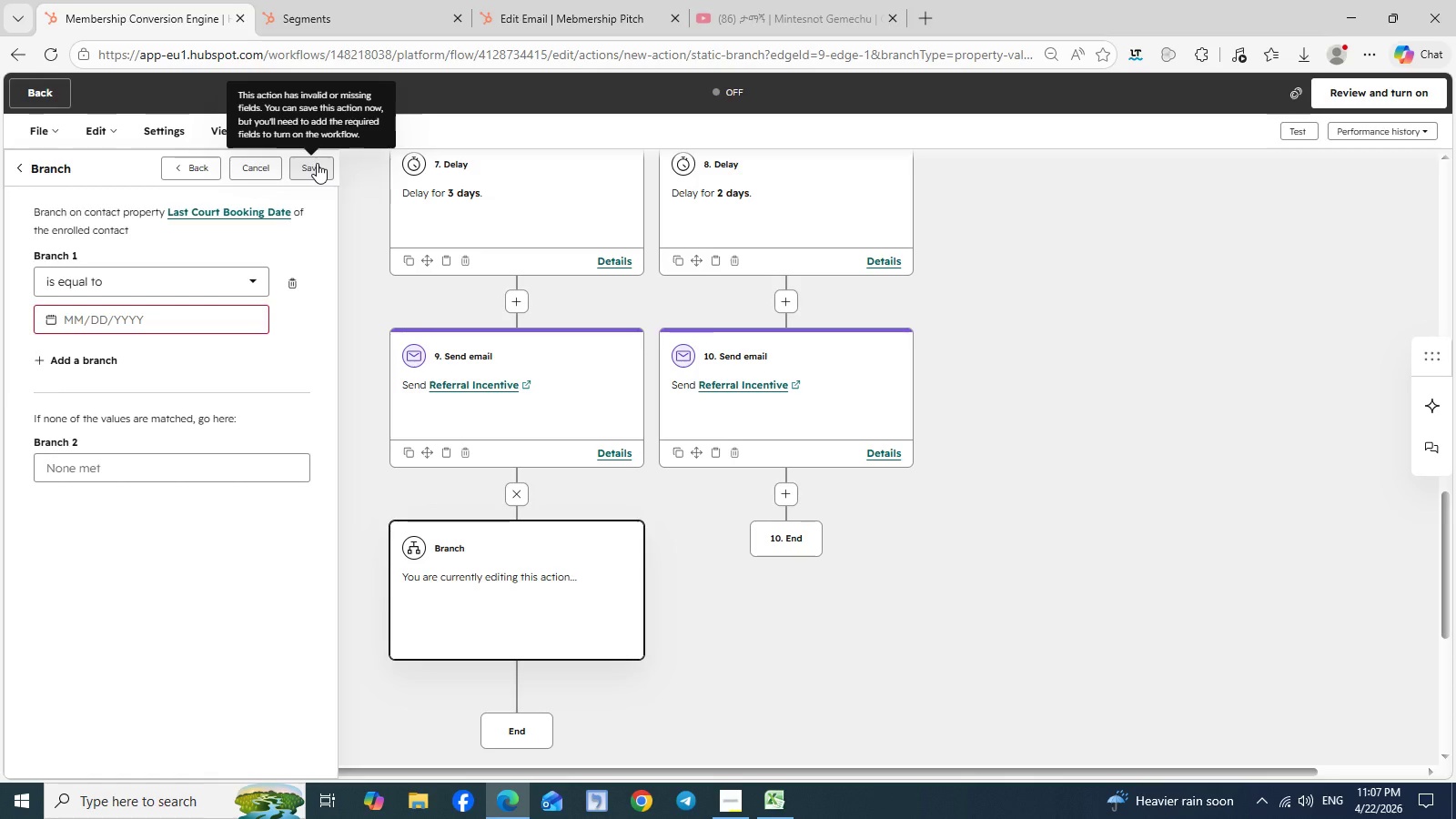 
wait(56.06)
 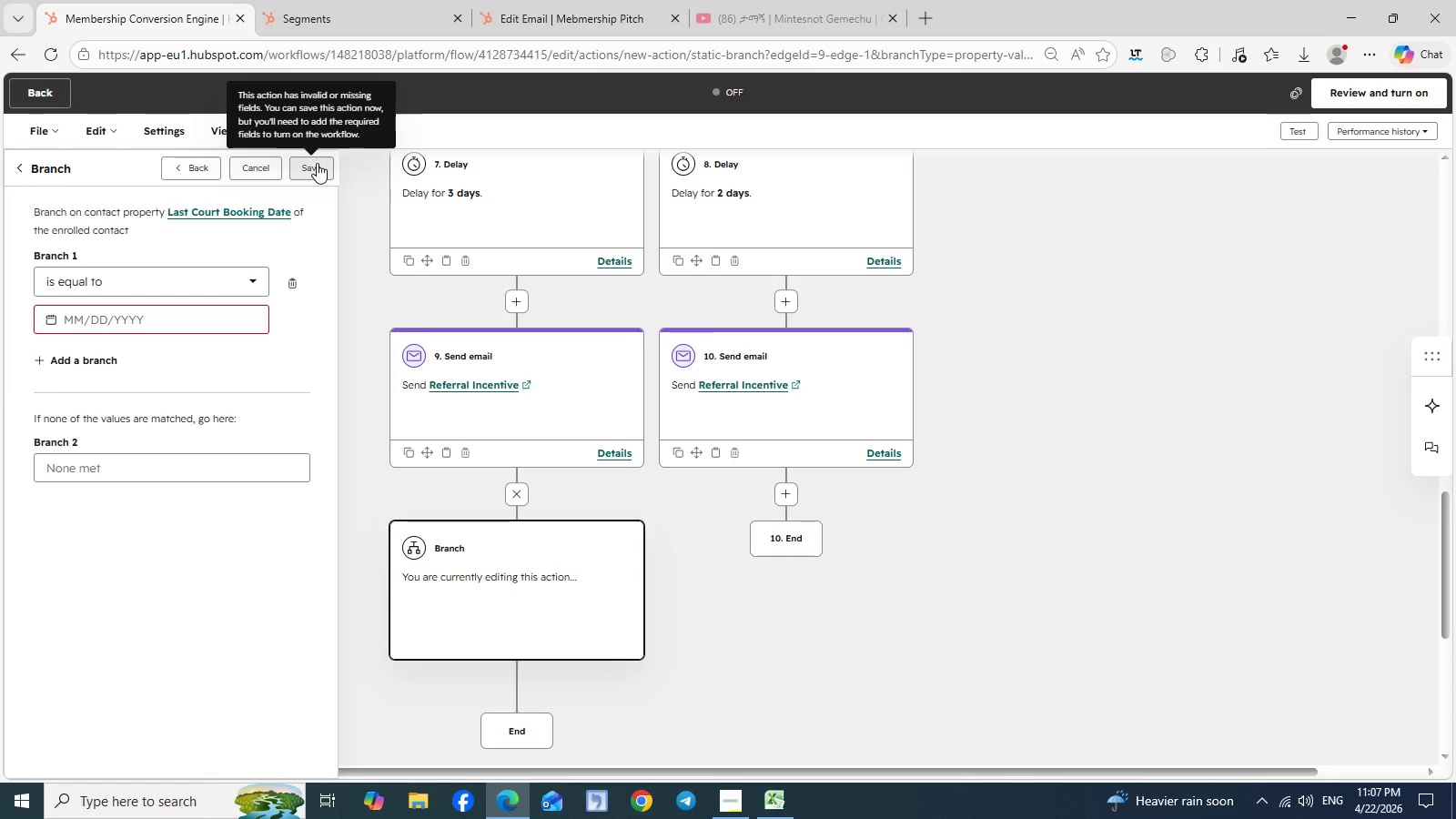 
left_click([248, 170])
 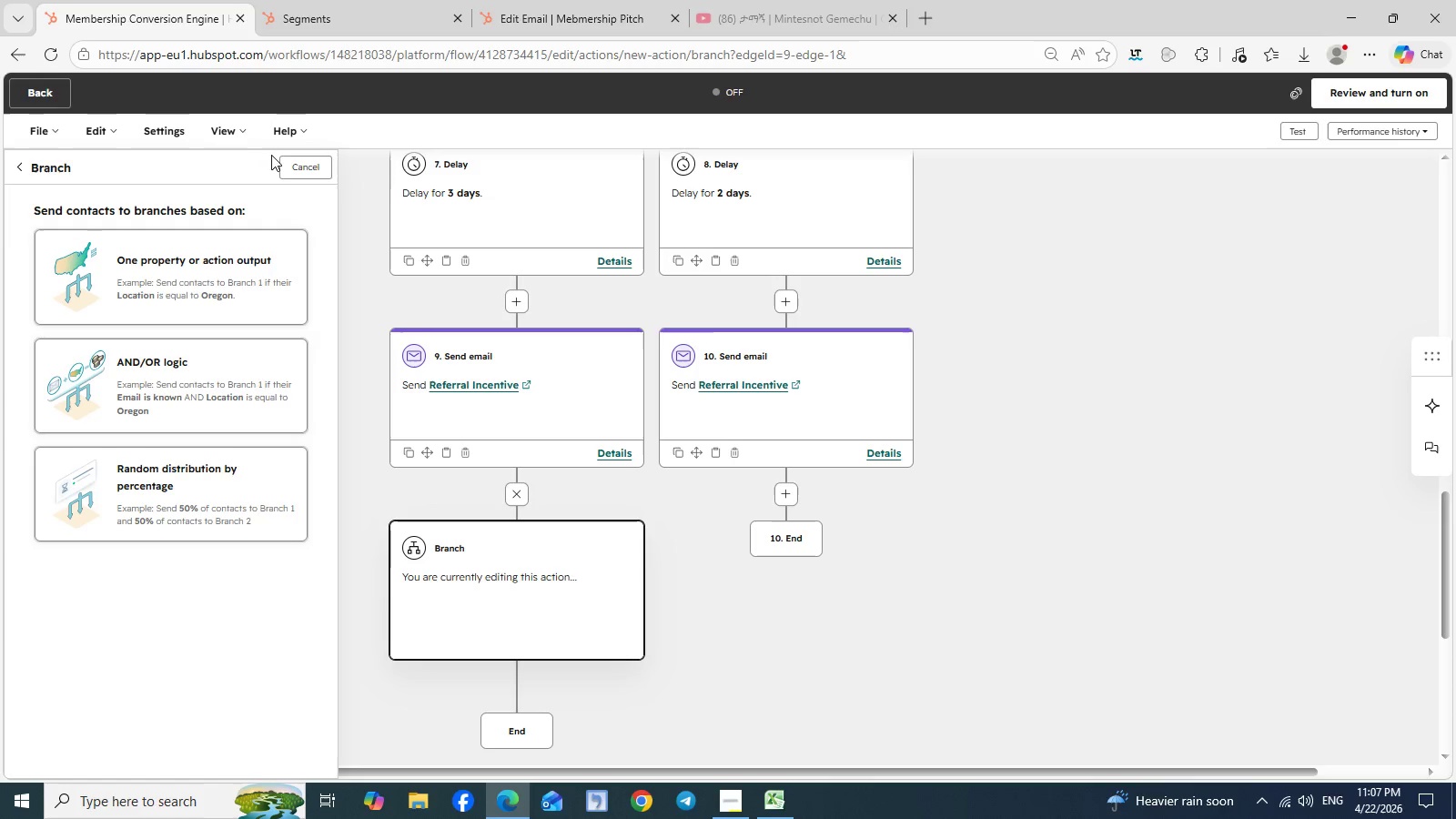 
left_click([295, 174])
 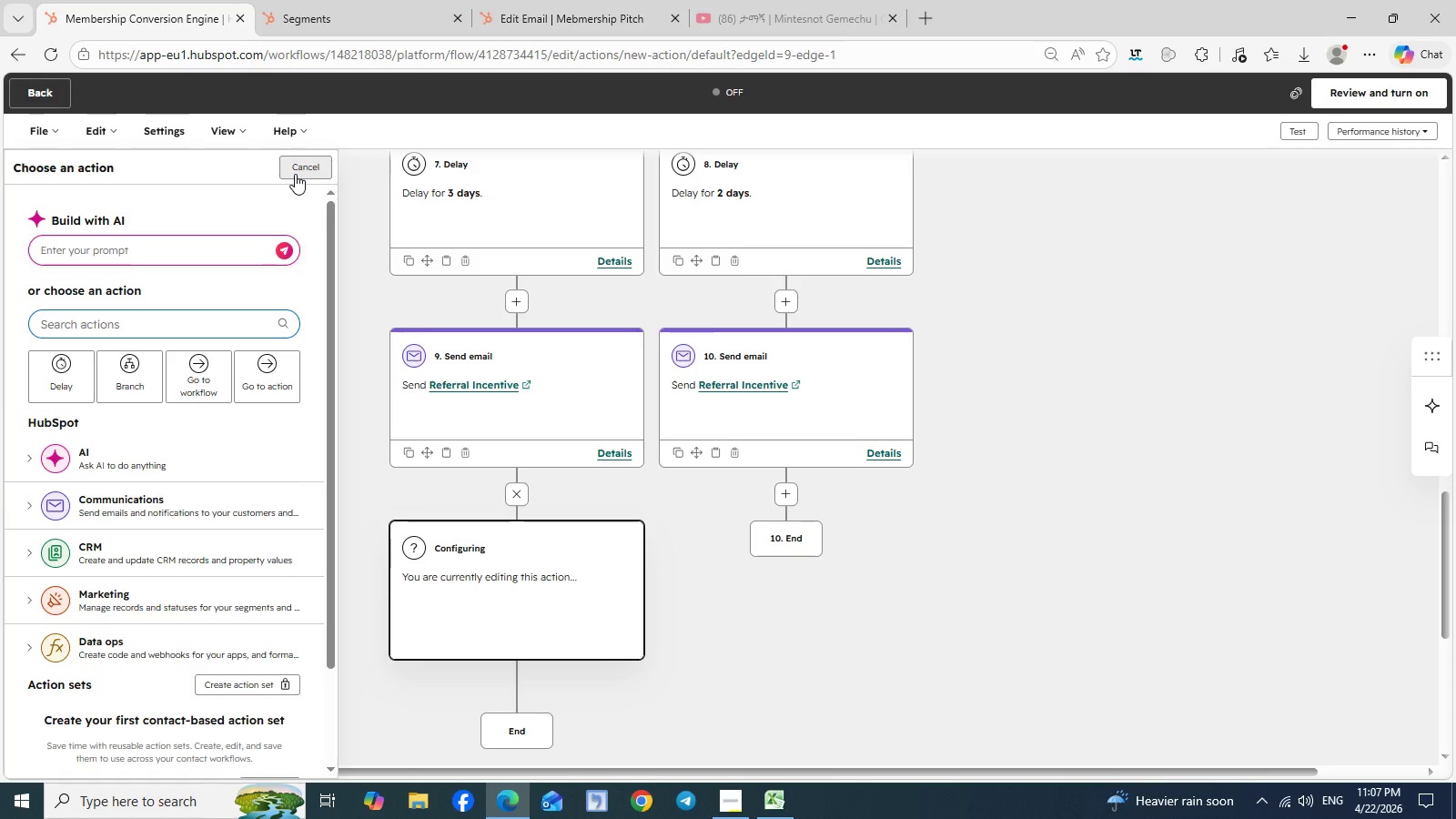 
wait(11.11)
 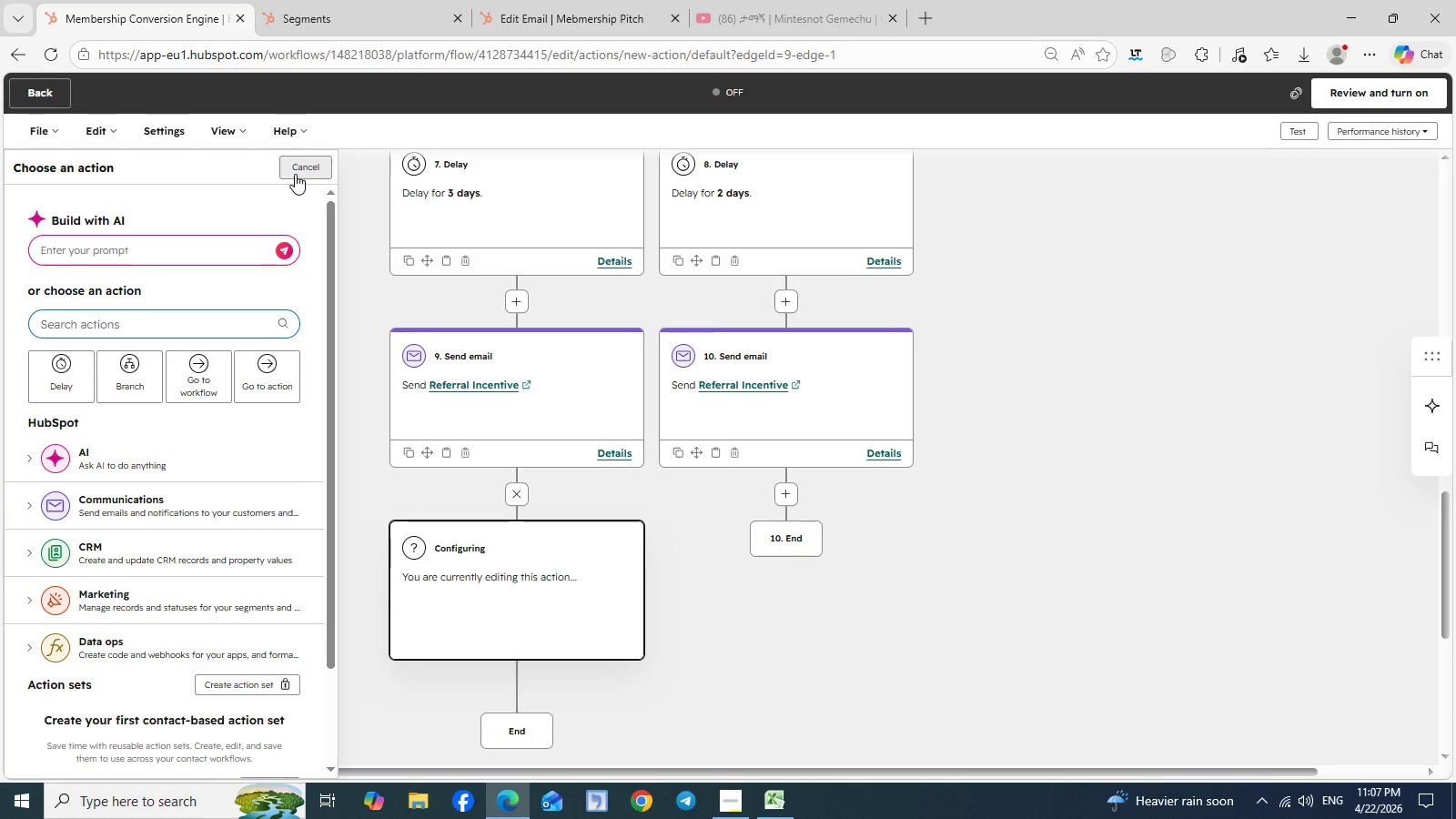 
left_click([302, 165])
 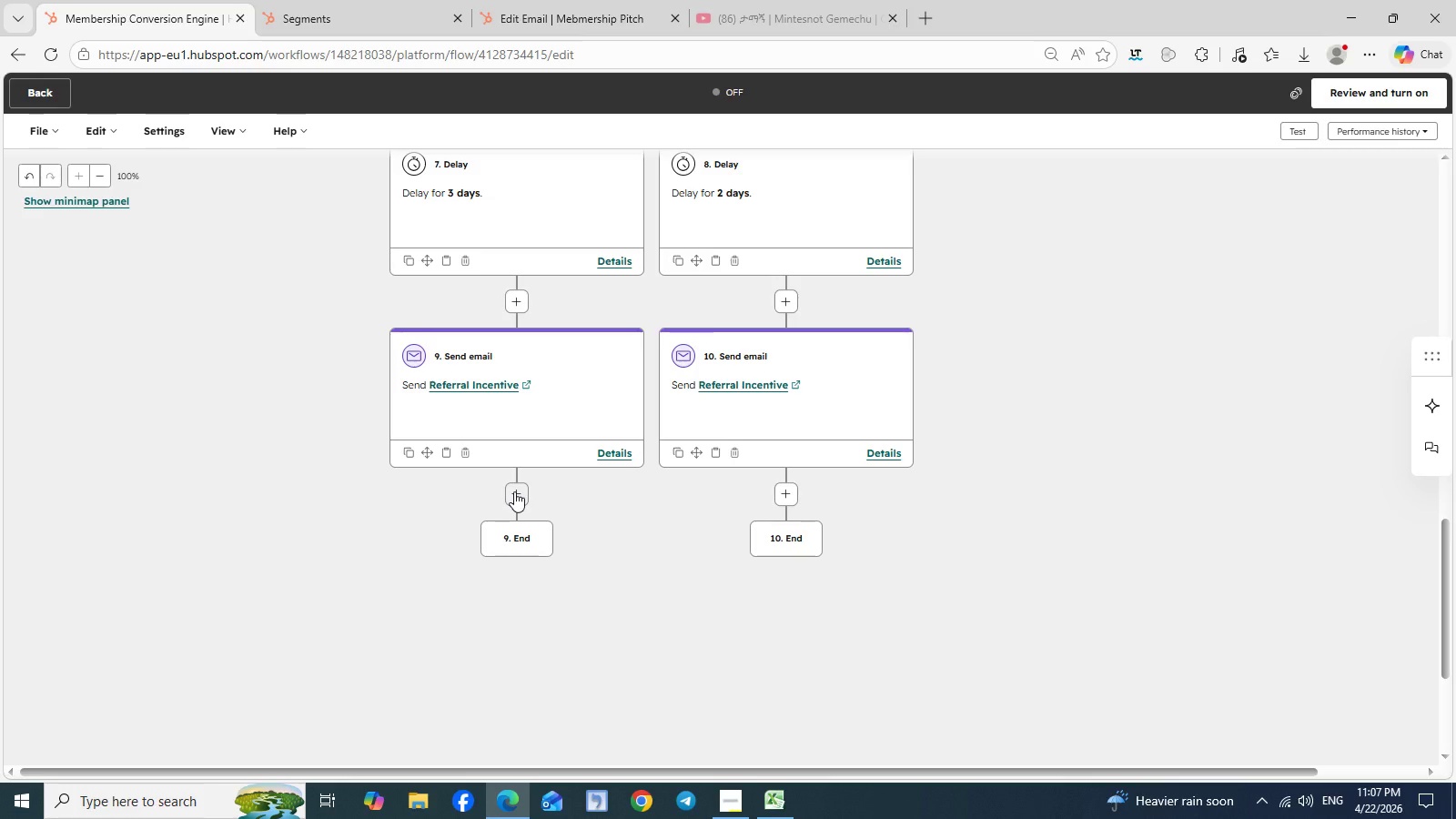 
wait(9.0)
 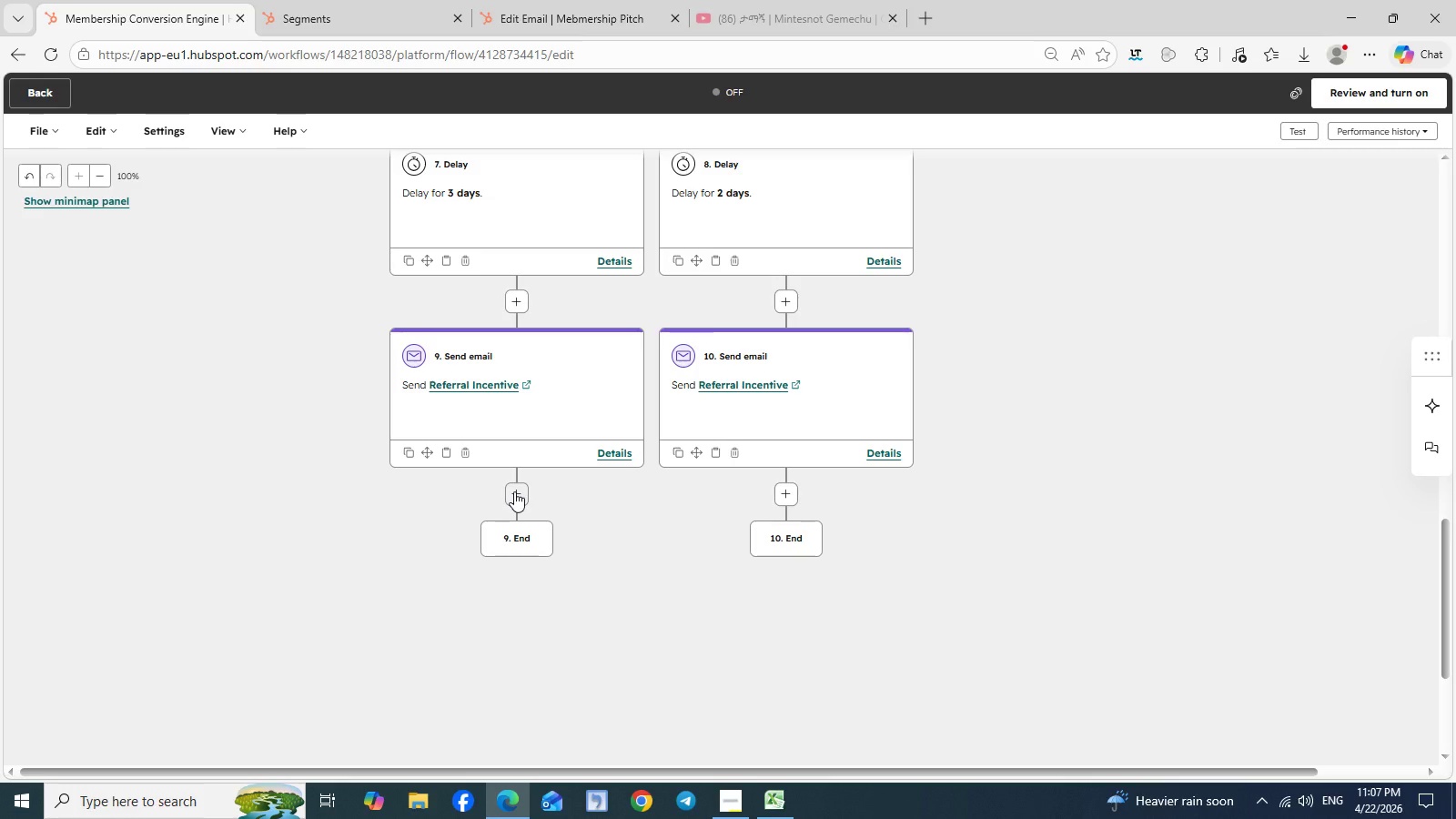 
left_click([517, 500])
 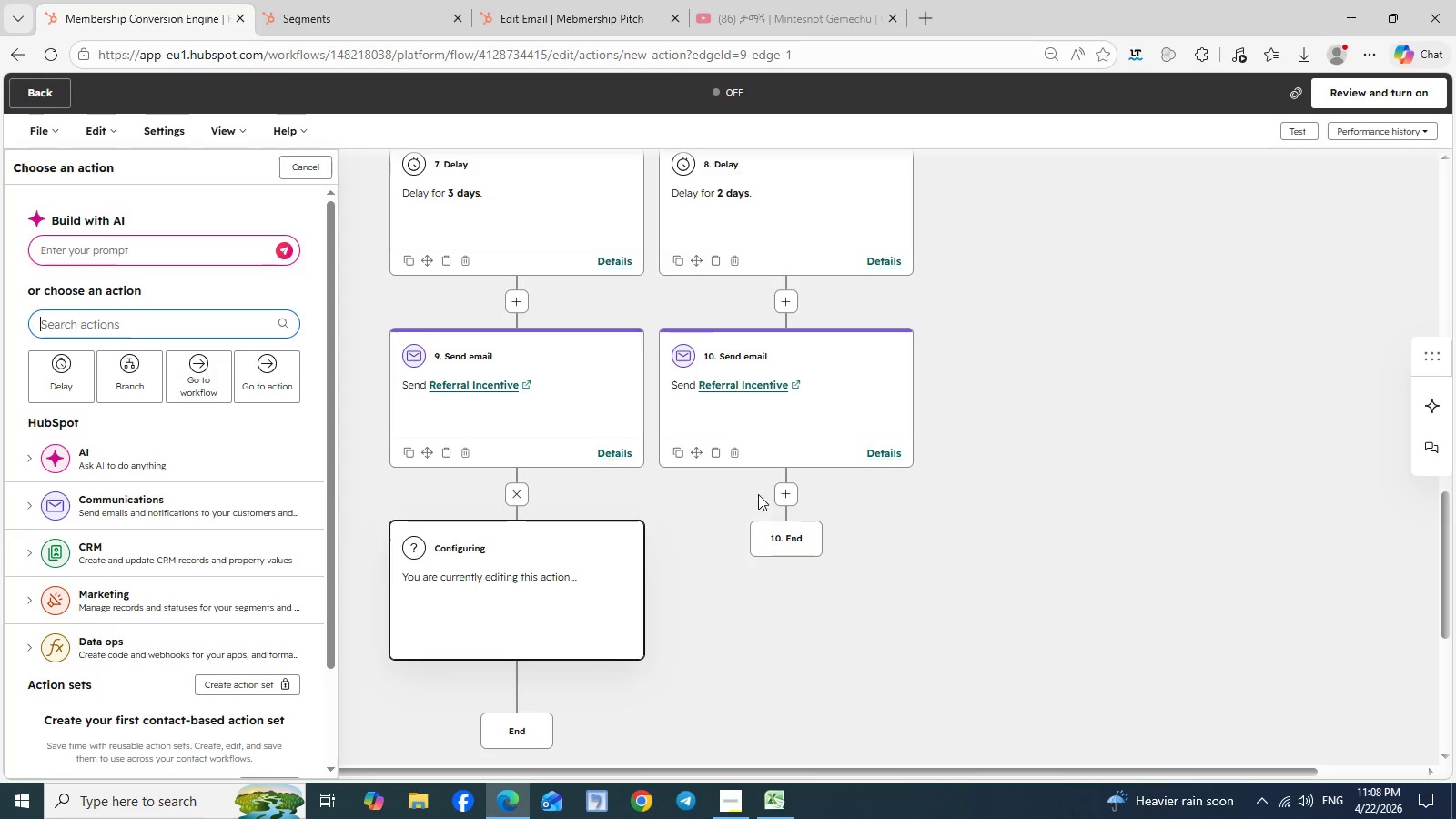 
left_click([781, 494])
 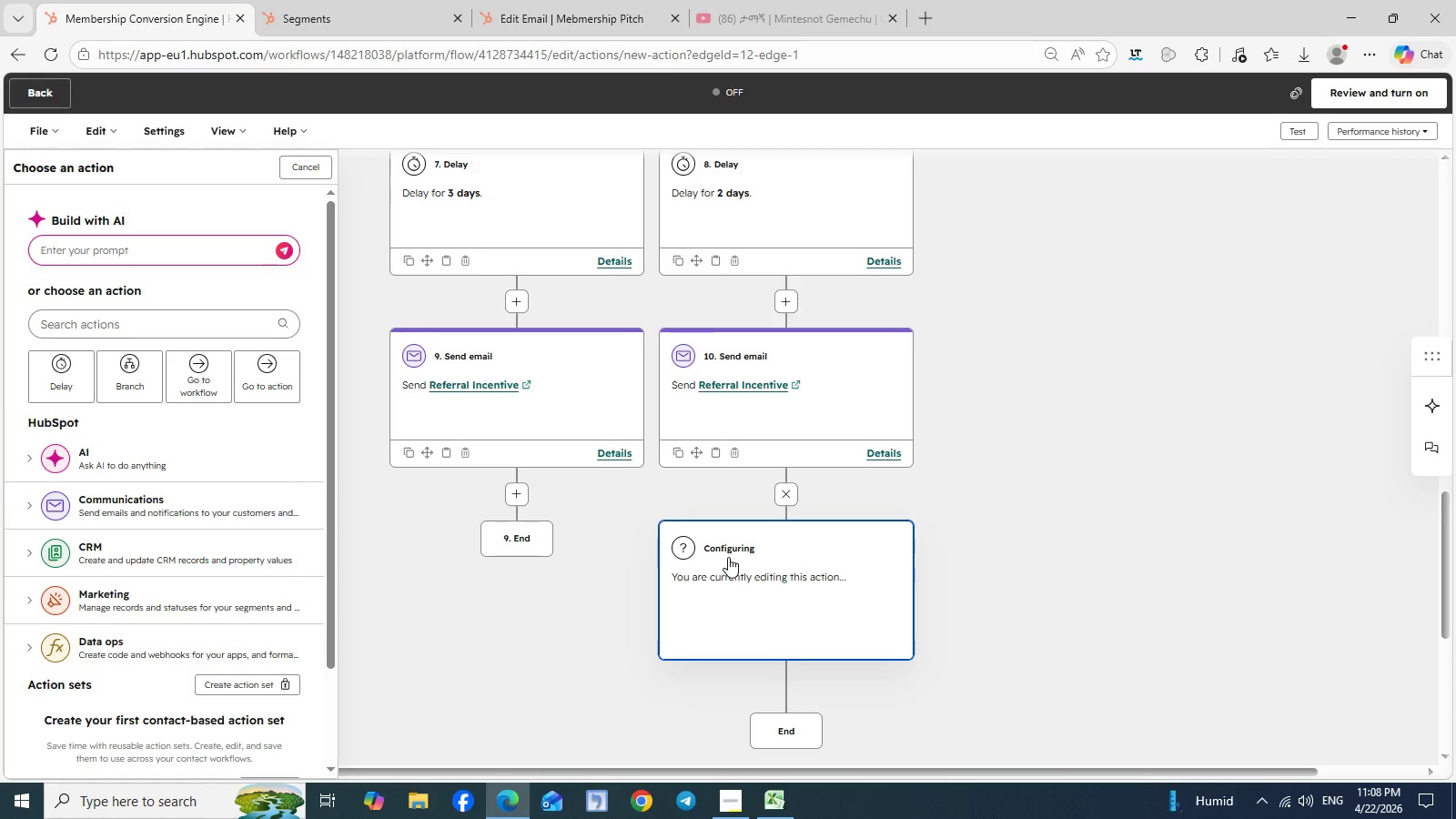 
wait(10.97)
 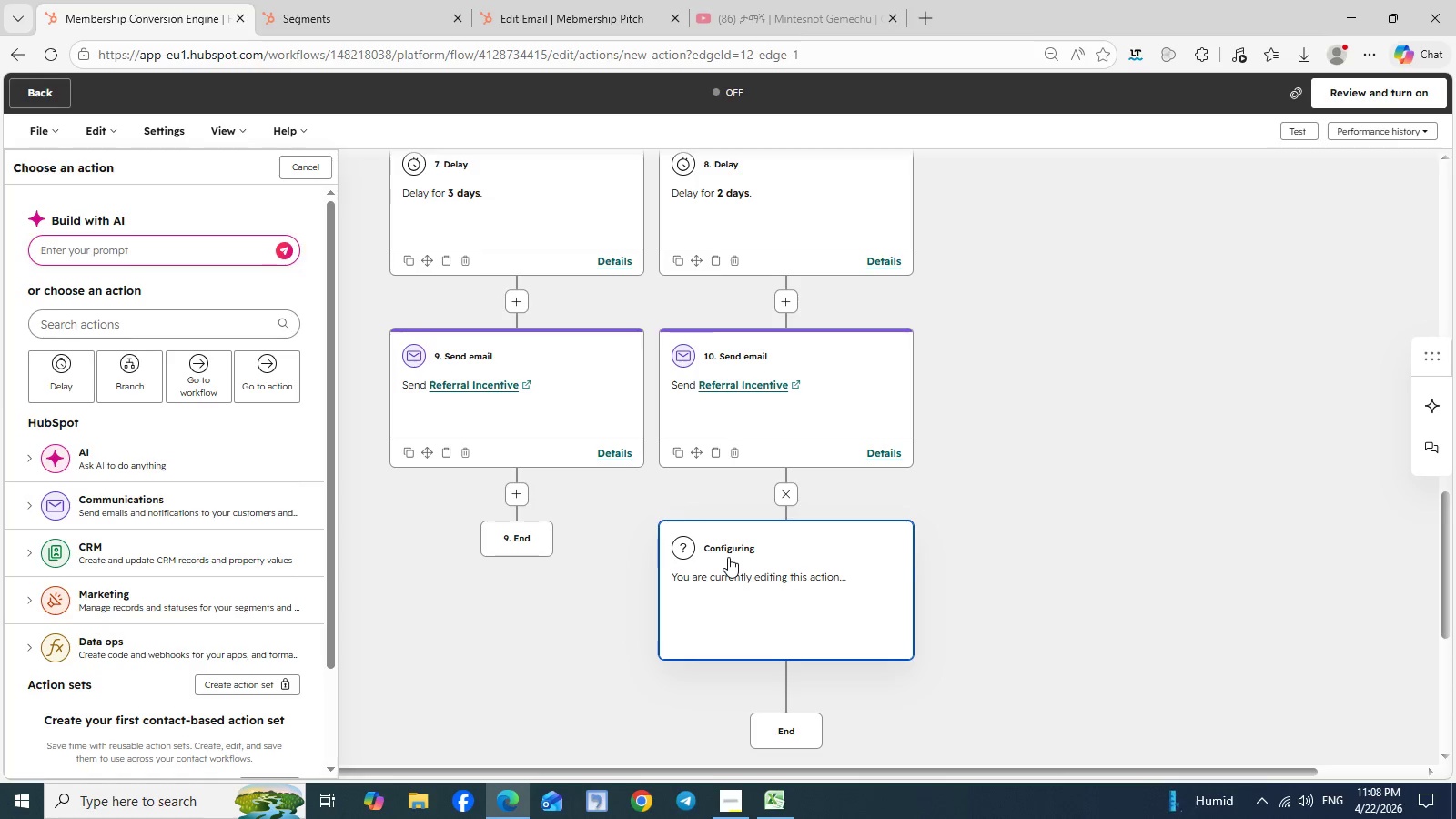 
left_click([520, 499])
 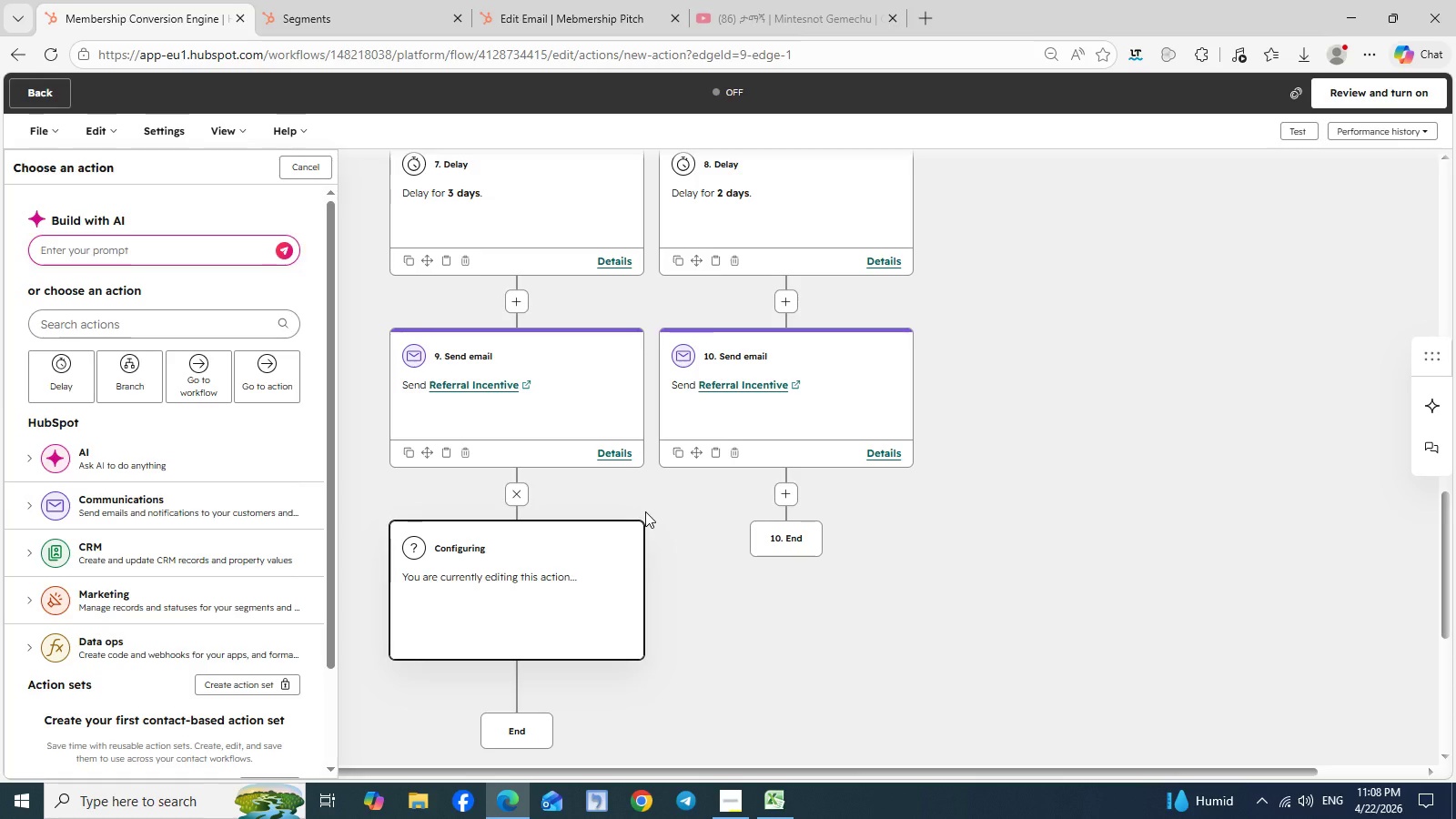 
wait(18.33)
 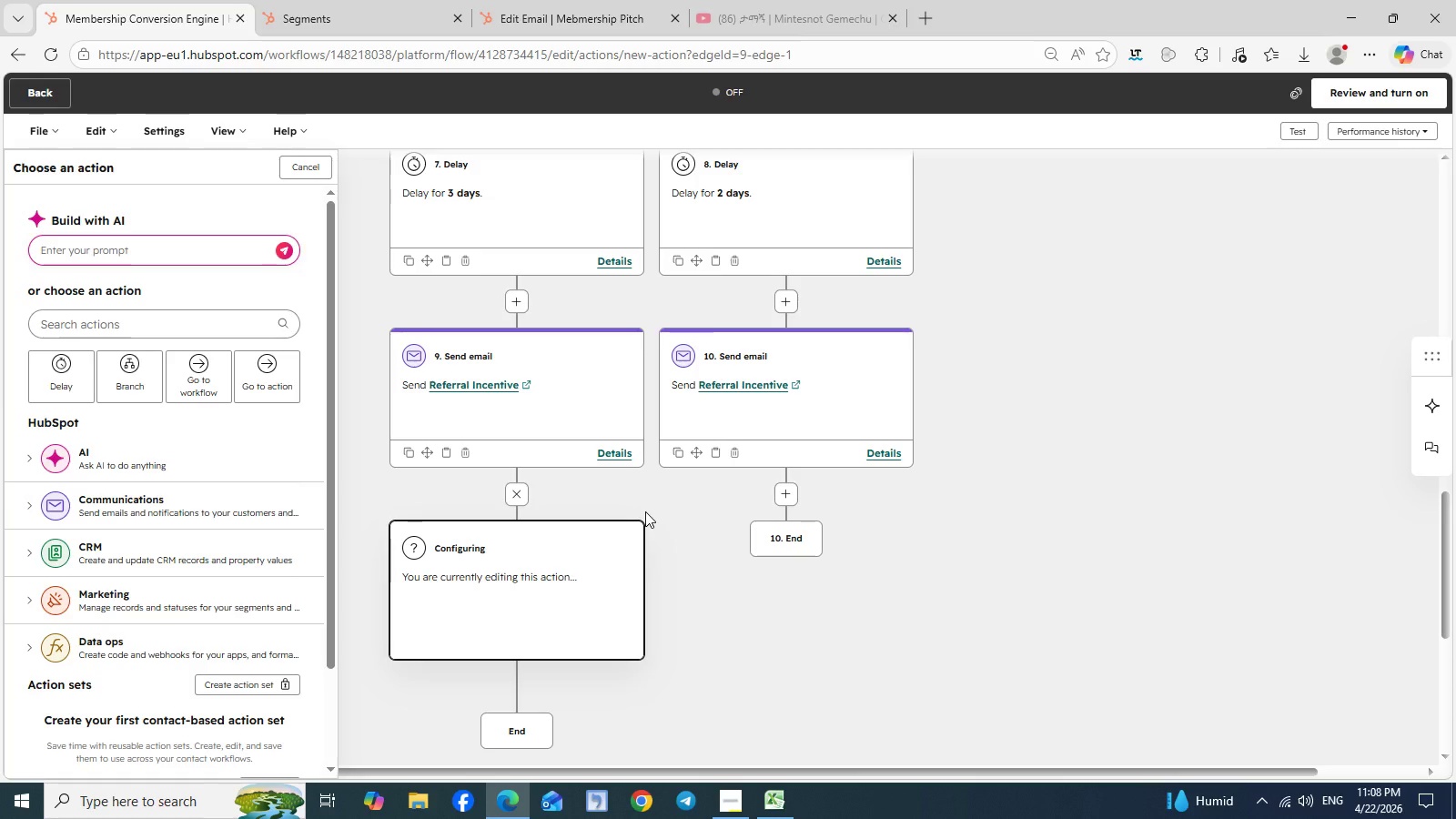 
left_click([518, 739])
 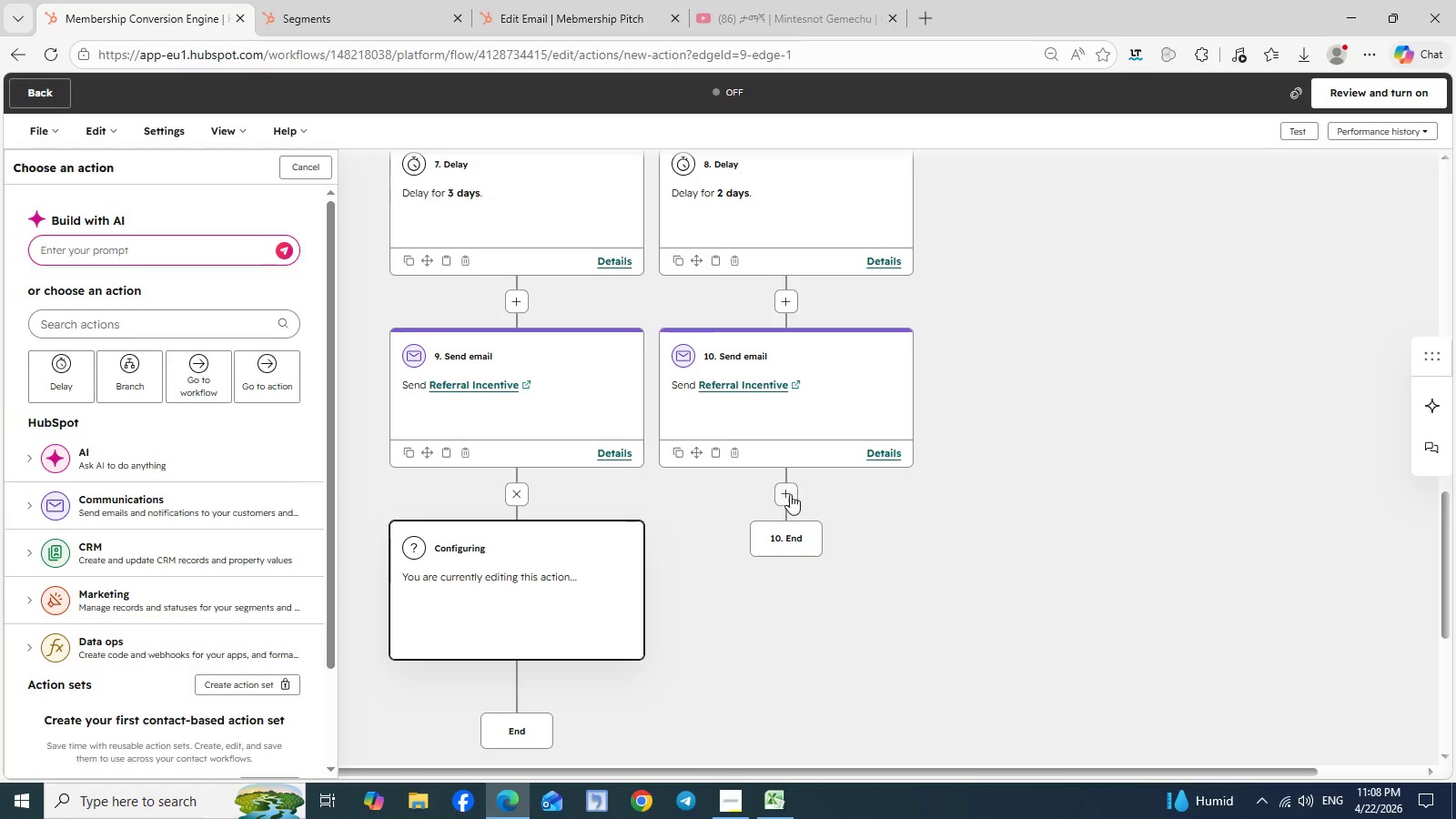 
left_click([787, 495])
 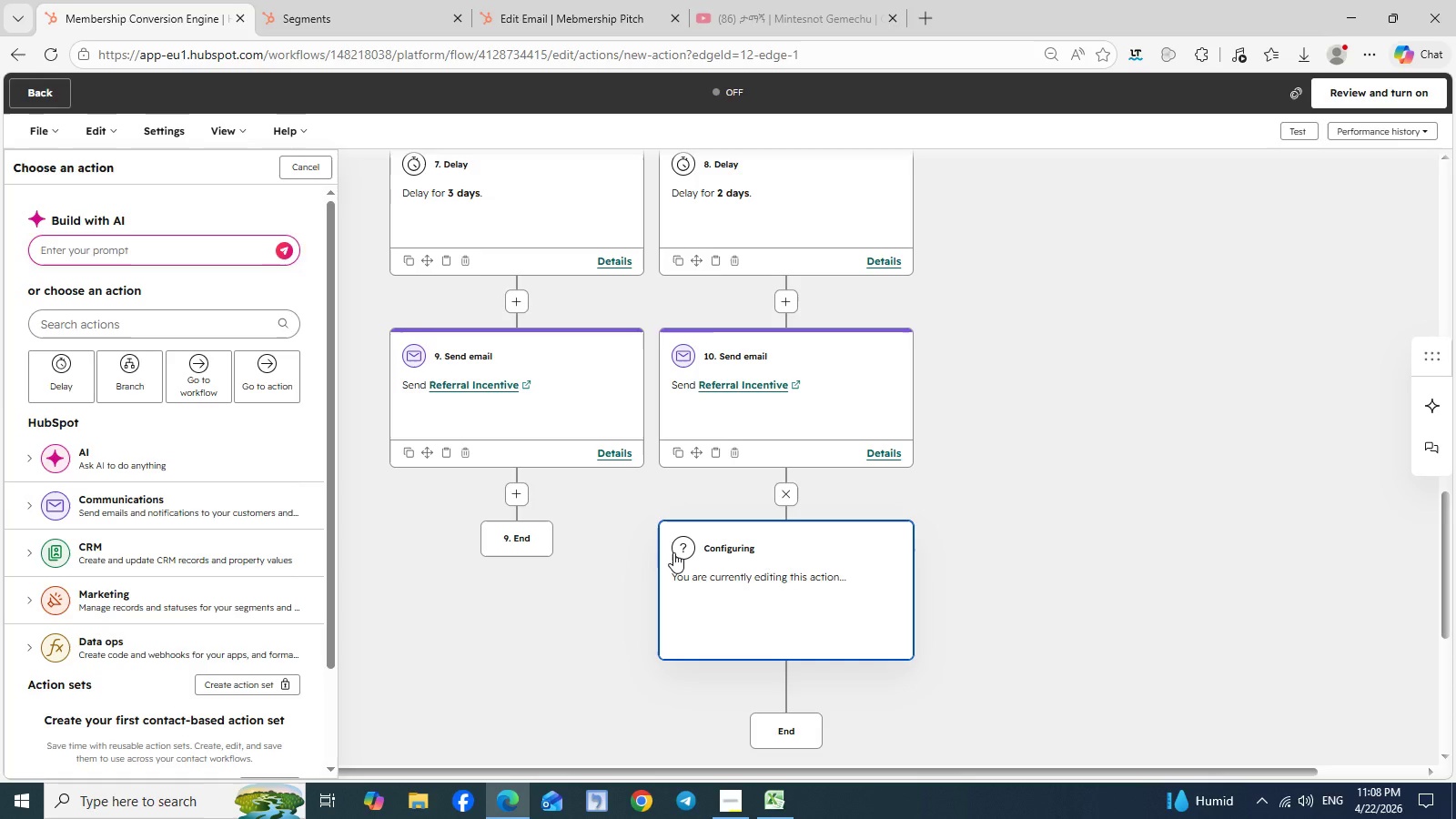 
left_click([673, 552])
 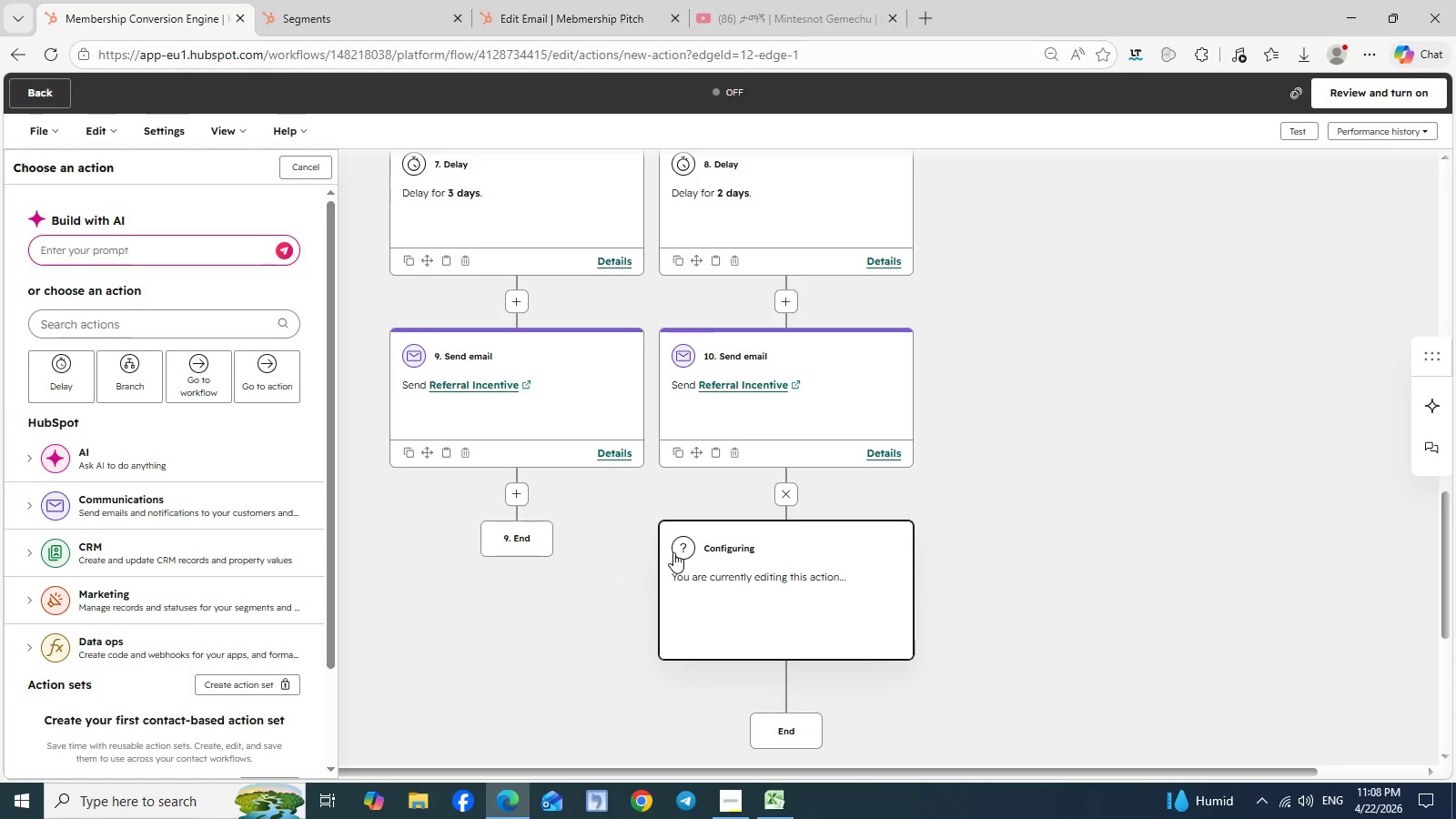 
wait(8.33)
 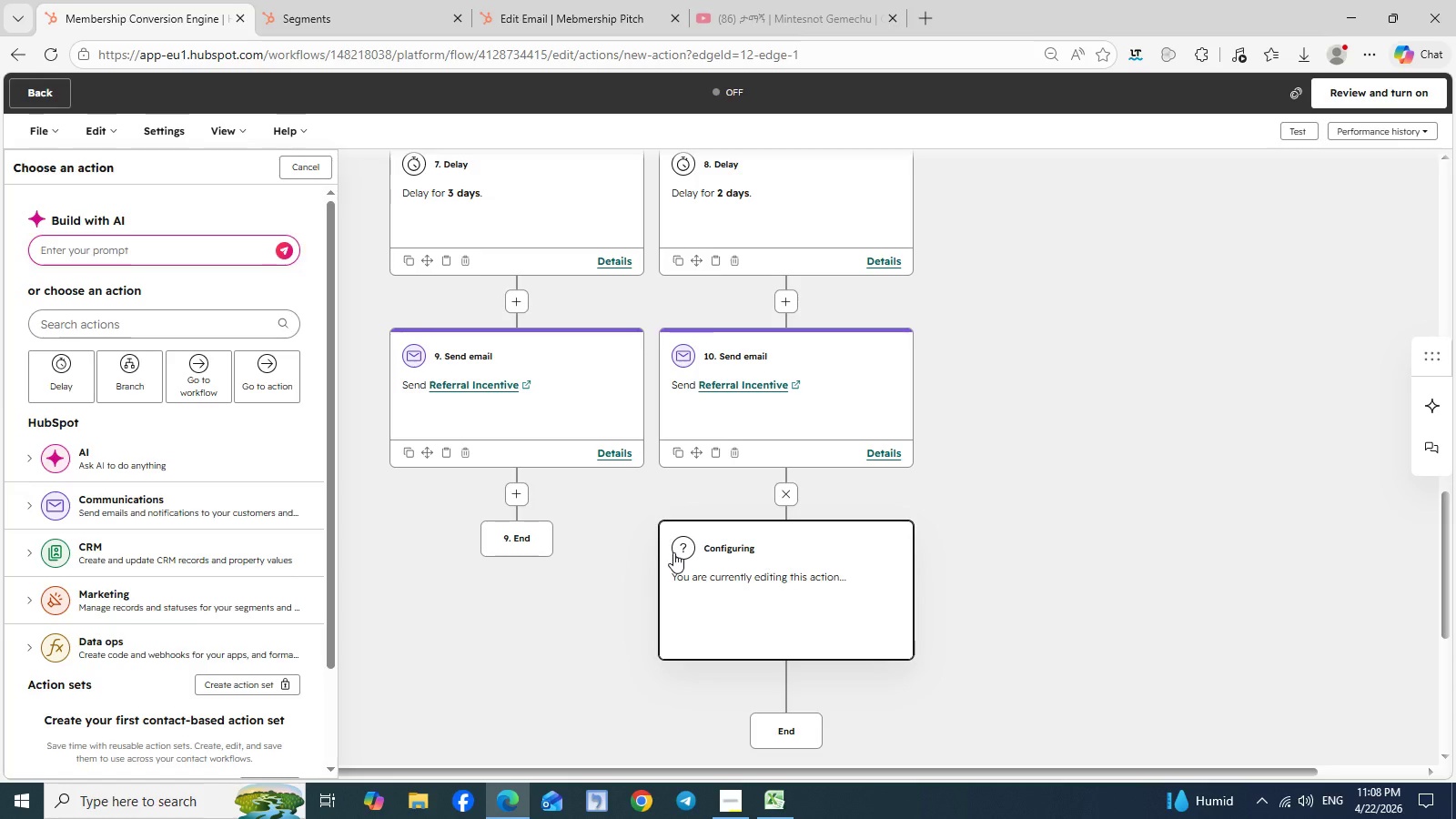 
scroll: coordinate [673, 552], scroll_direction: down, amount: 1.0
 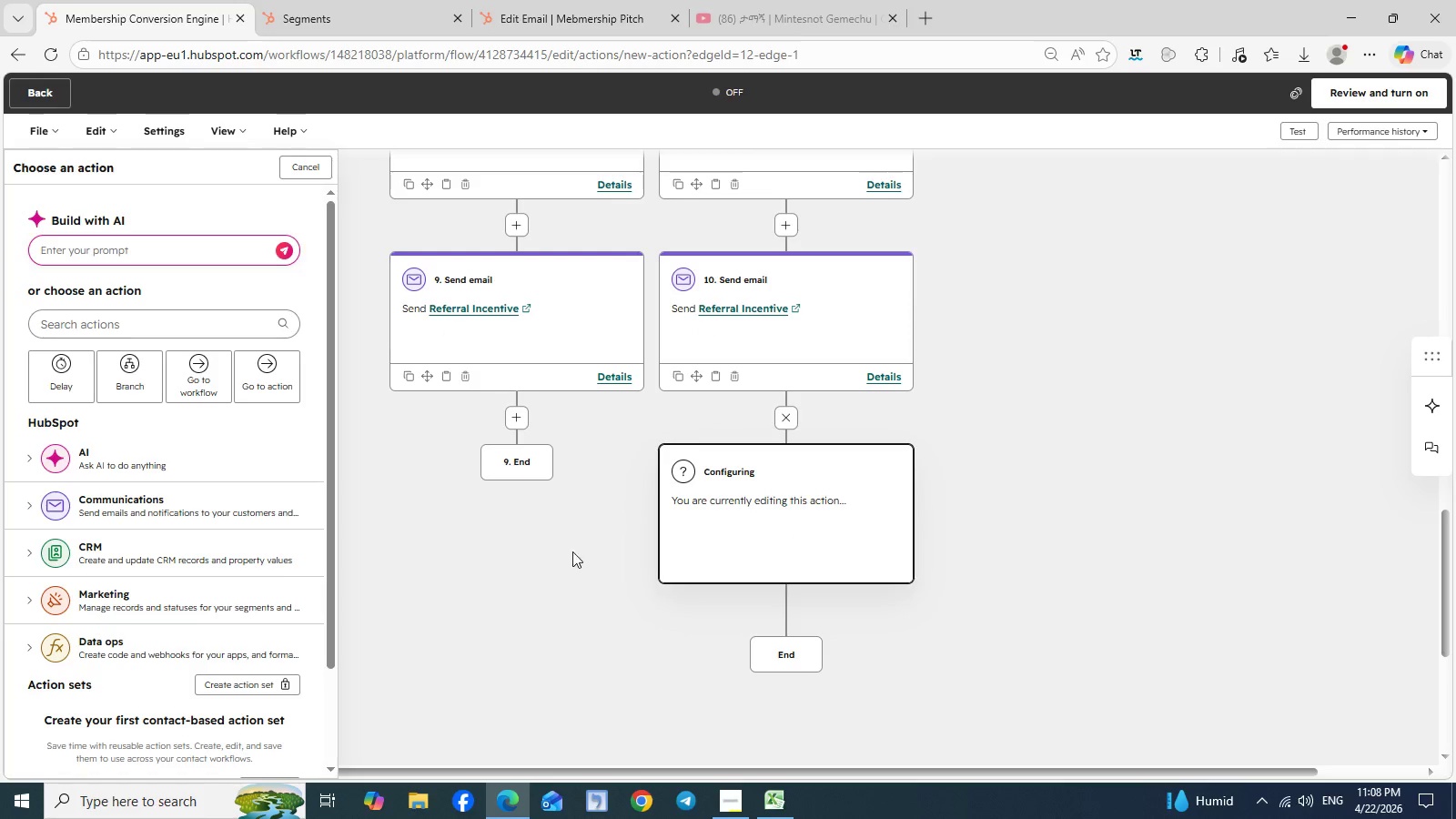 
left_click([516, 429])
 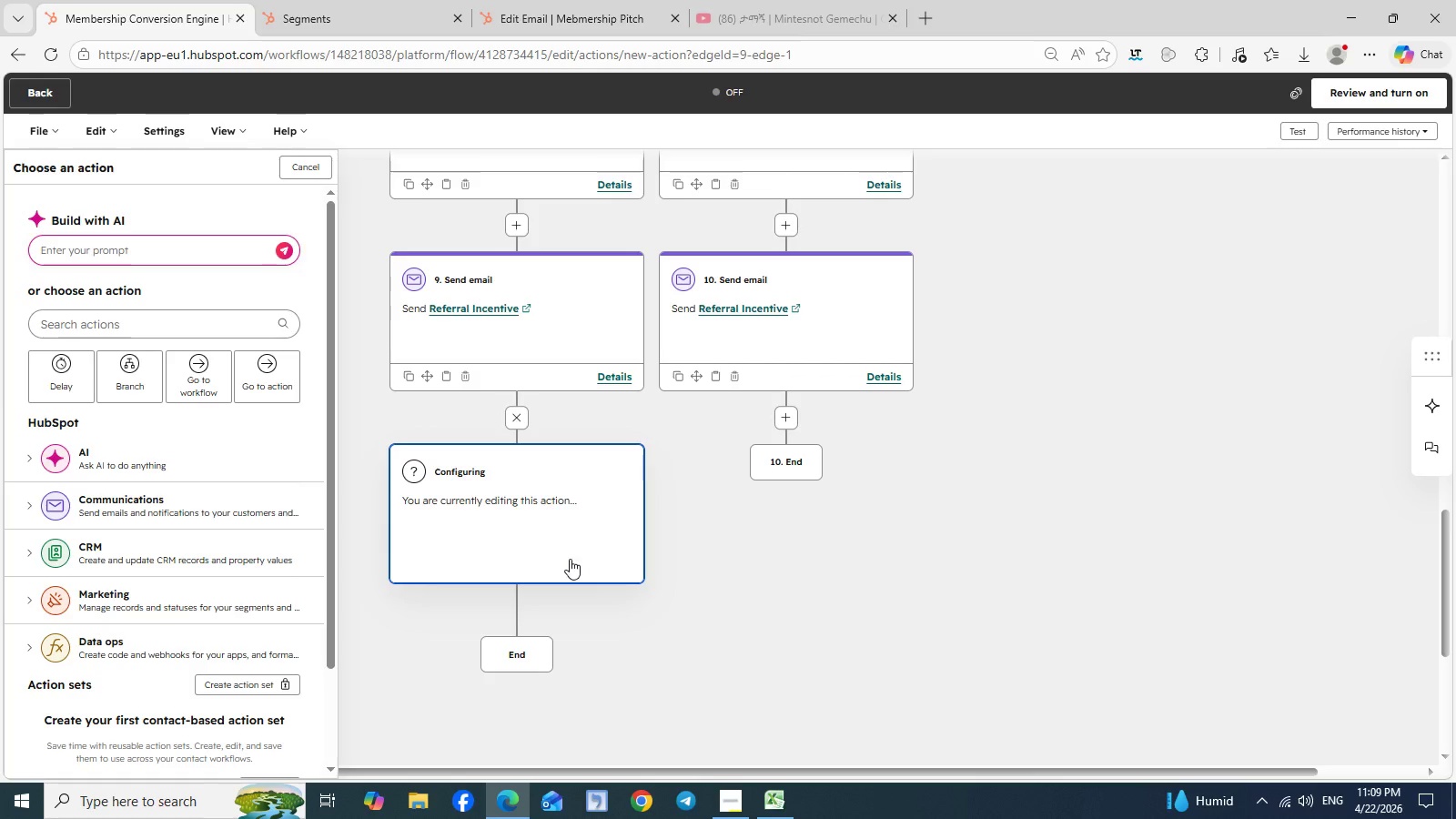 
wait(16.28)
 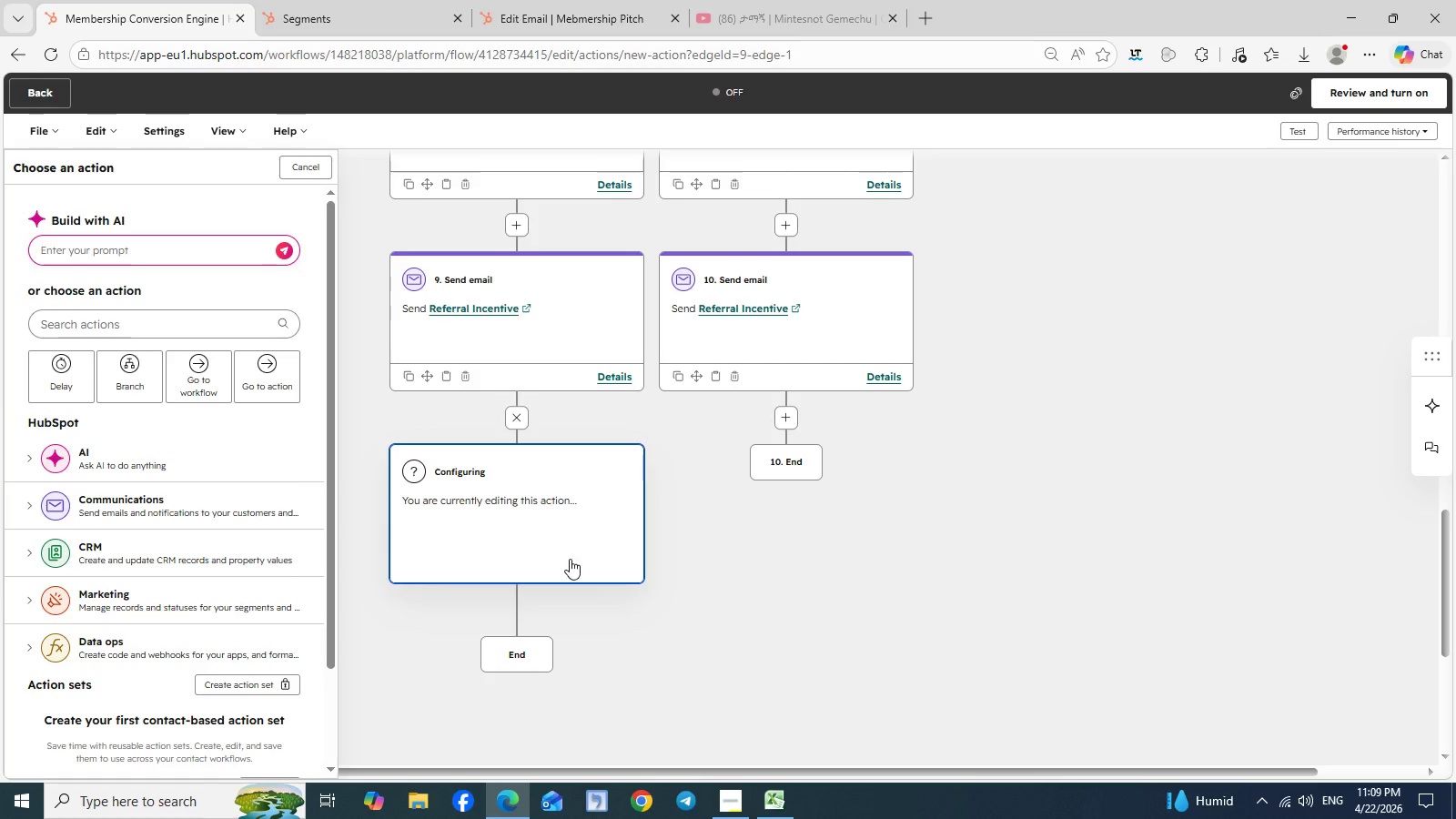 
left_click([600, 570])
 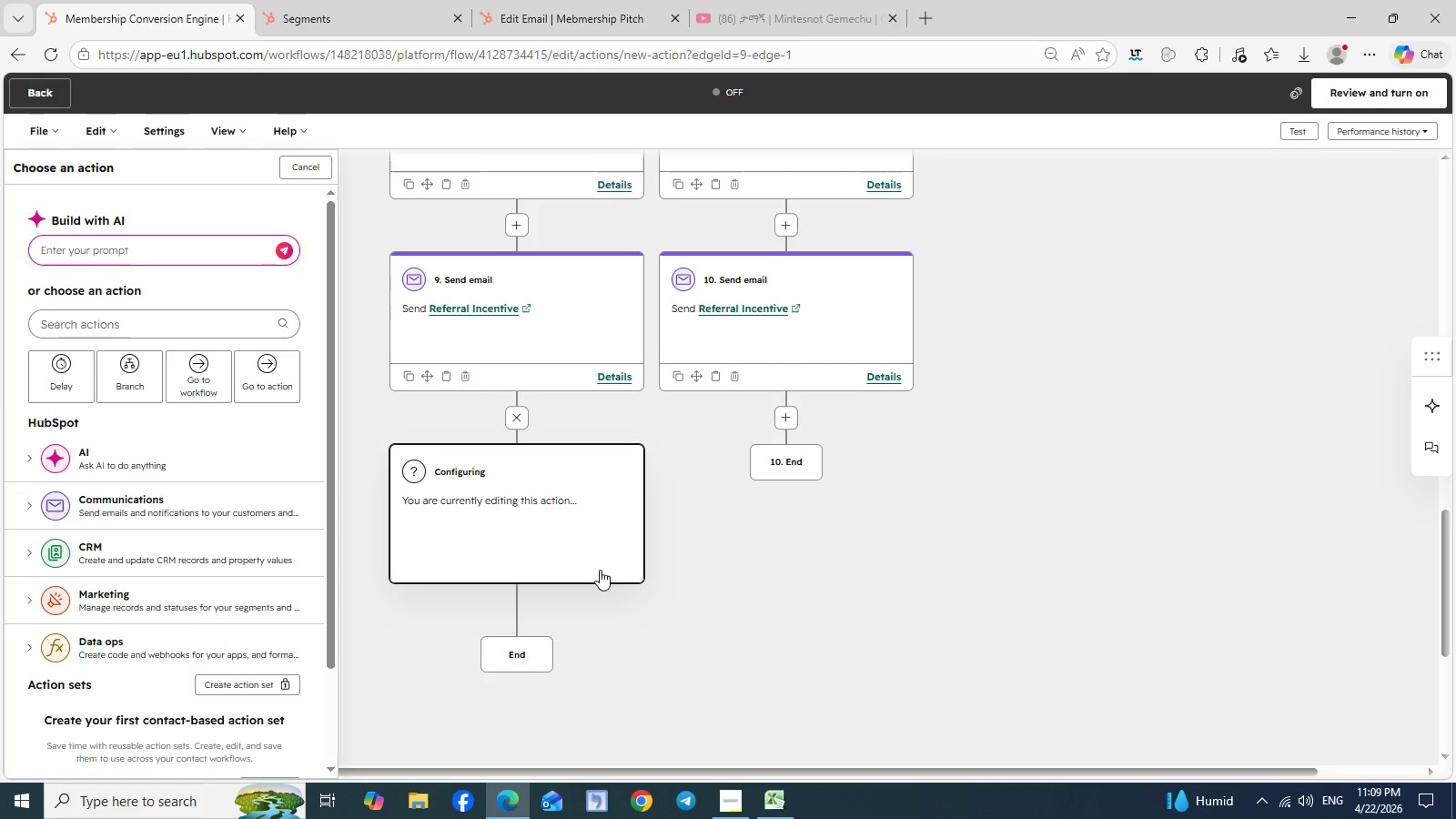 
left_click([600, 570])
 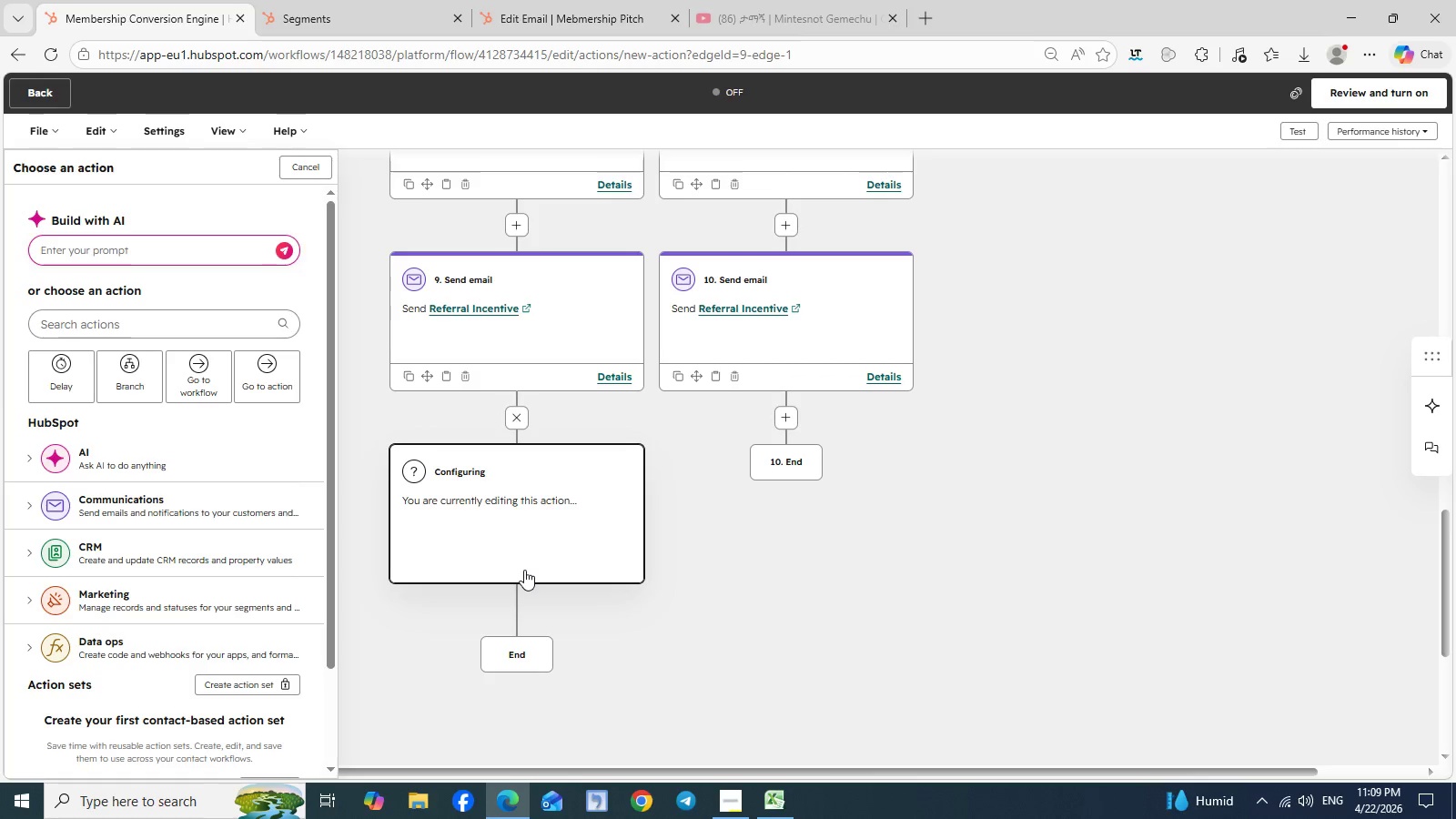 
left_click([541, 569])
 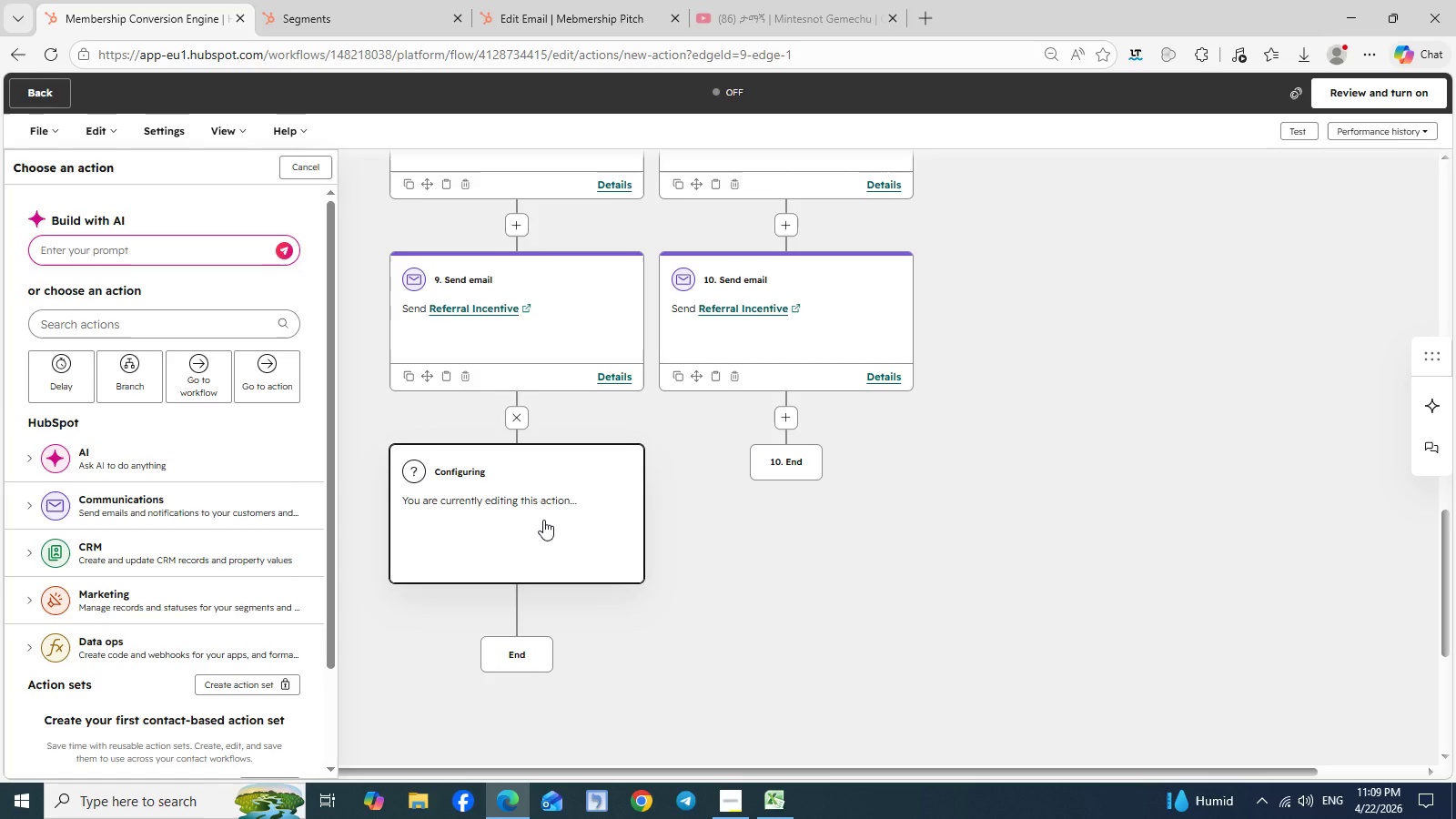 
left_click([543, 520])
 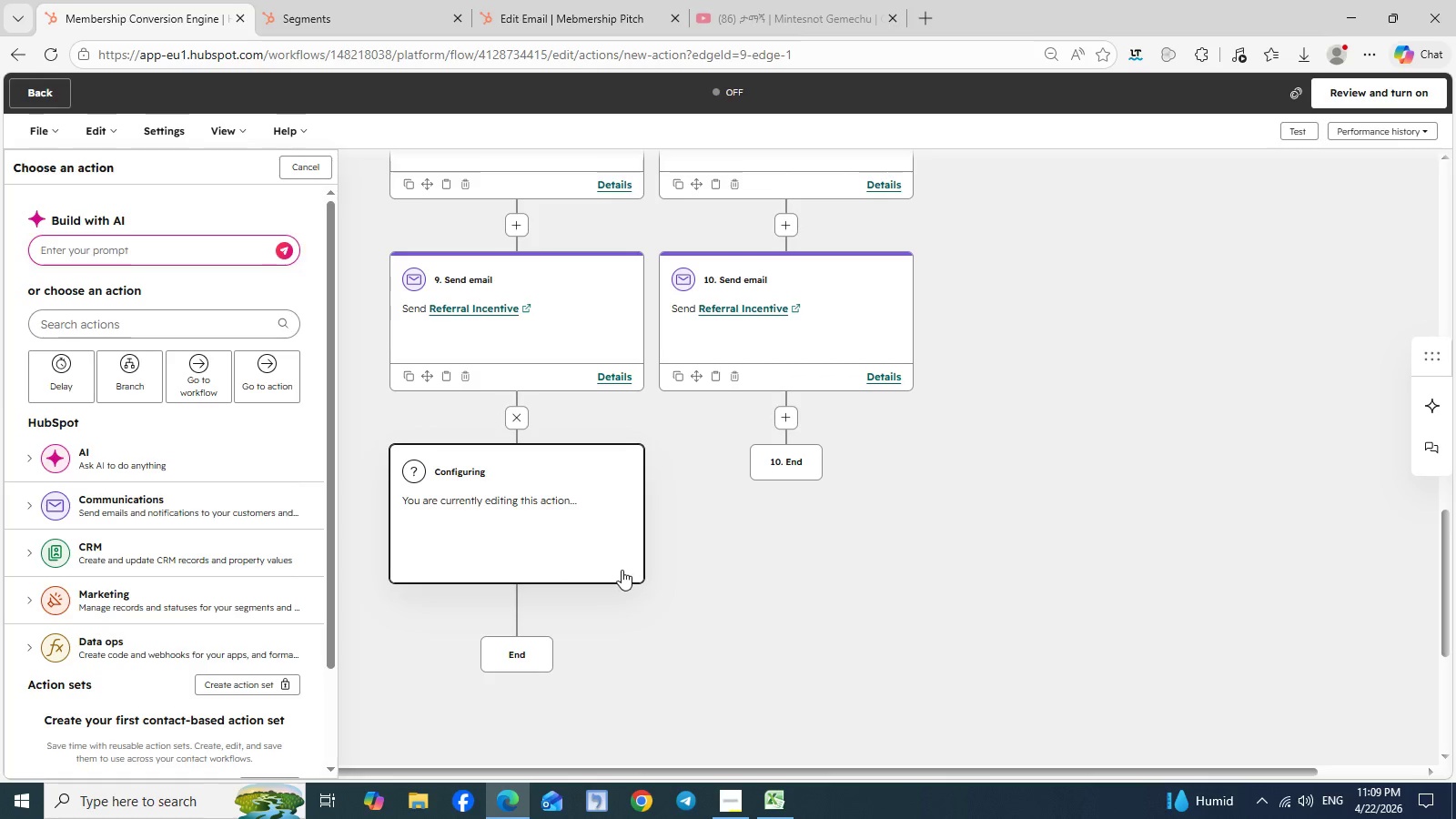 
left_click([622, 570])
 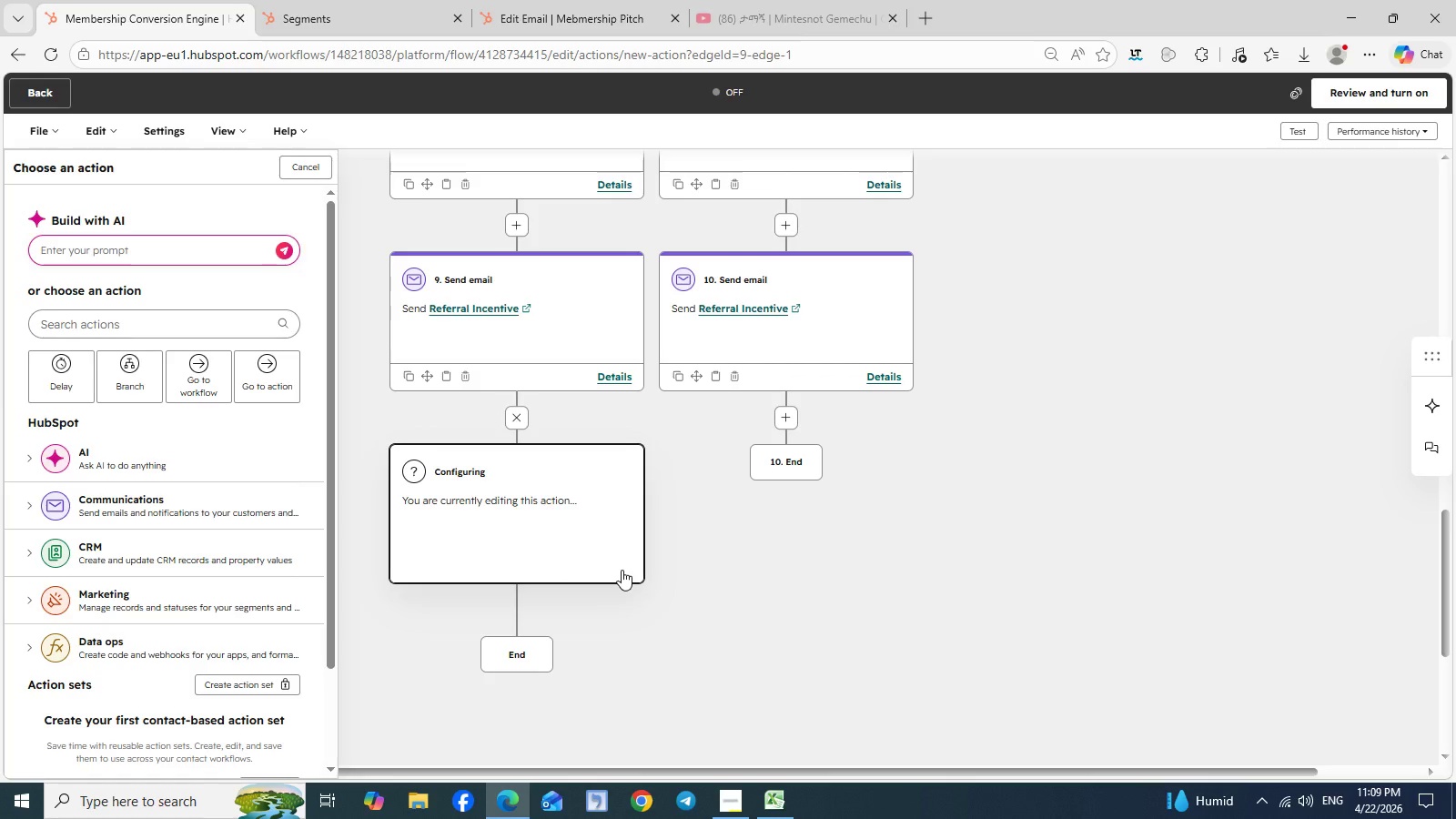 
right_click([622, 570])
 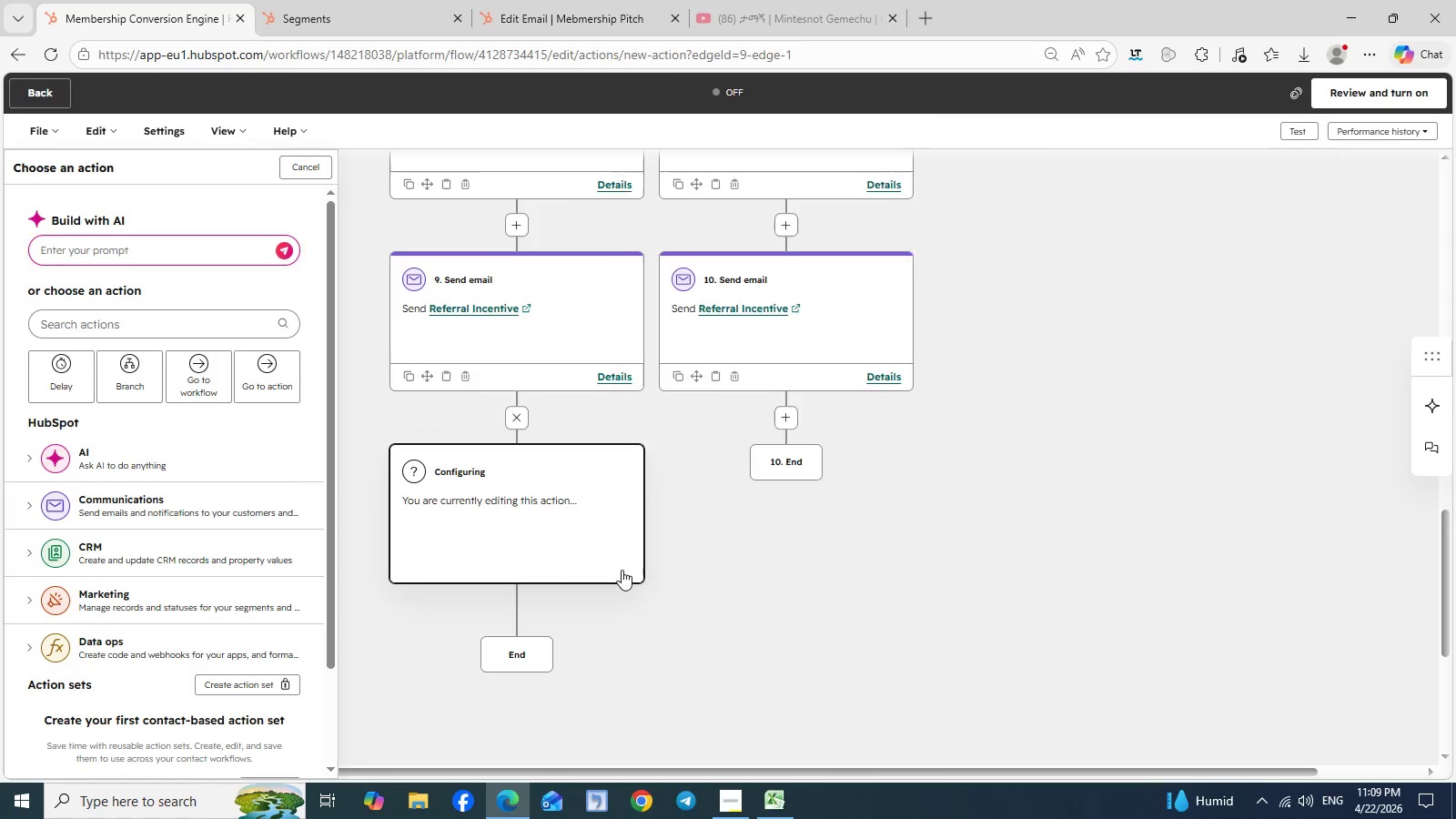 
left_click([622, 570])
 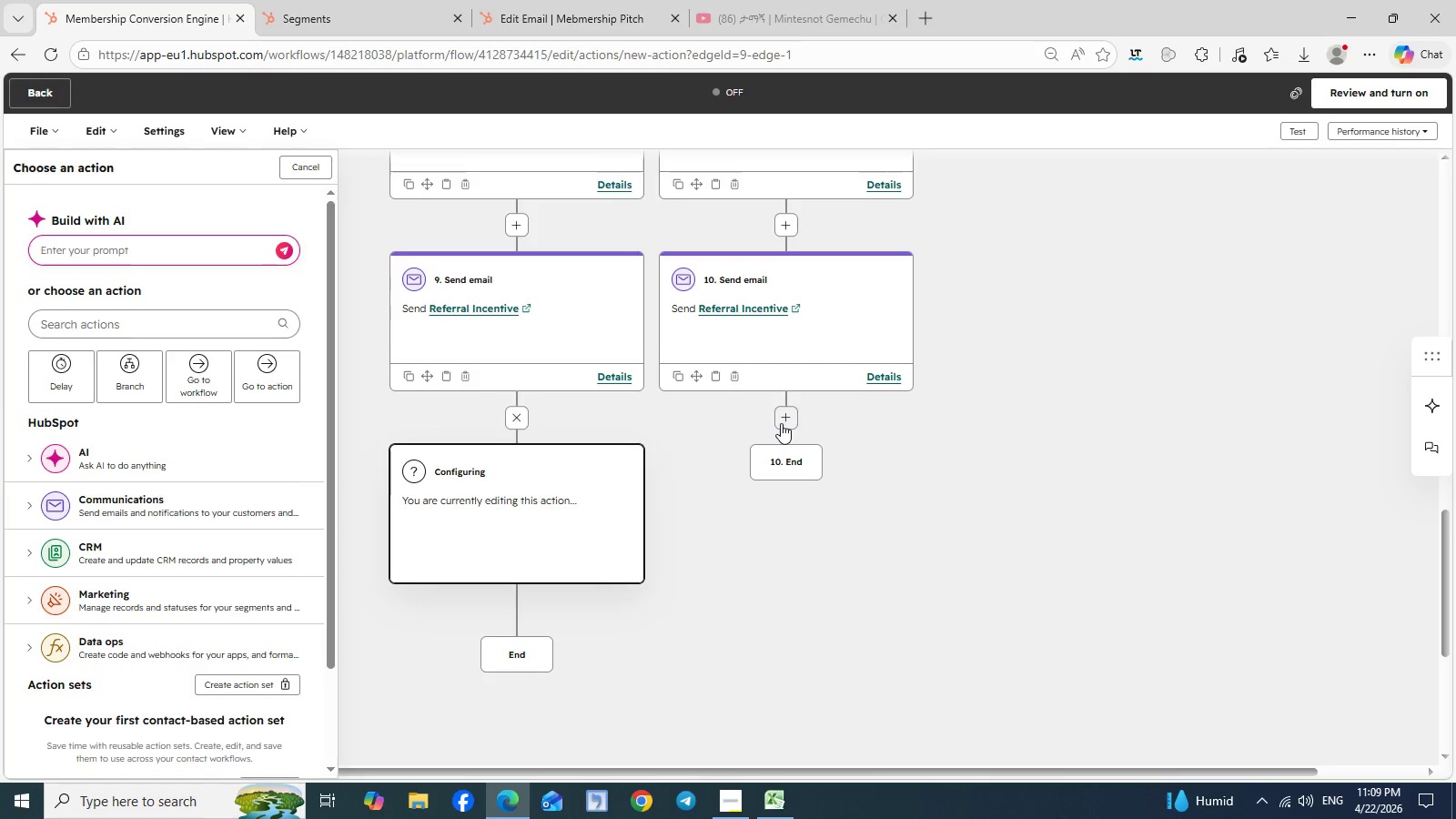 
left_click([781, 423])
 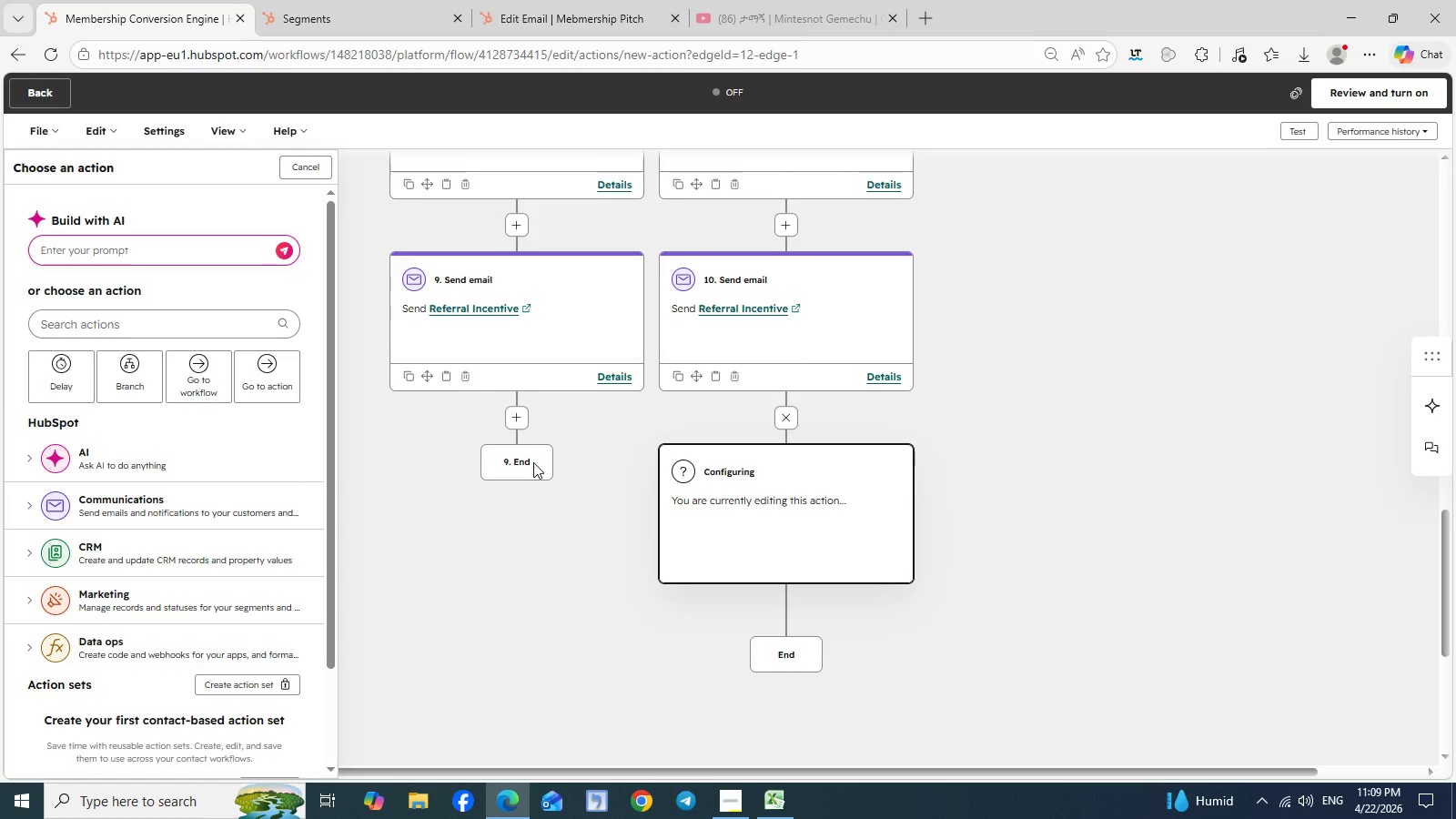 
wait(22.56)
 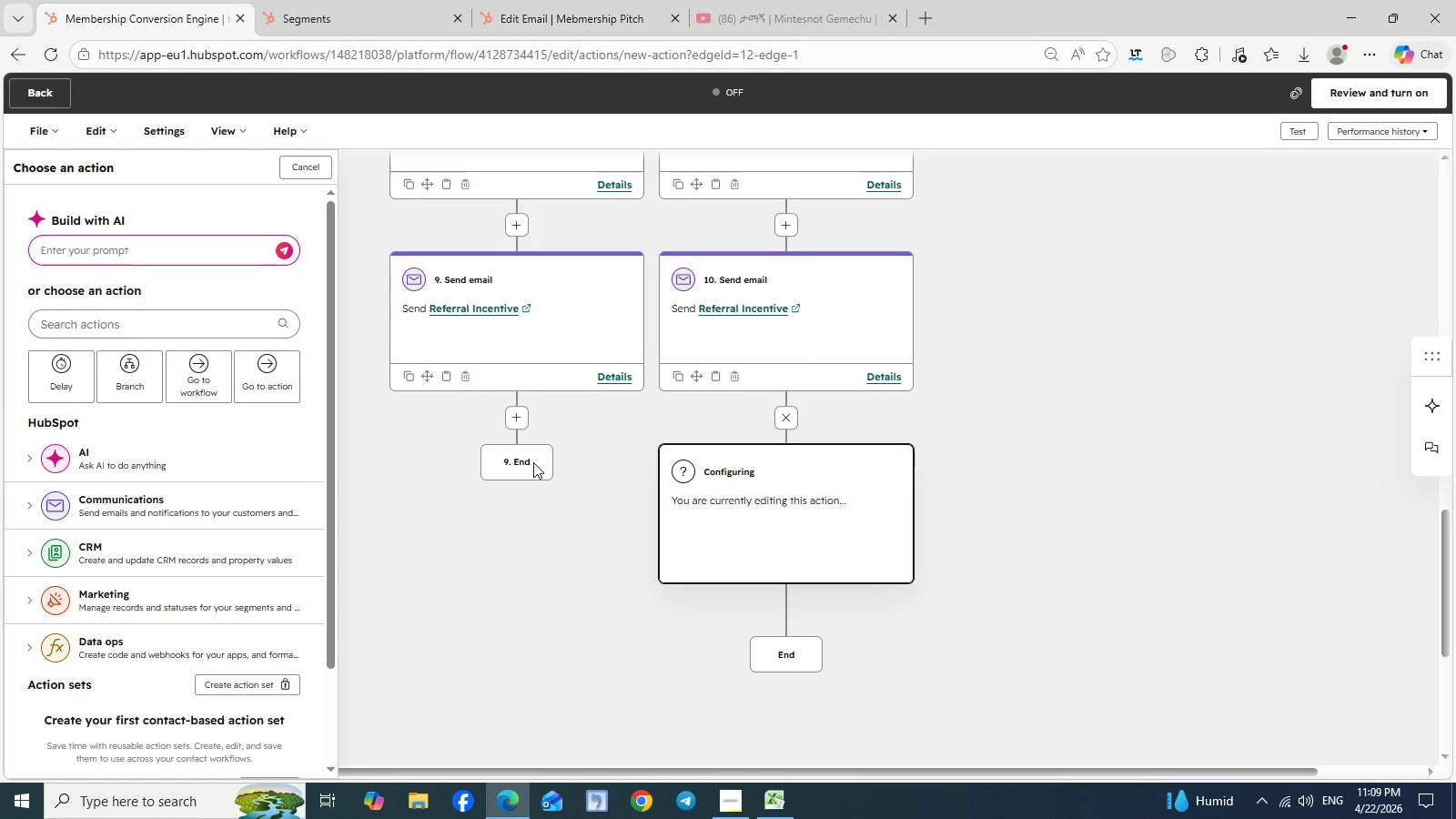 
right_click([688, 568])
 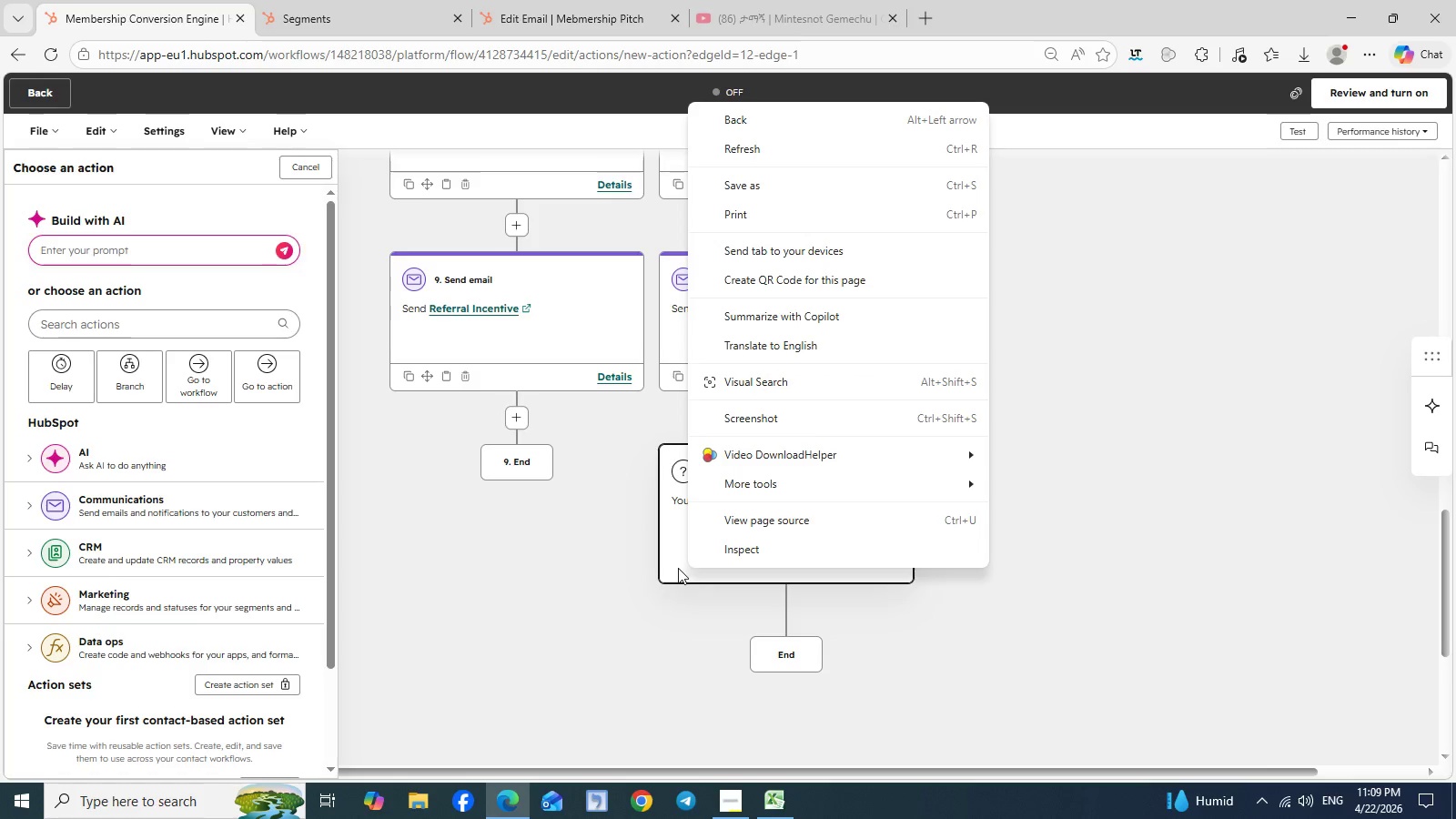 
left_click([678, 568])
 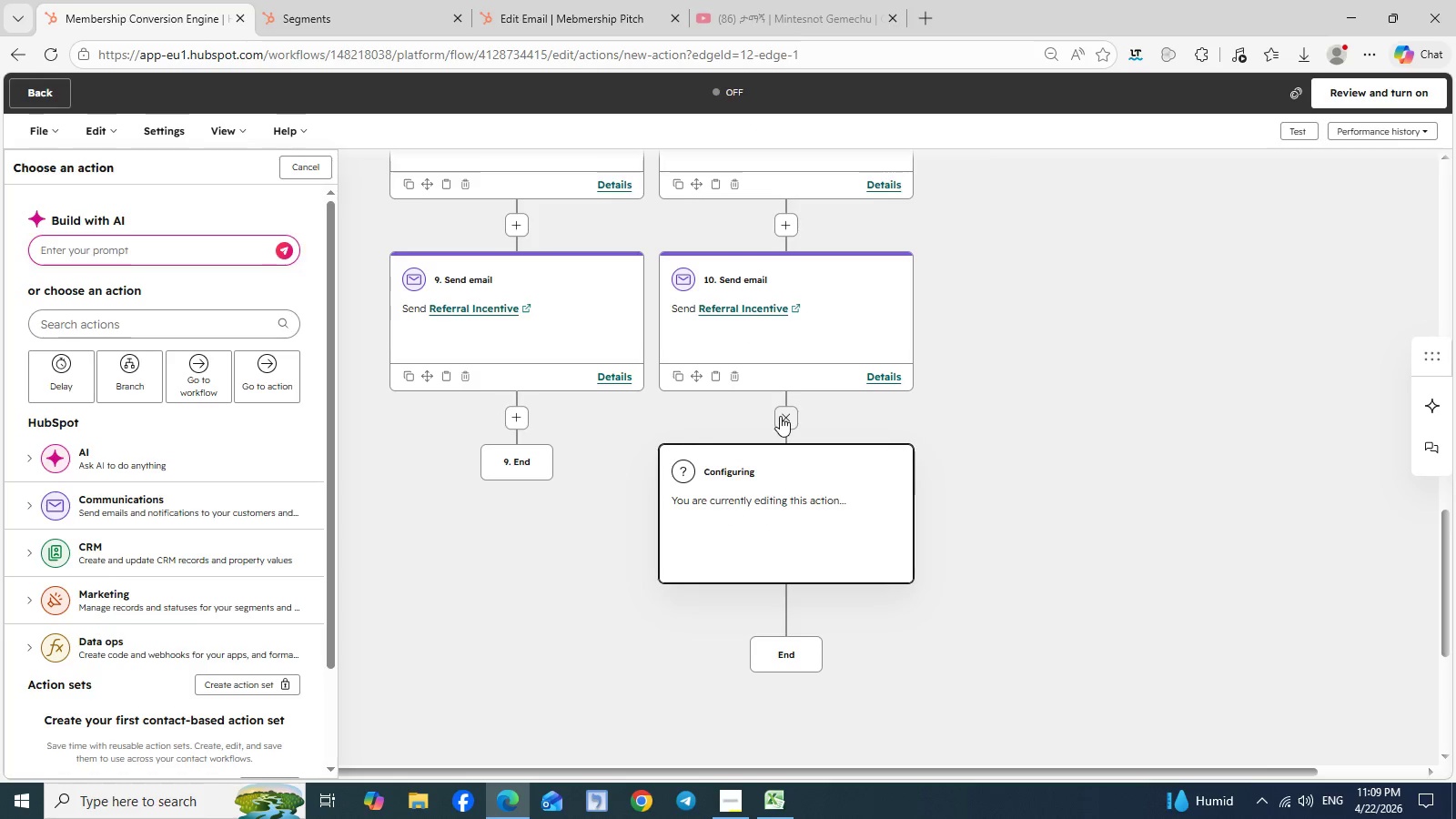 
left_click([780, 416])
 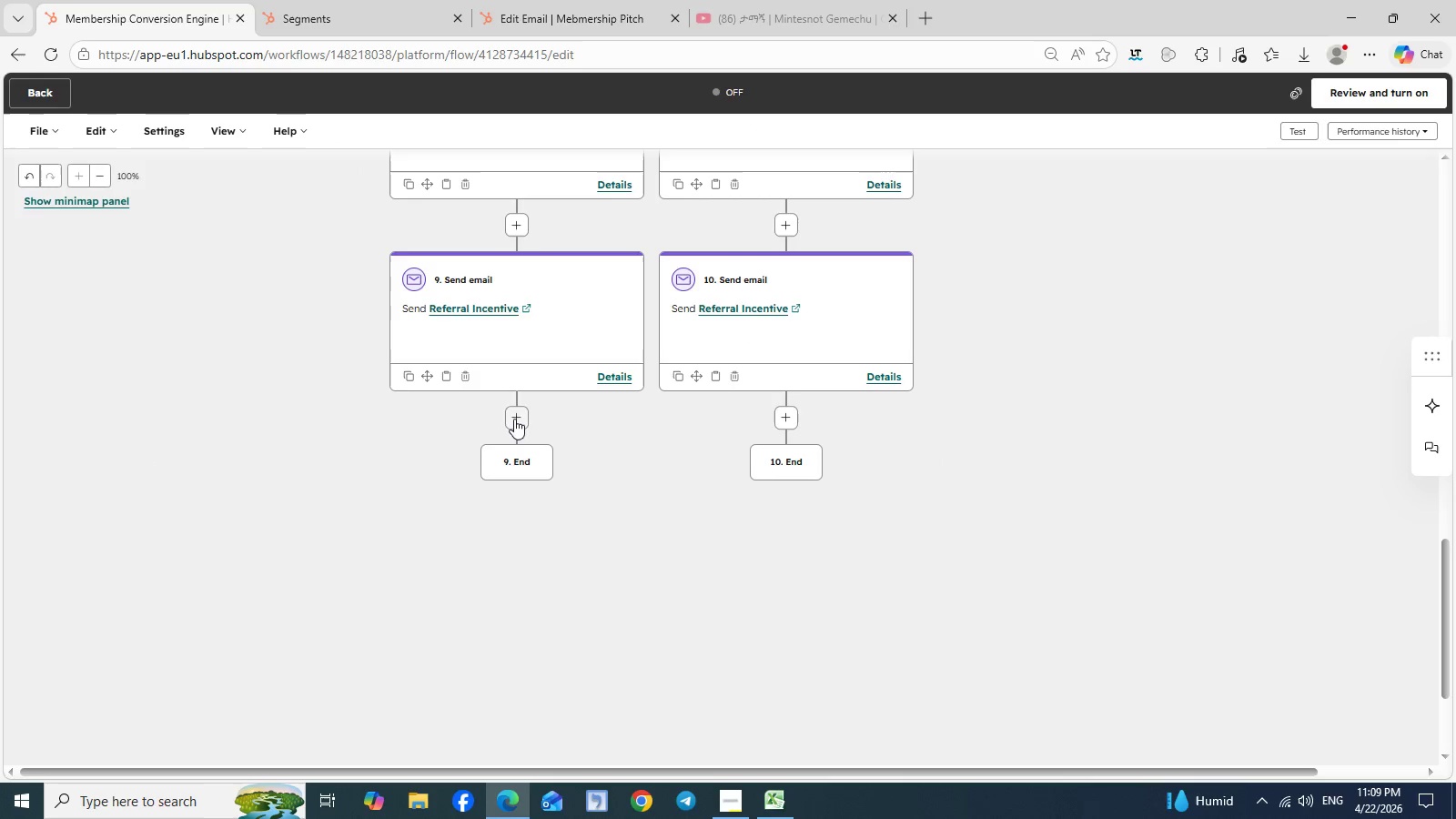 
left_click([517, 415])
 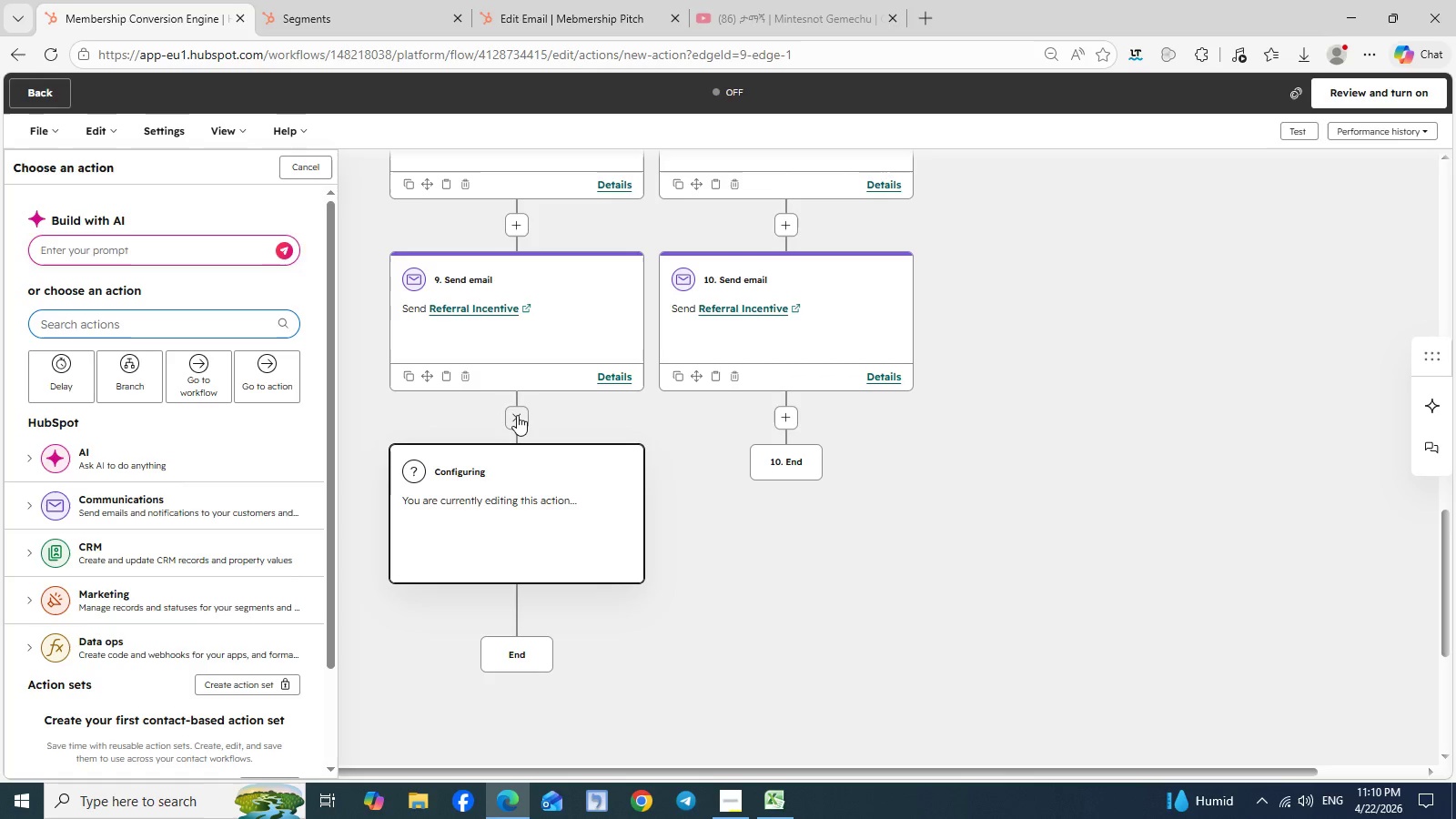 
wait(37.17)
 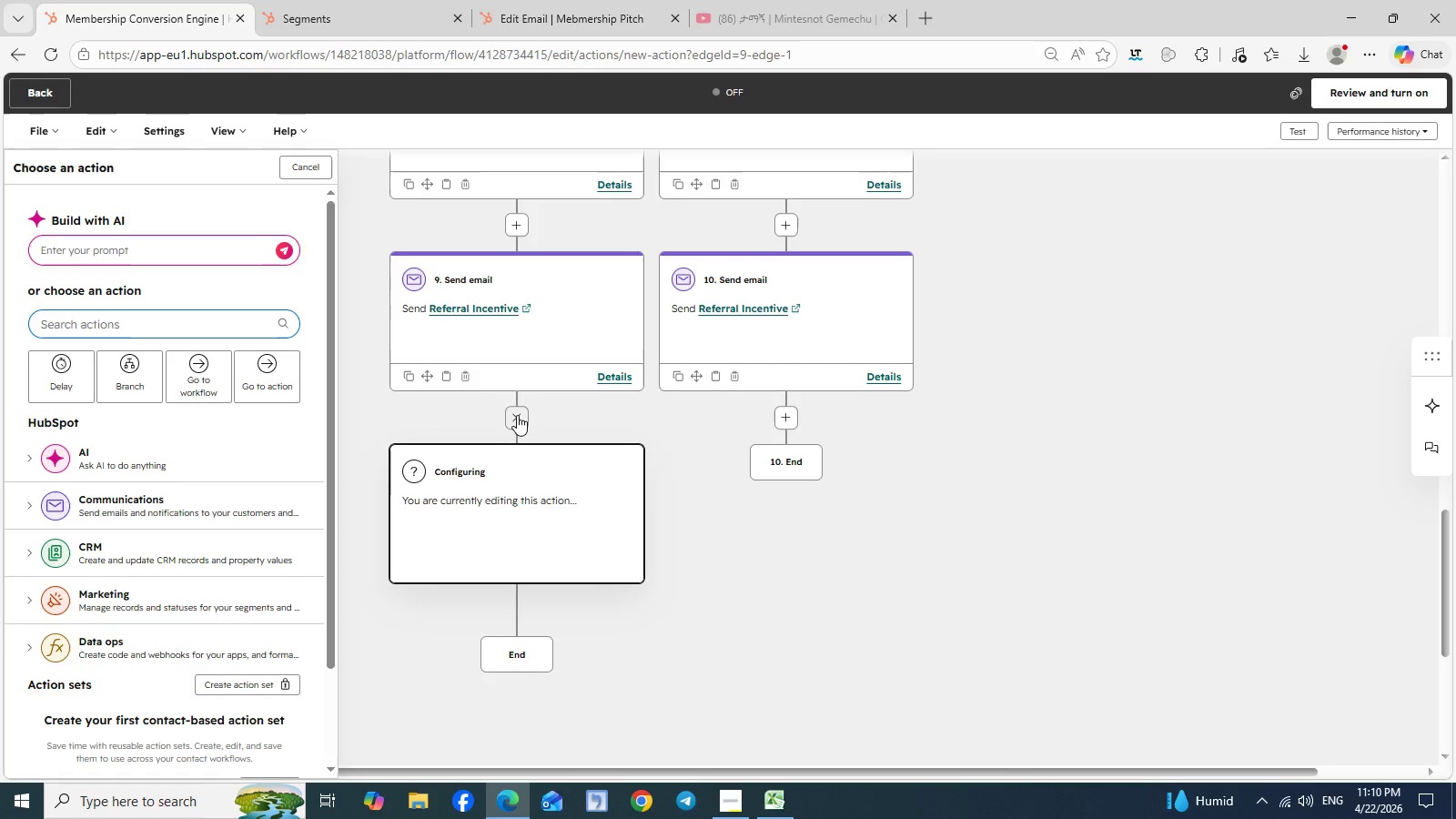 
left_click([518, 415])
 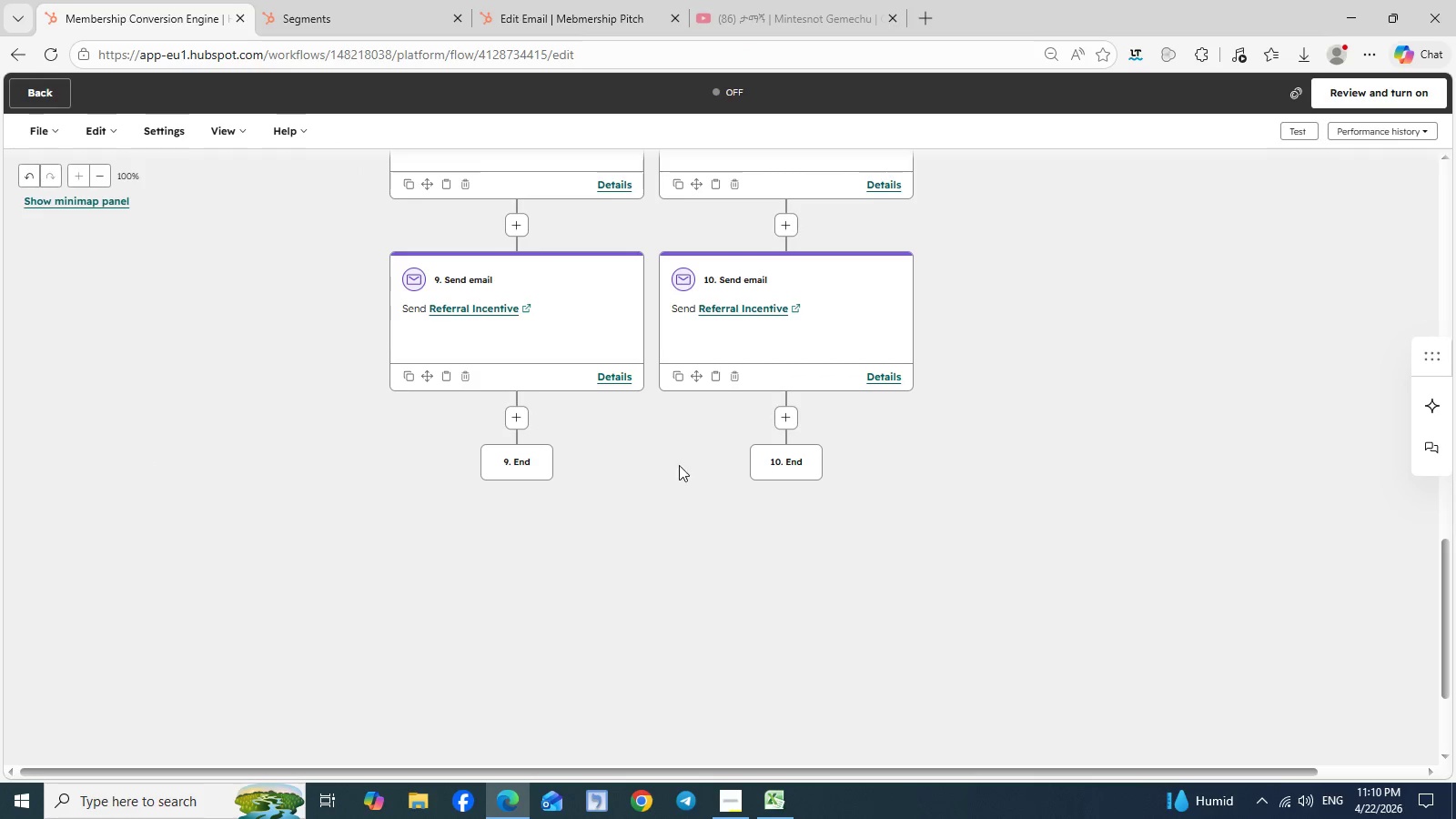 
left_click([671, 468])
 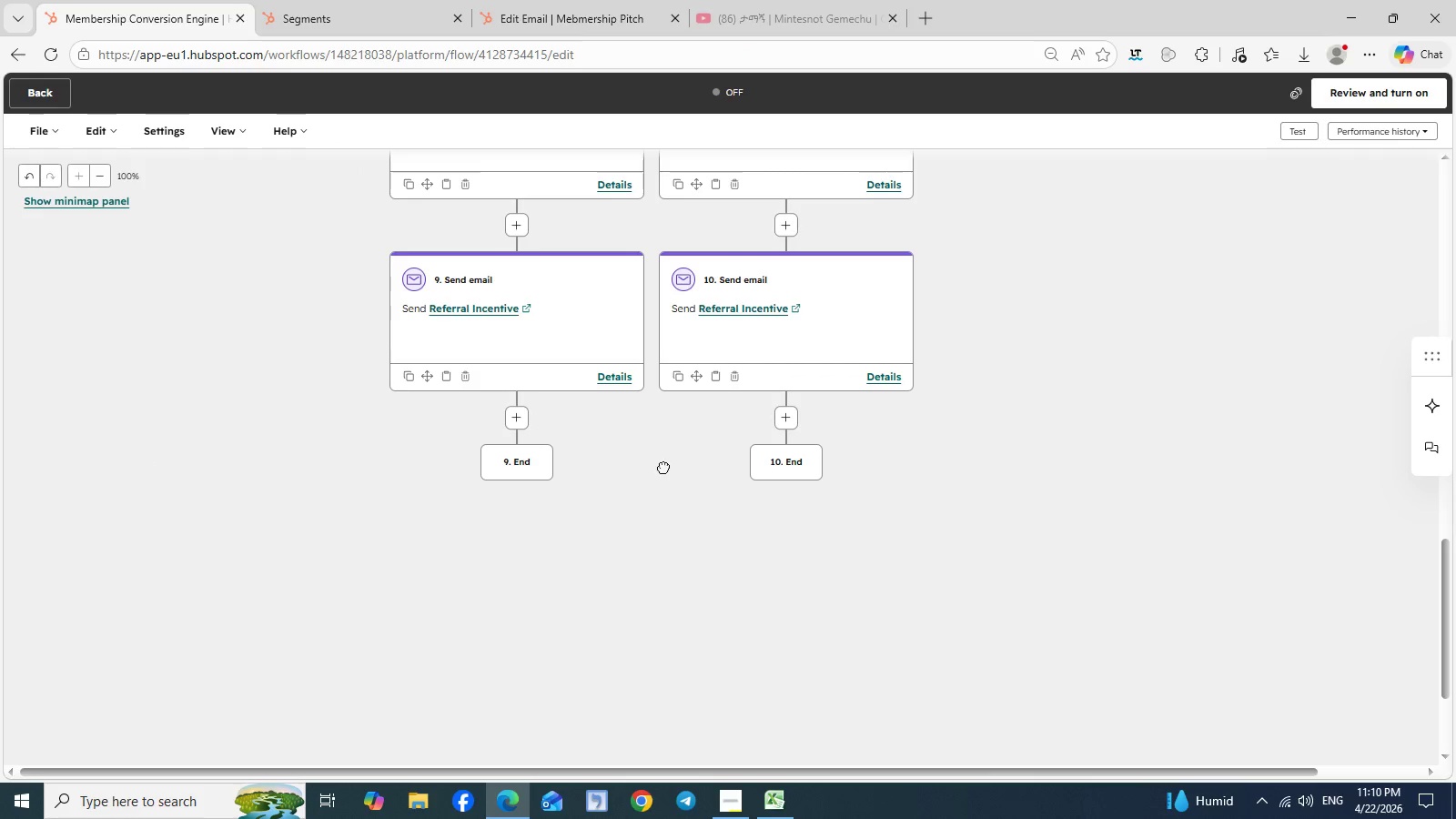 
left_click([663, 467])
 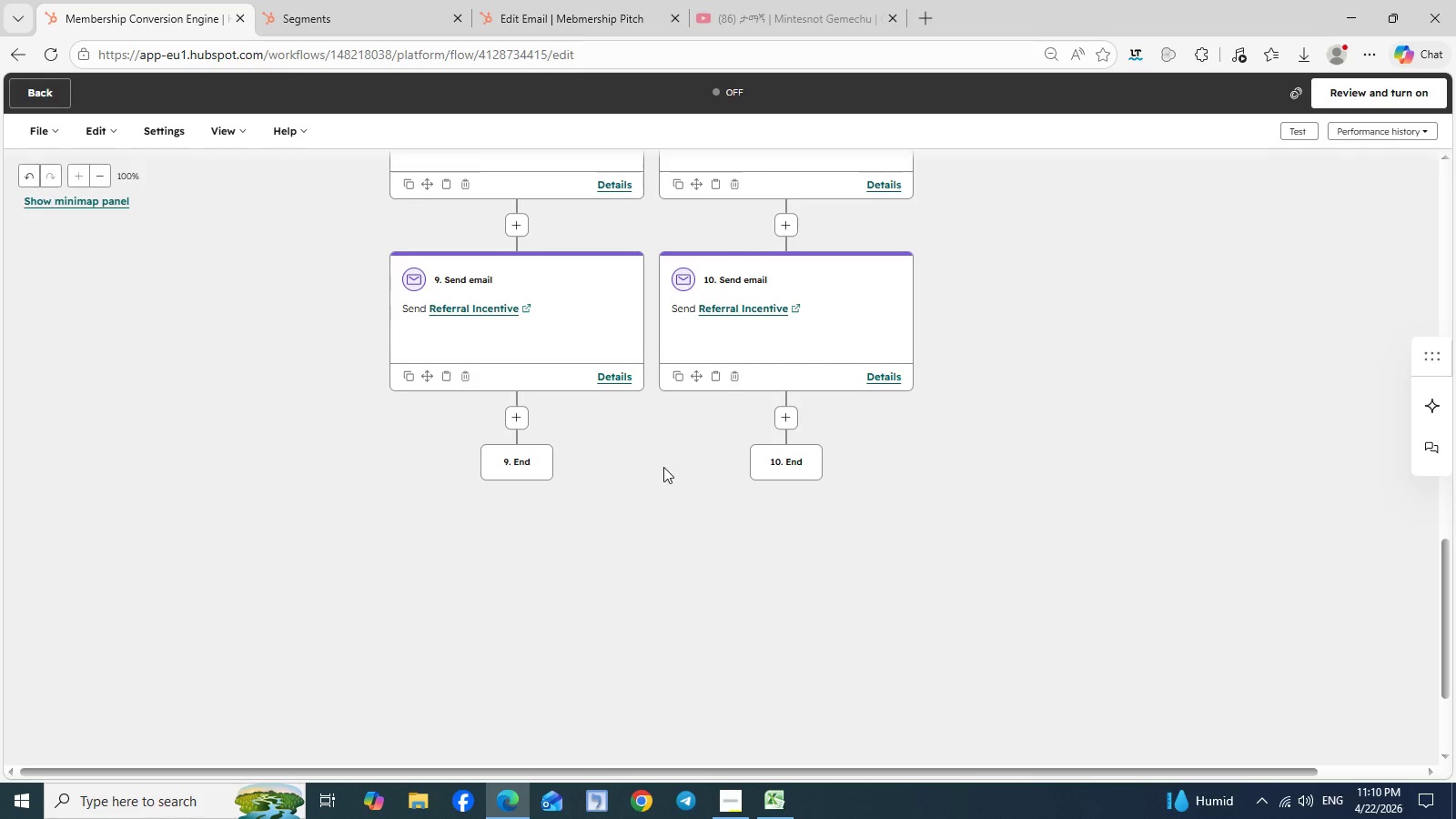 
left_click([663, 467])
 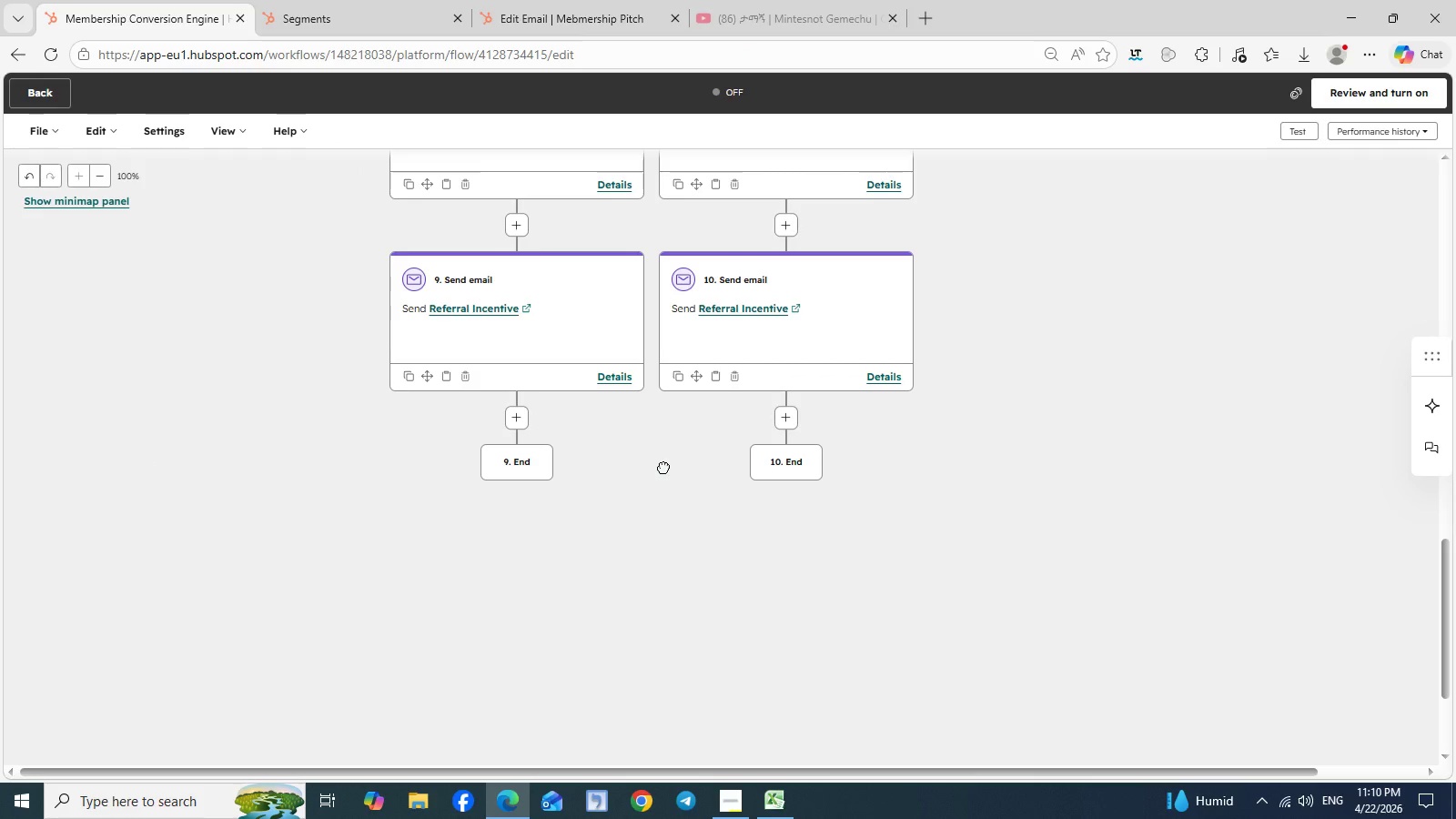 
left_click([663, 467])
 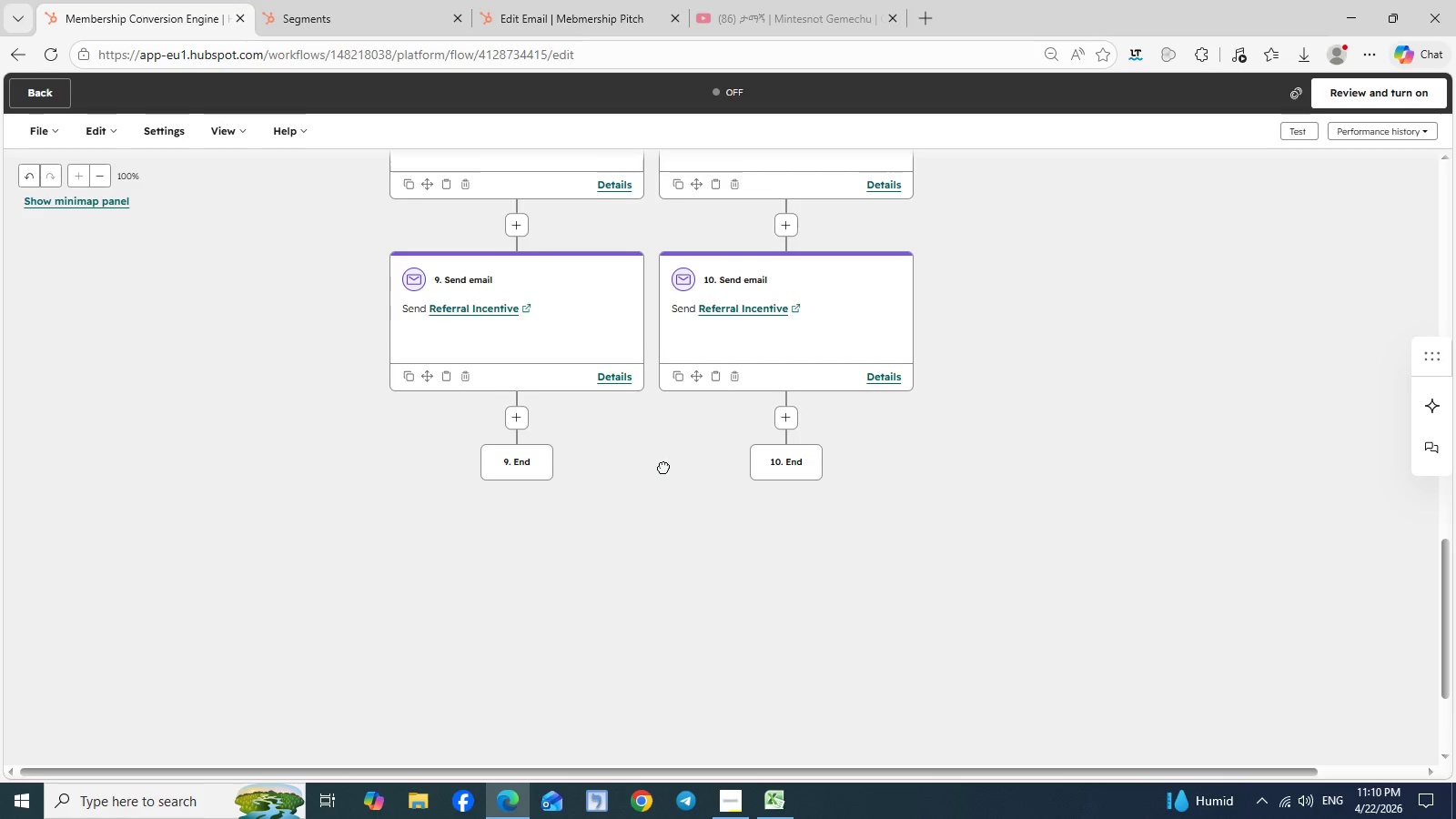 
left_click([663, 467])
 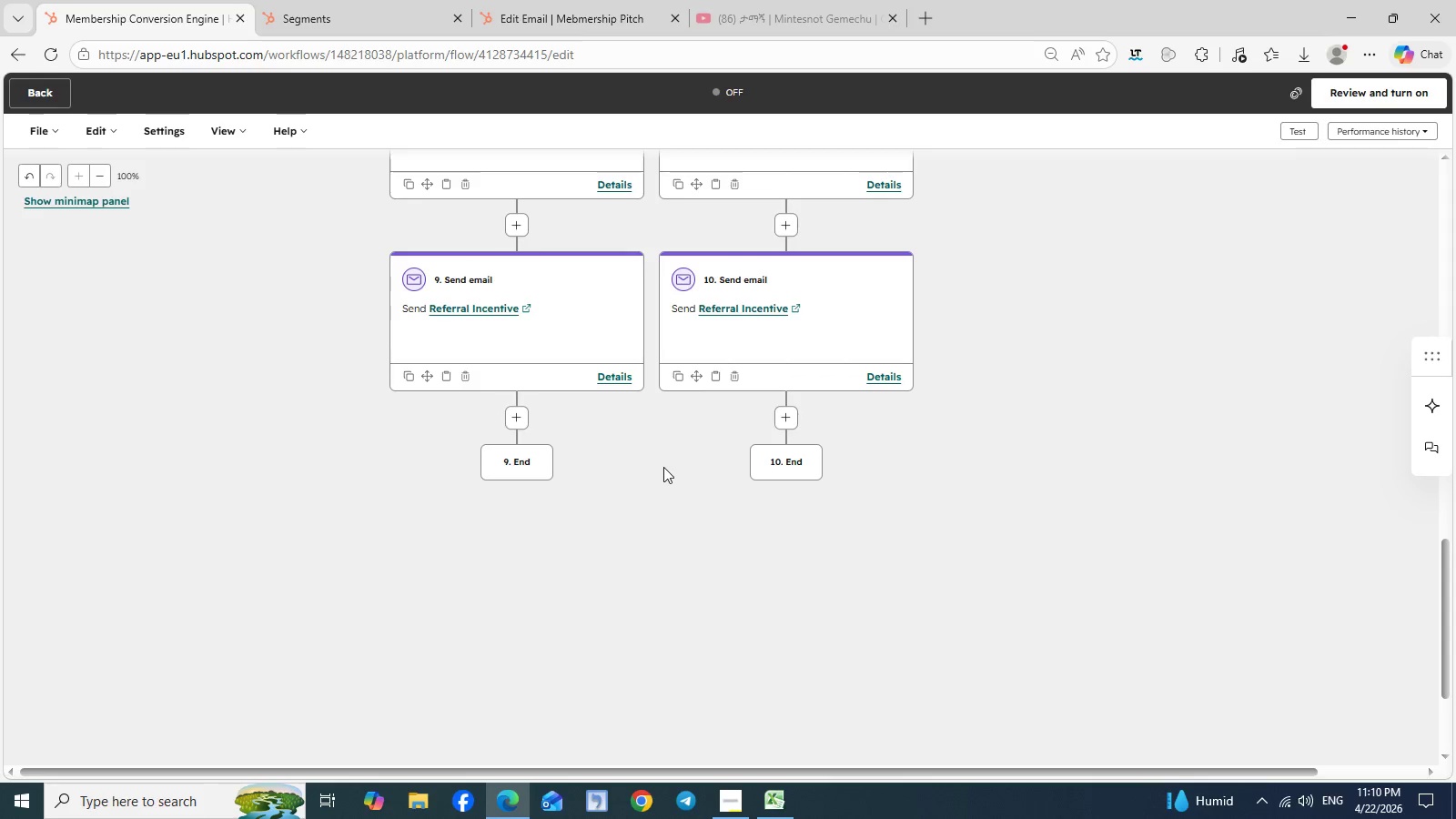 
left_click([663, 467])
 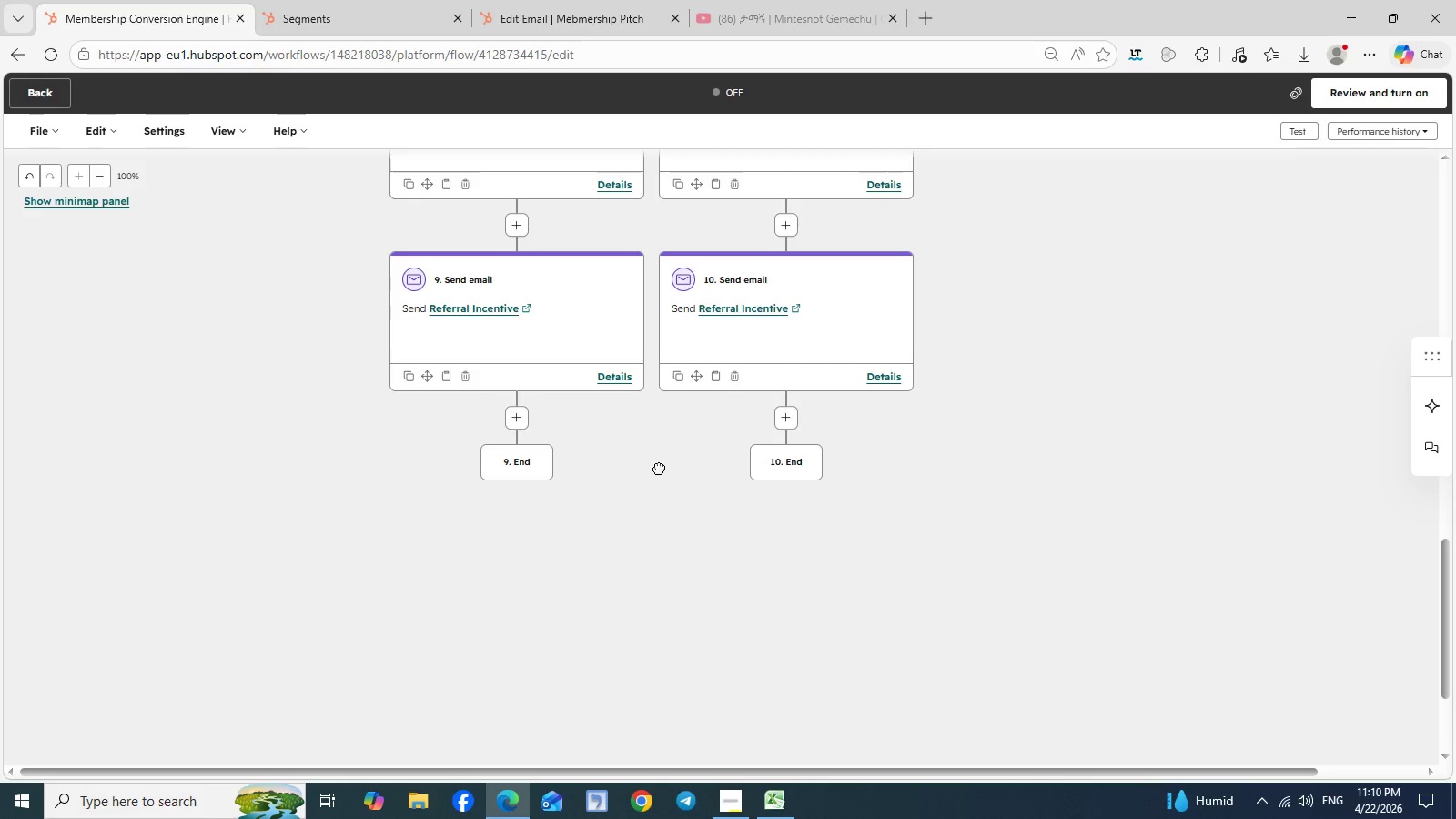 
double_click([659, 468])
 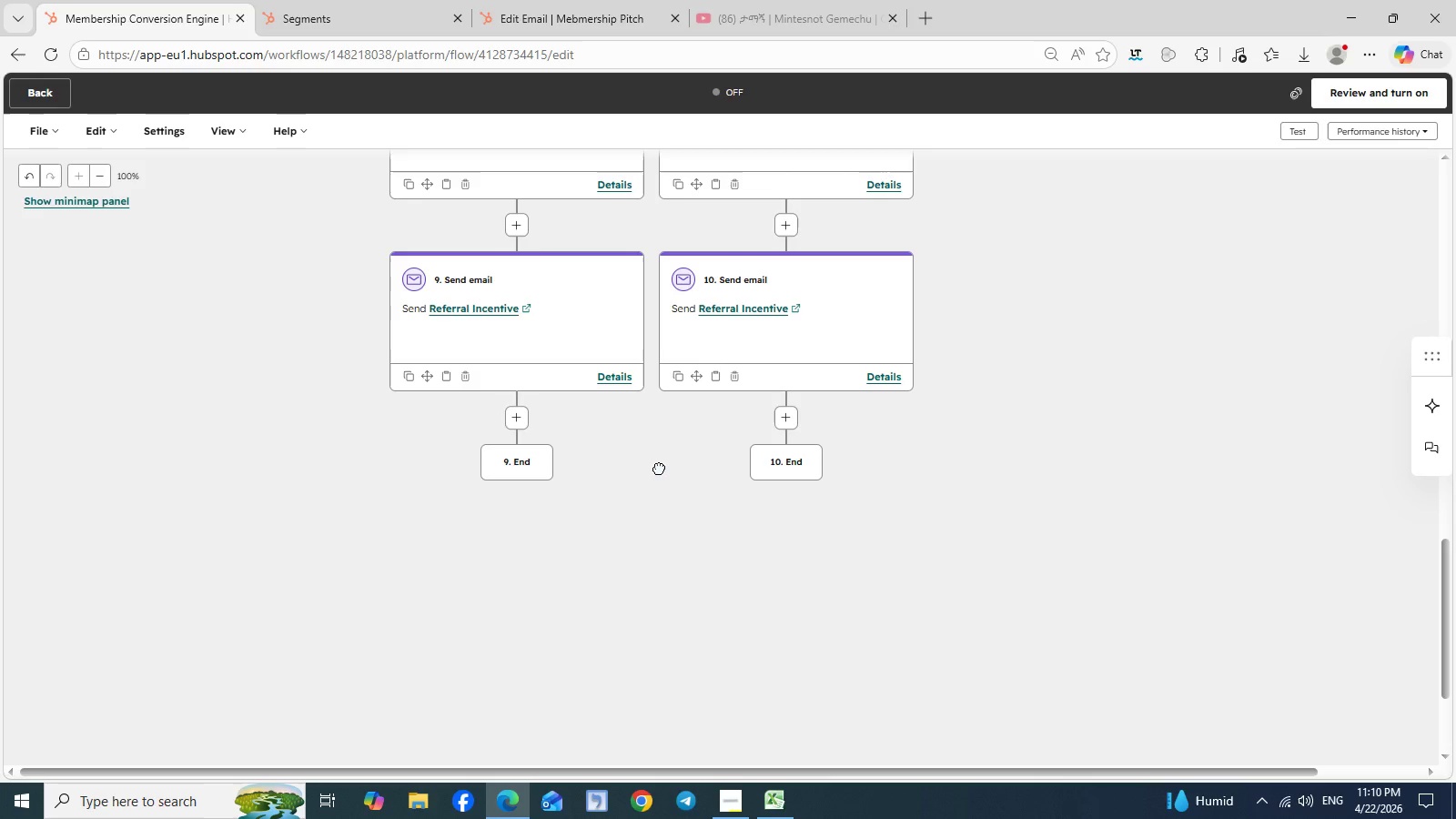 
left_click([659, 468])
 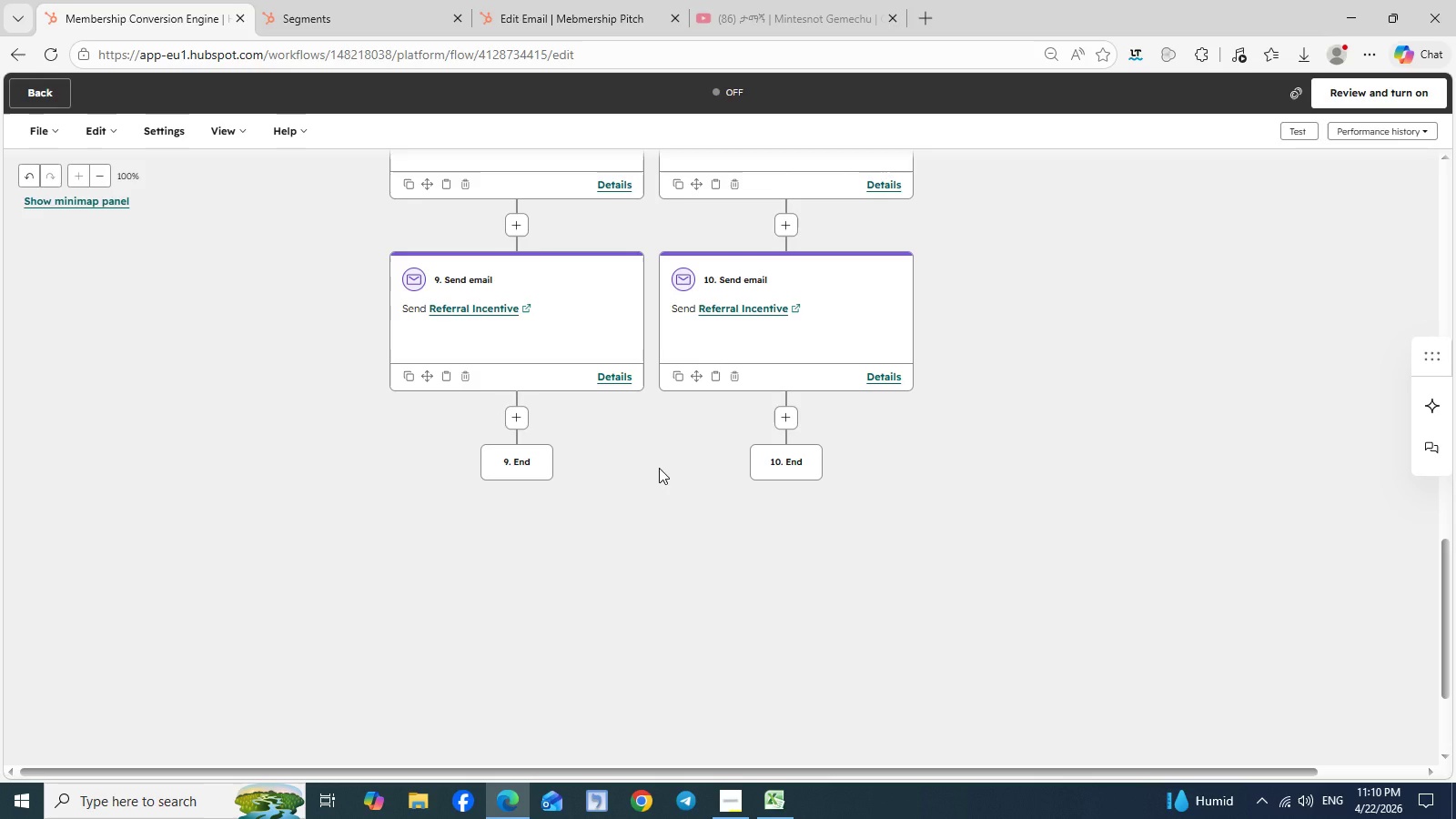 
left_click([659, 468])
 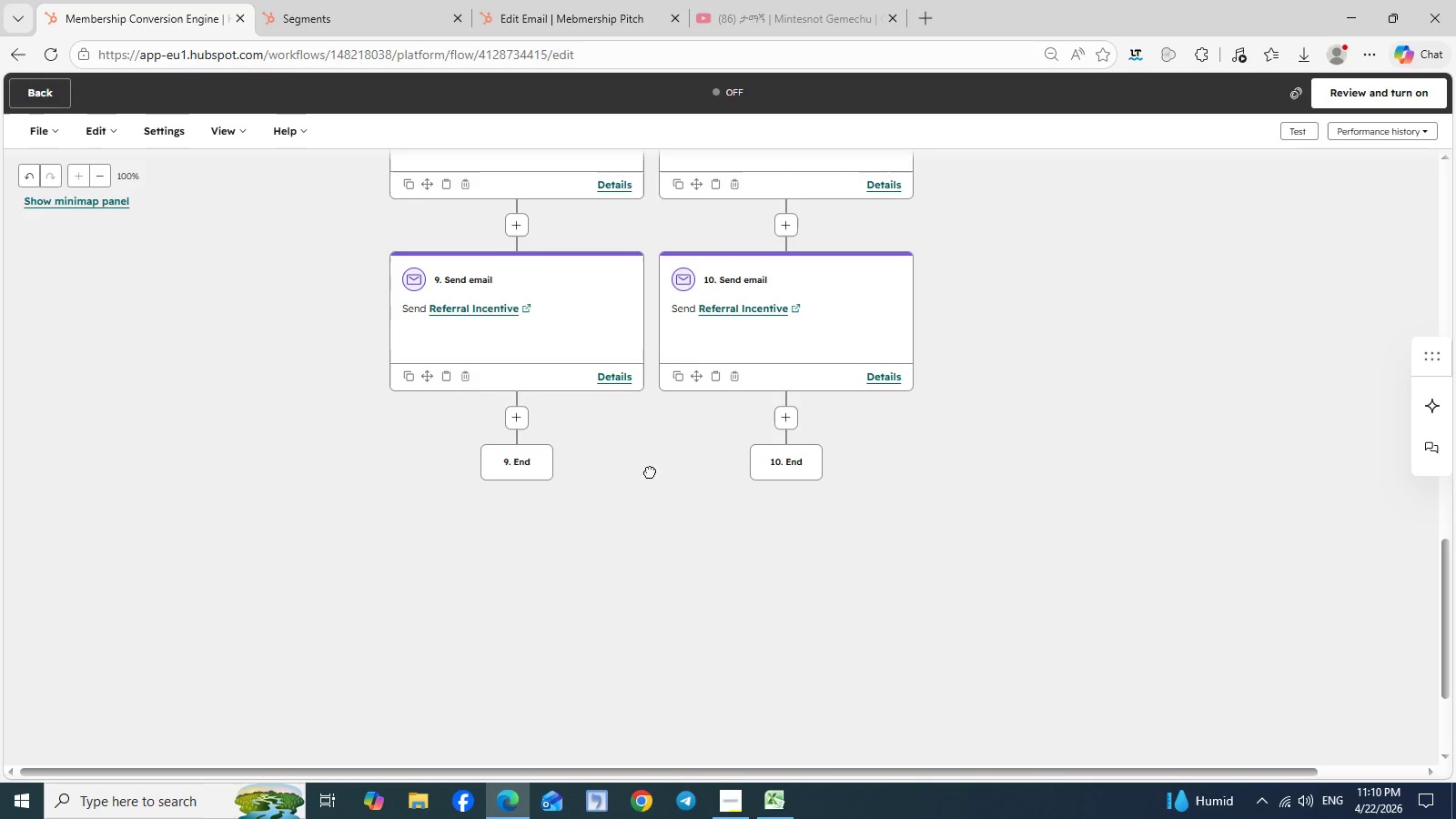 
left_click([650, 471])
 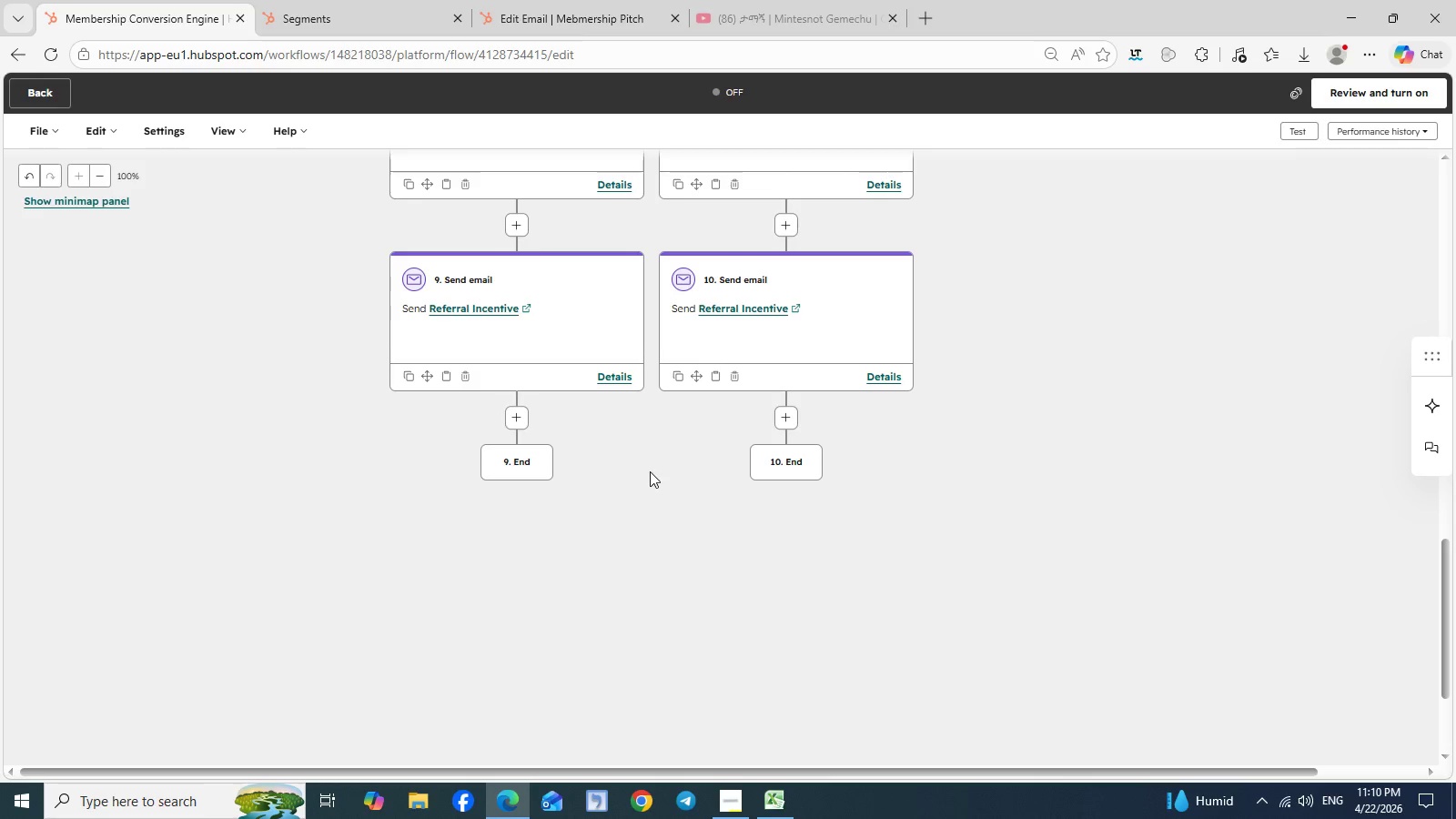 
left_click([650, 471])
 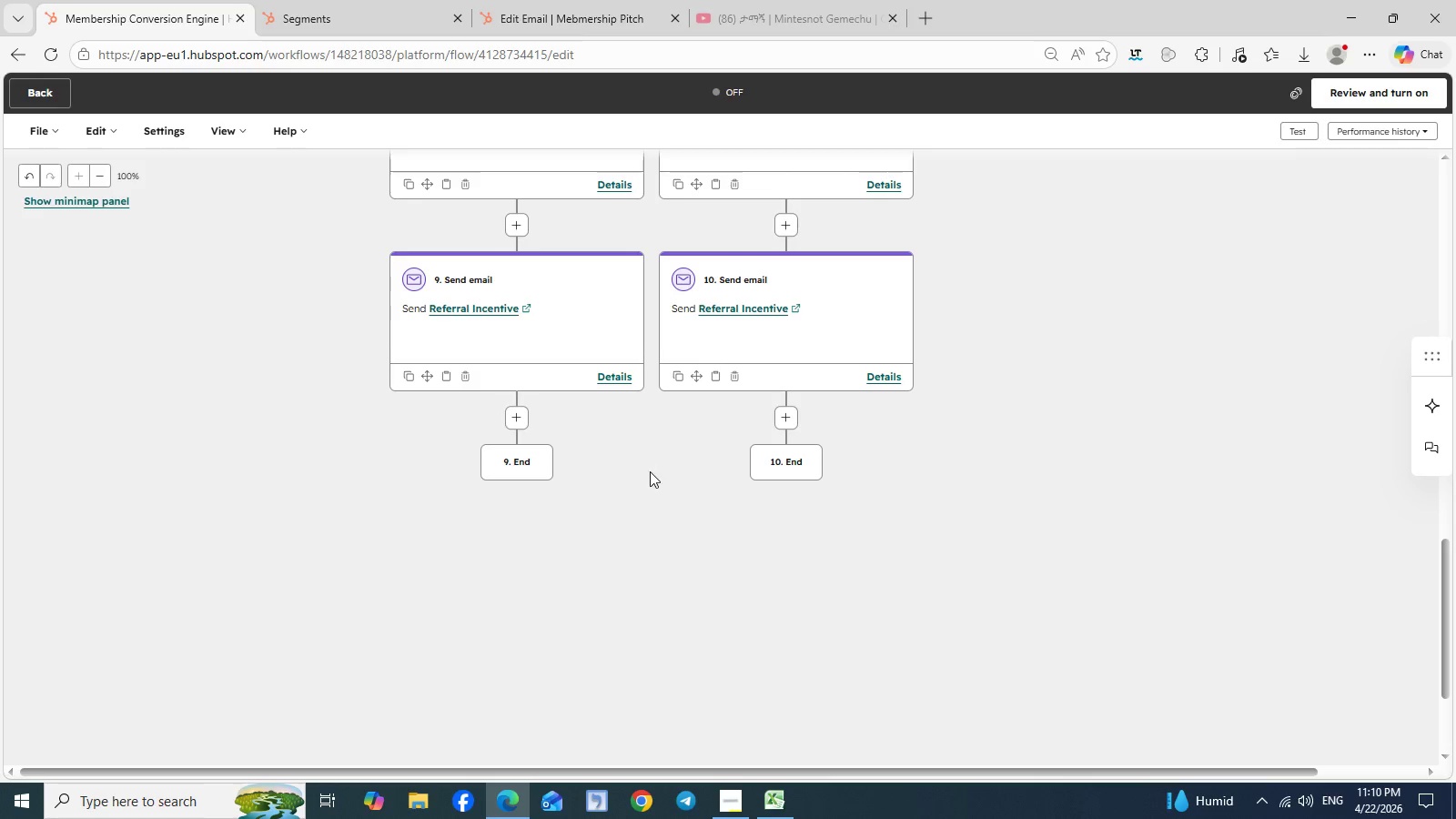 
left_click([650, 471])
 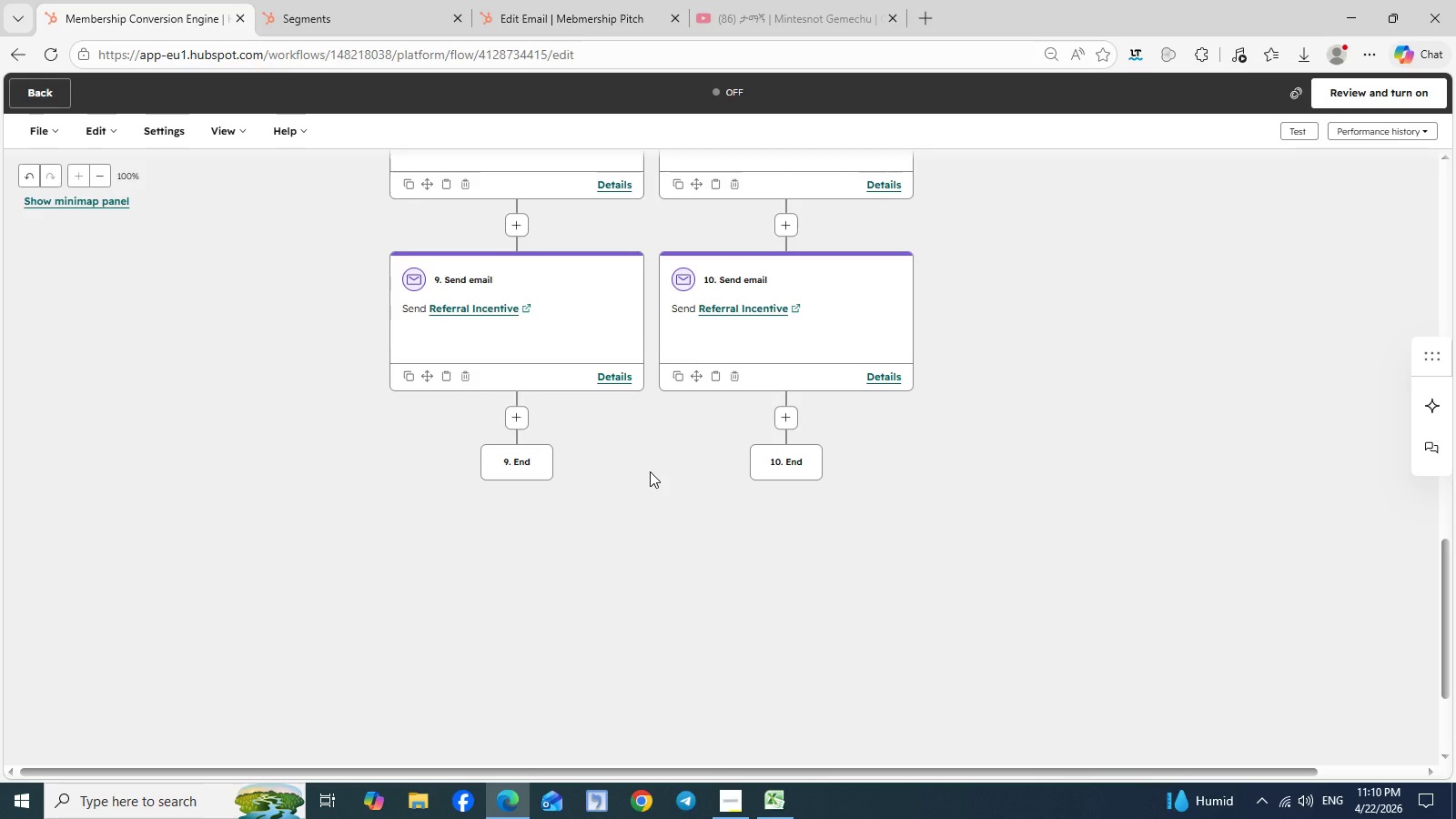 
left_click([650, 471])
 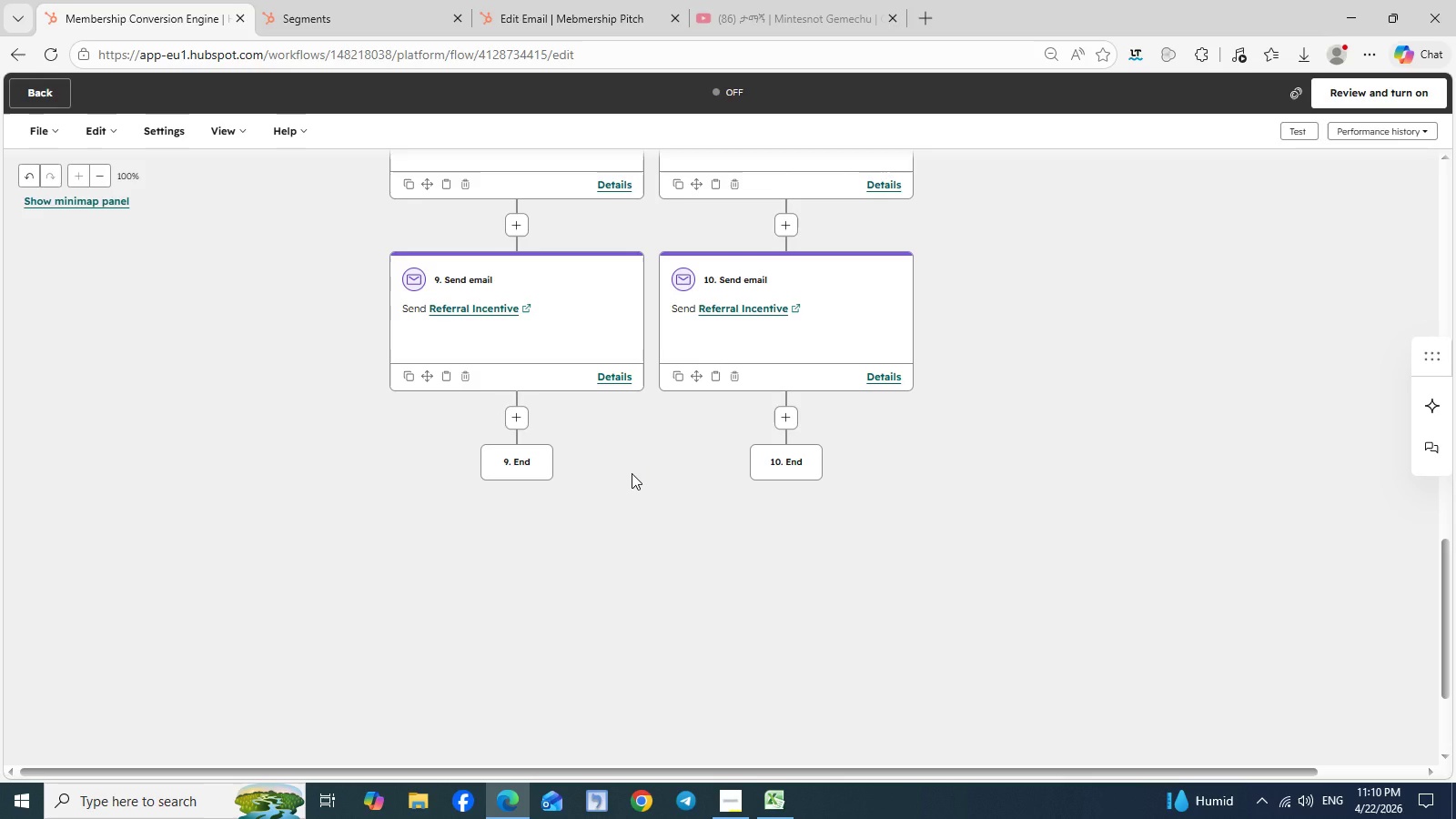 
left_click([632, 473])
 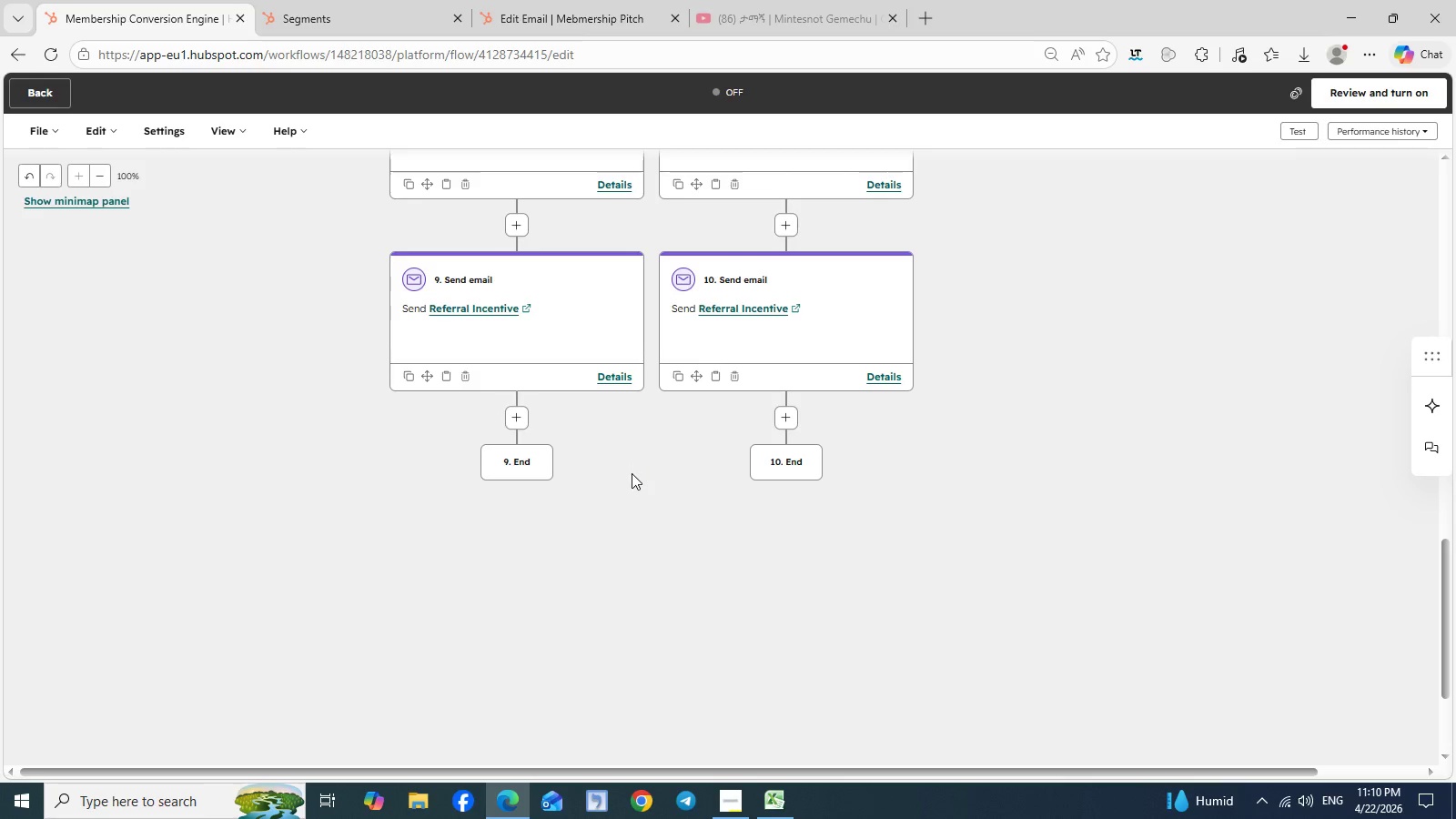 
left_click([632, 473])
 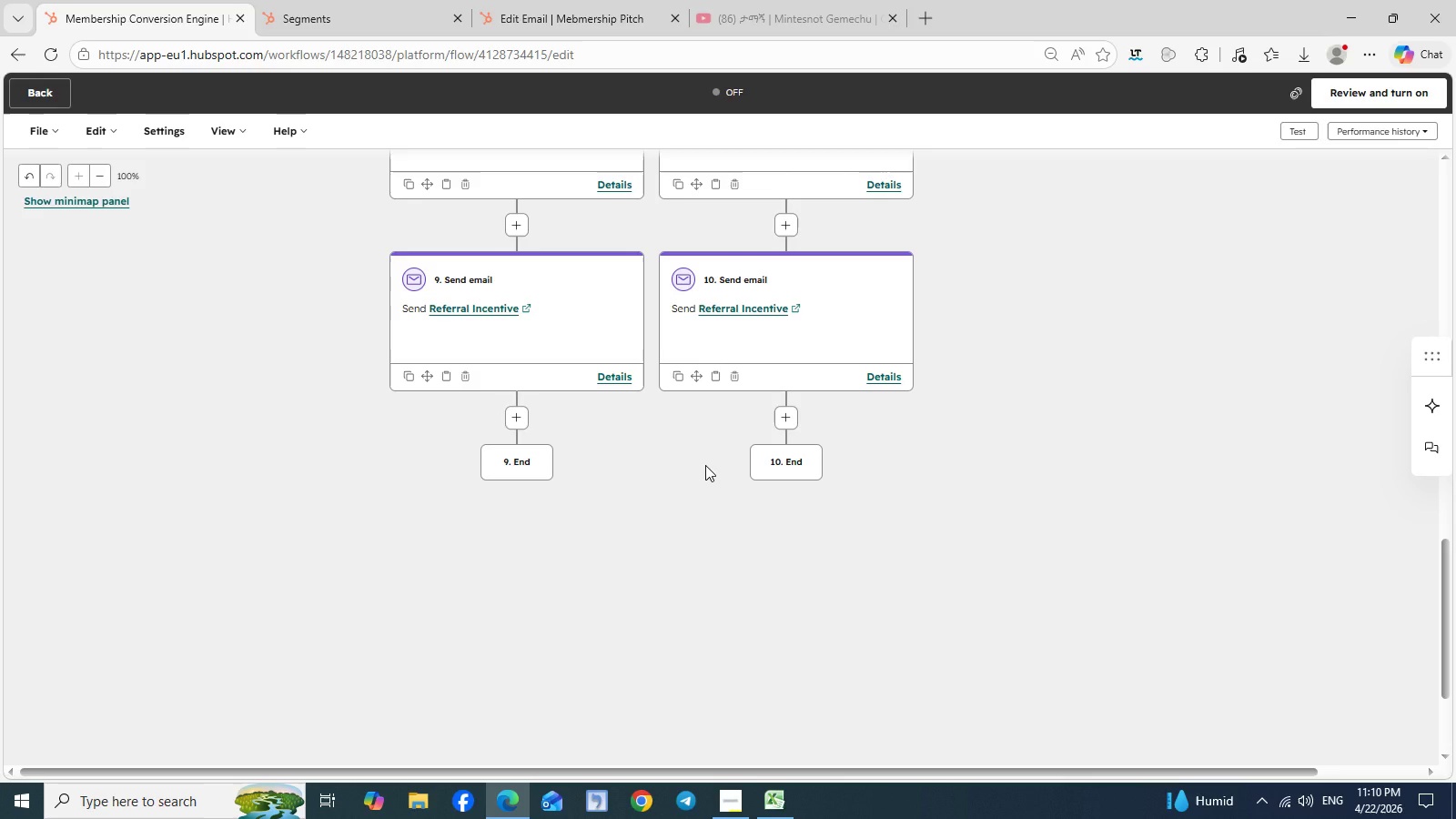 
left_click([705, 465])
 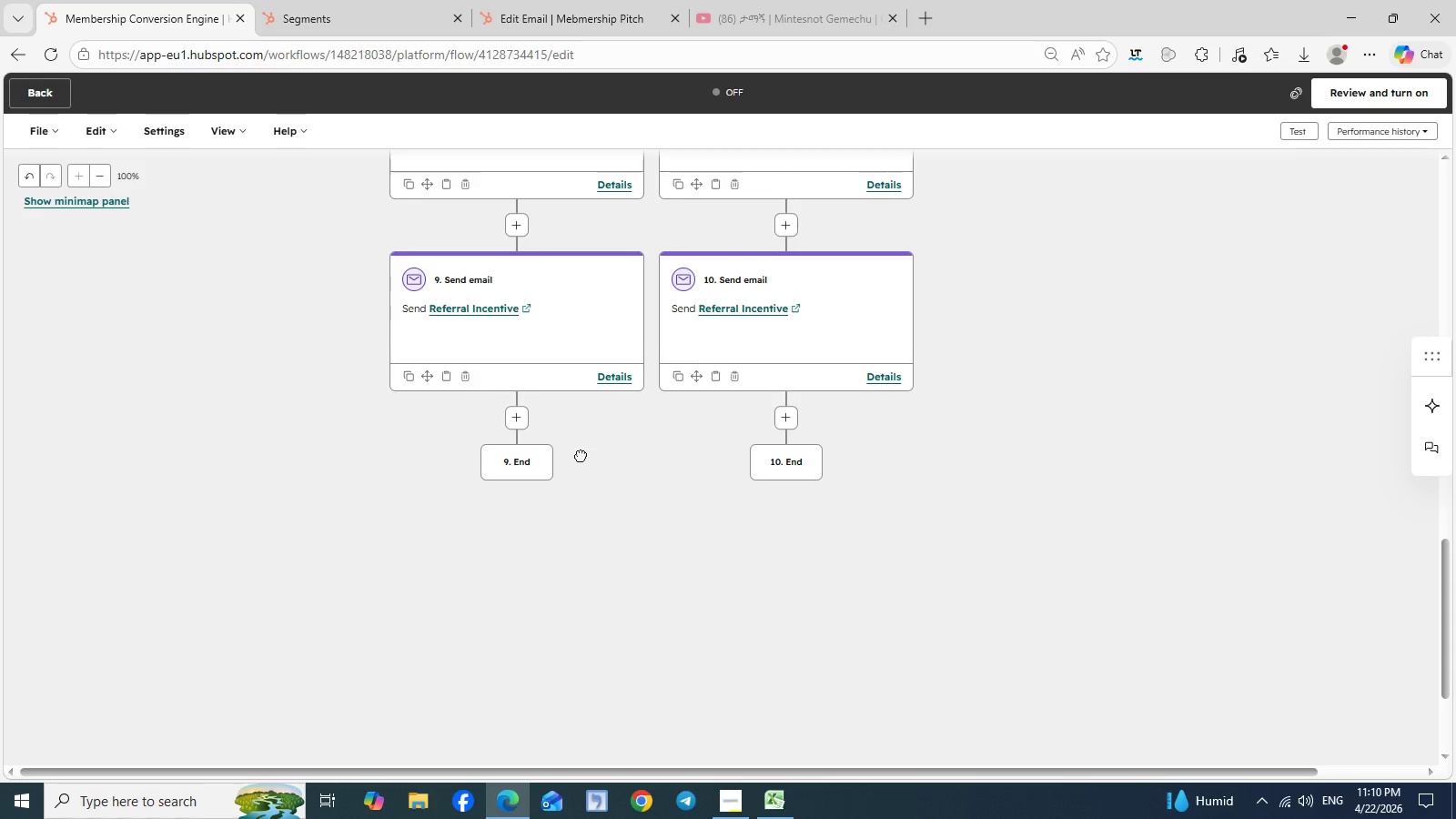 
left_click([581, 455])
 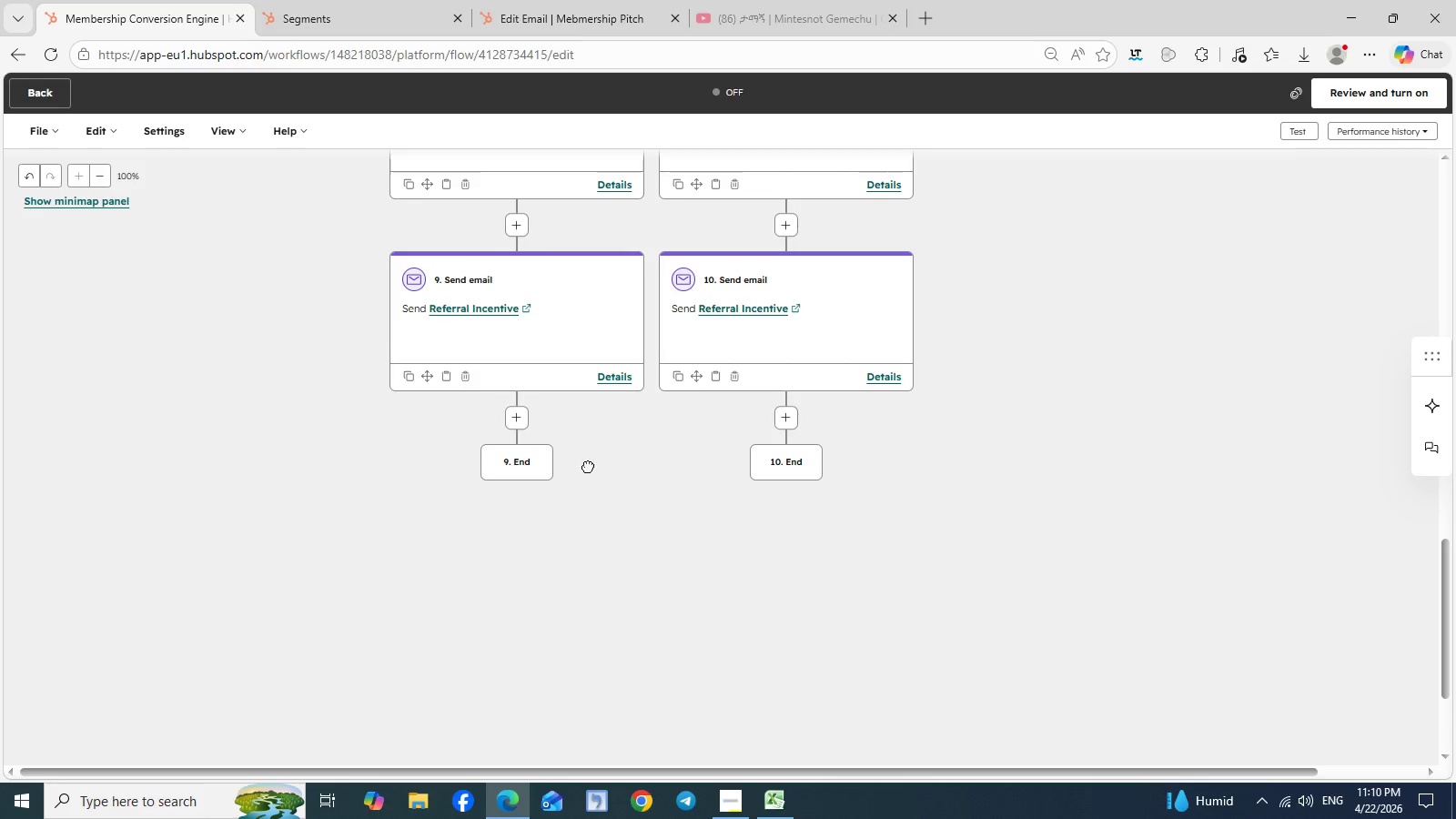 
left_click([588, 466])
 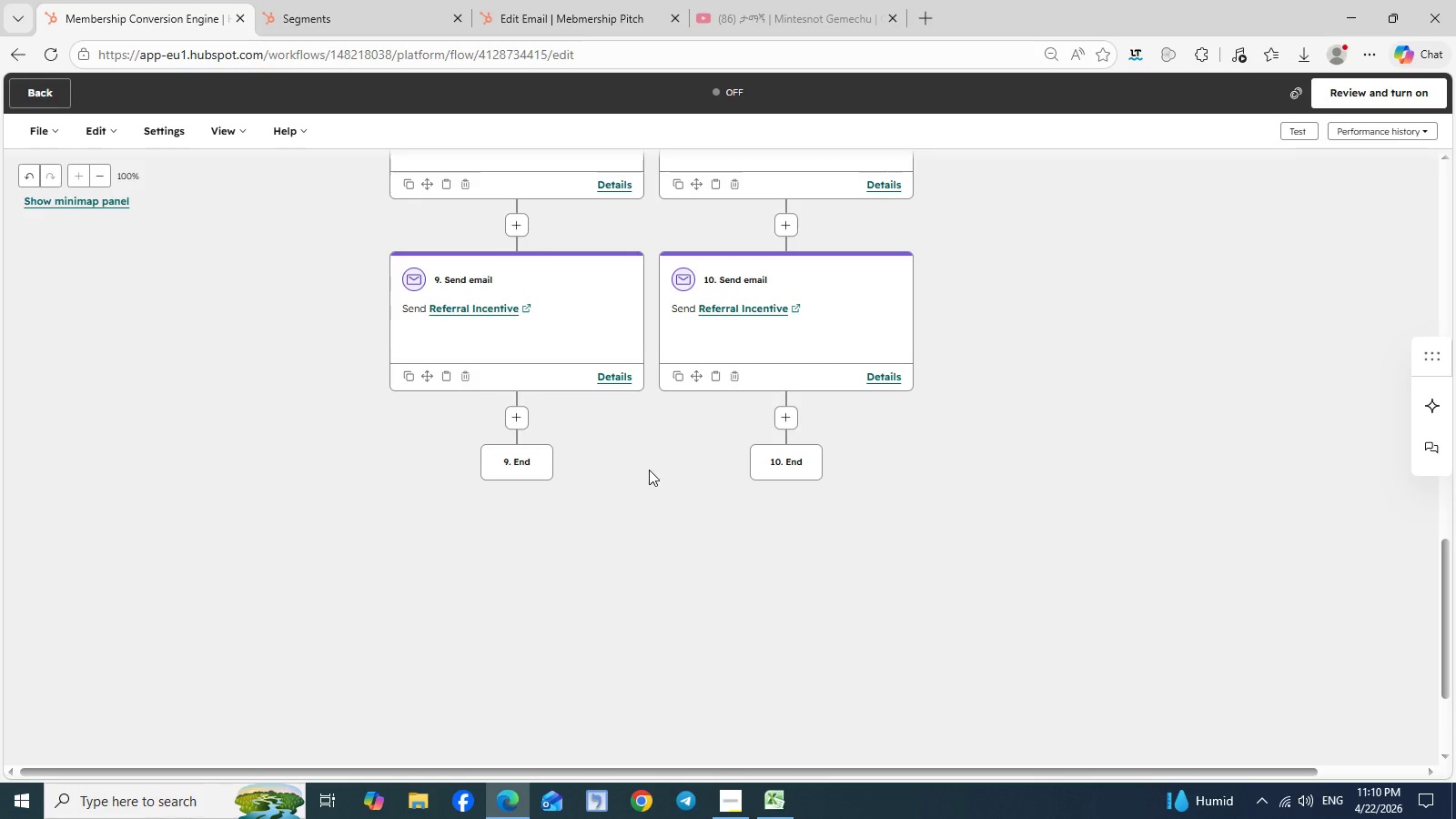 
left_click([649, 470])
 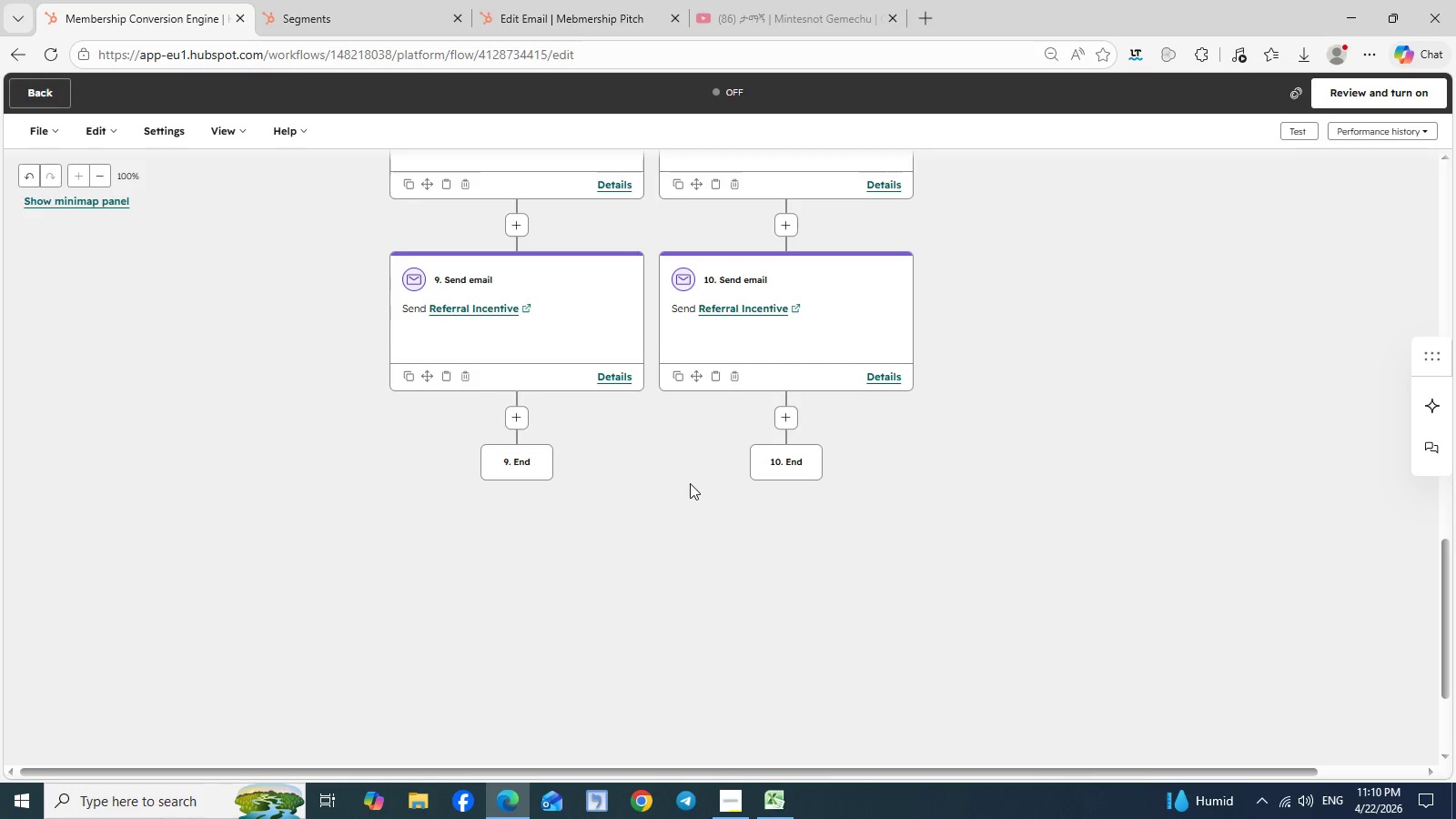 
left_click([690, 483])
 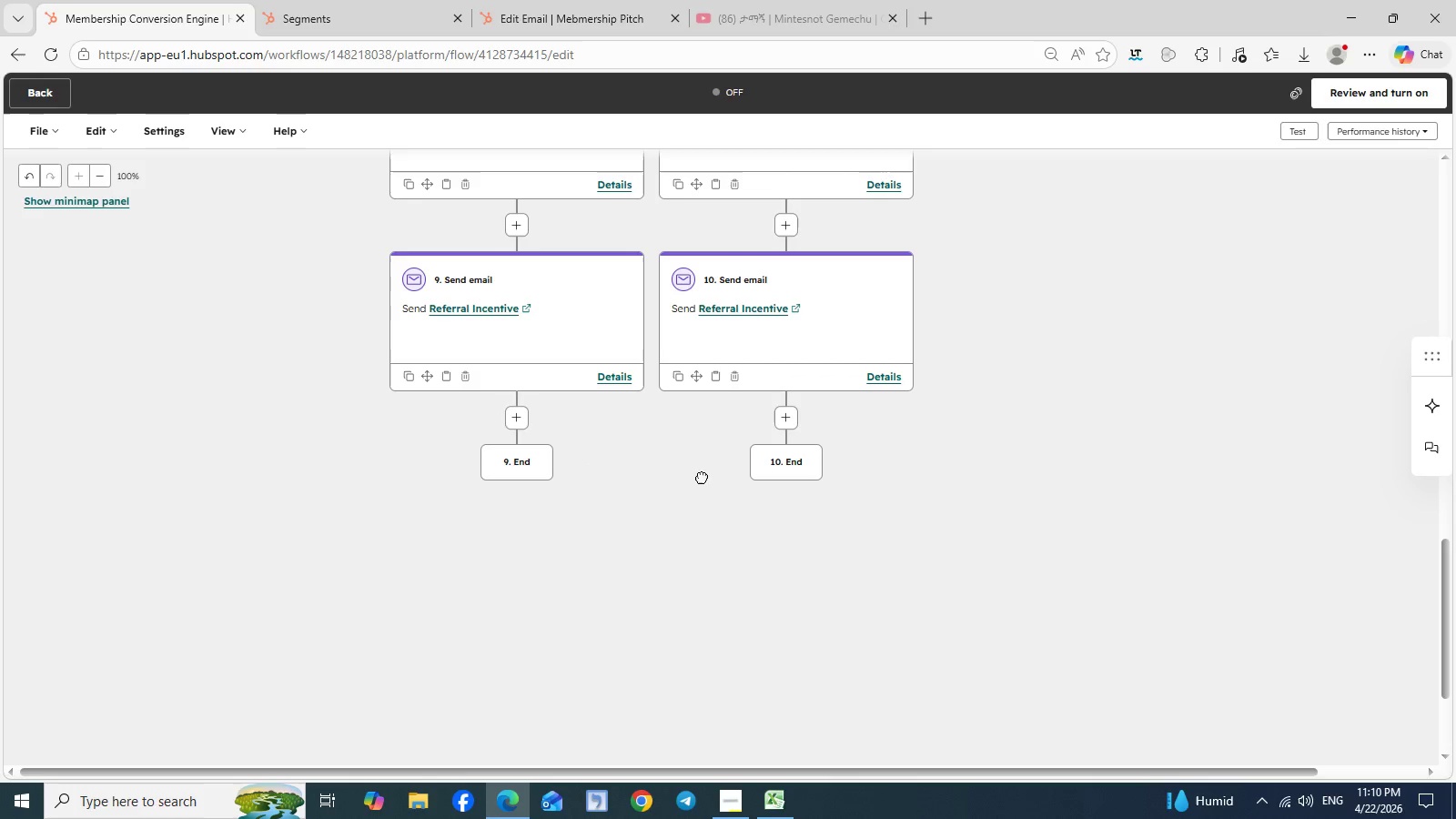 
left_click([702, 477])
 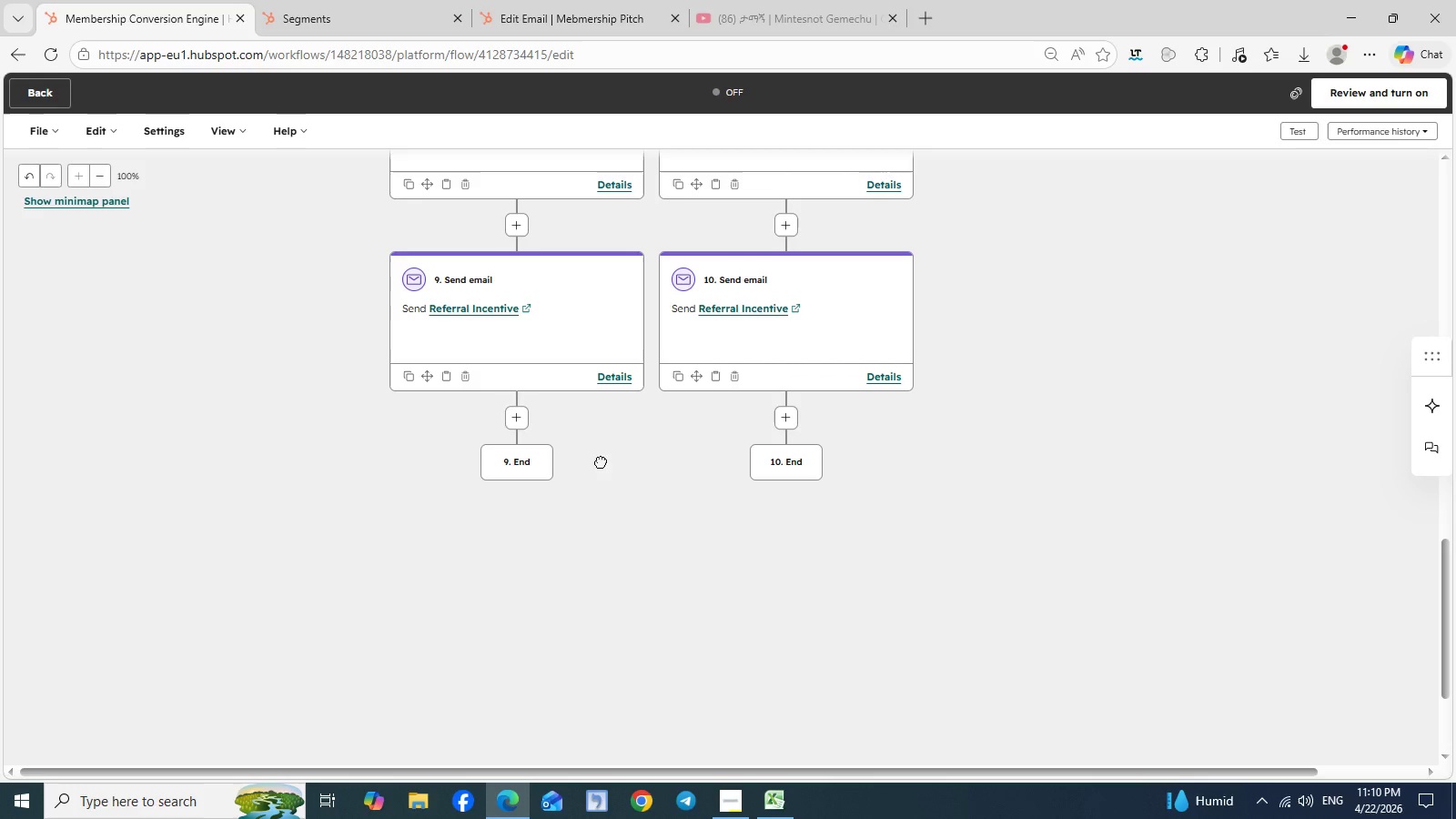 
left_click([601, 461])
 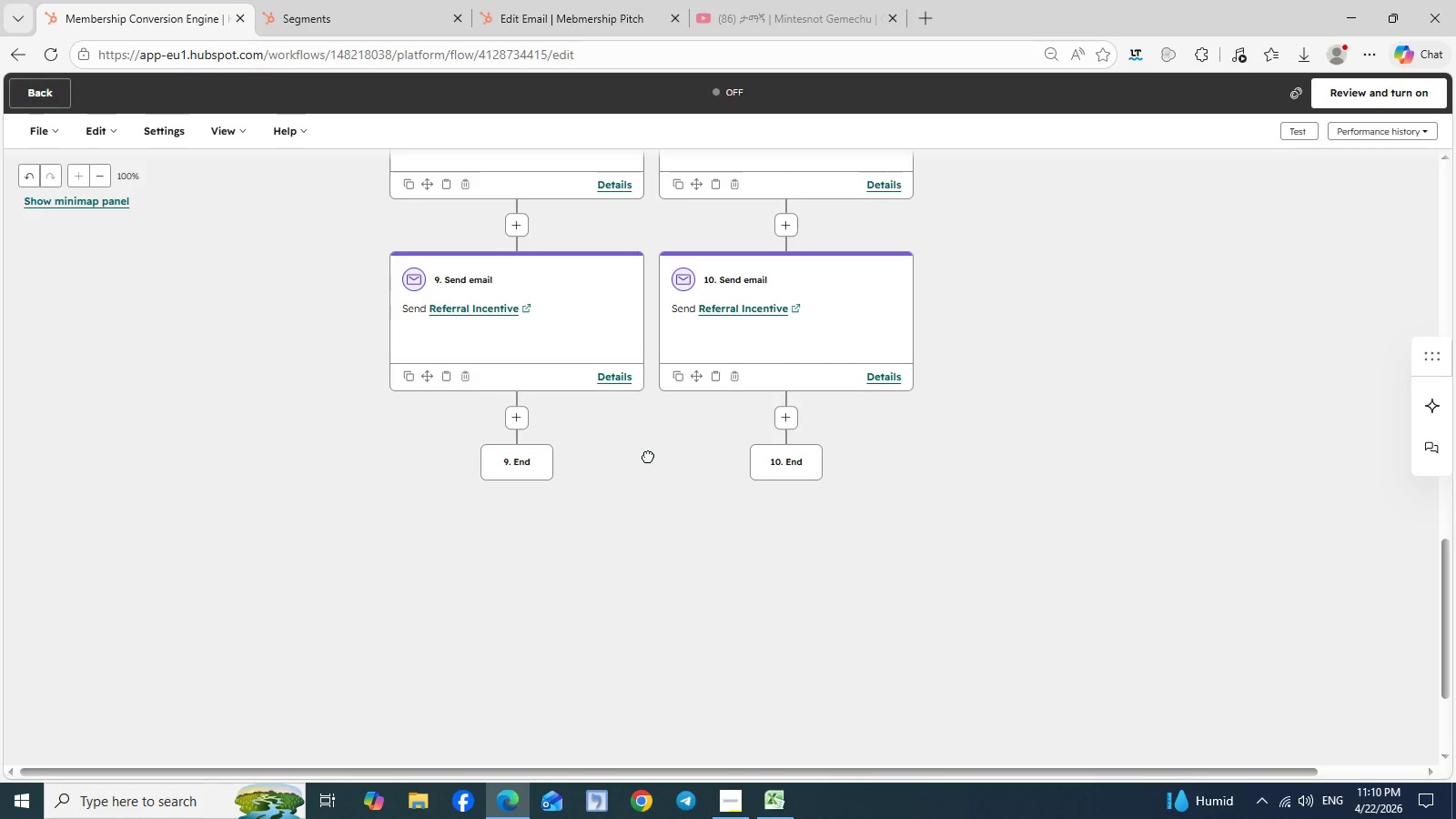 
left_click([648, 456])
 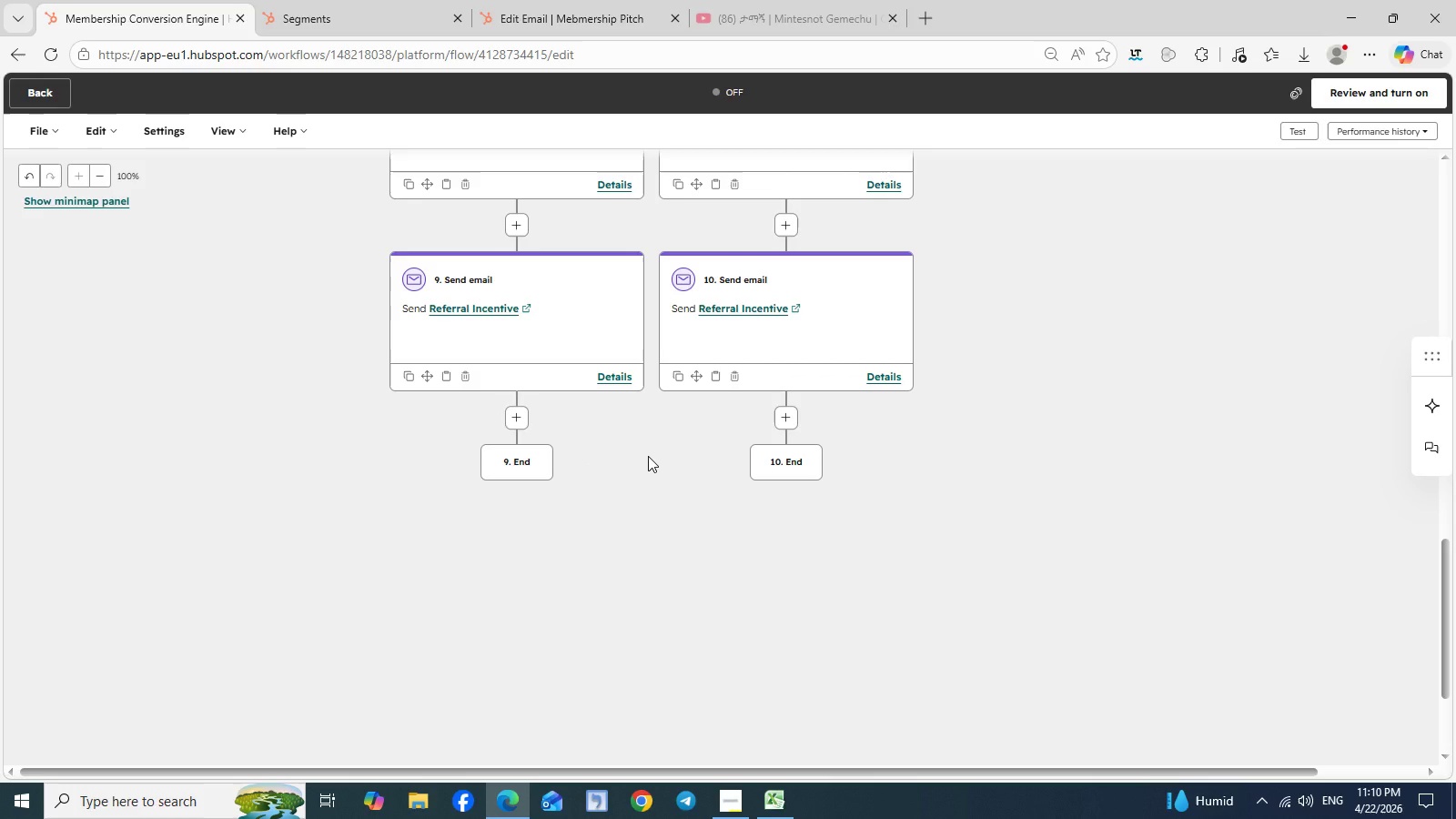 
left_click([648, 456])
 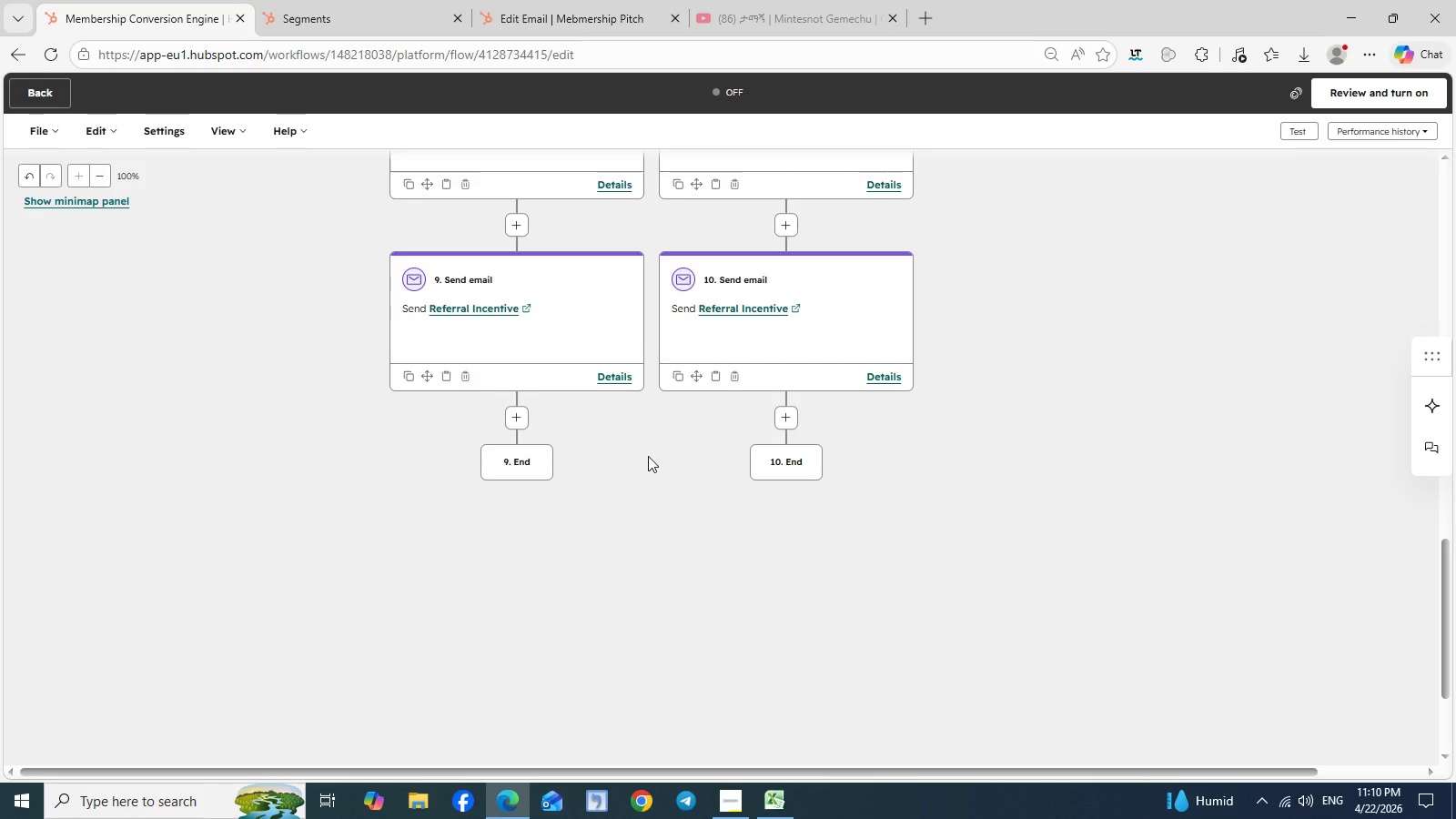 
wait(7.88)
 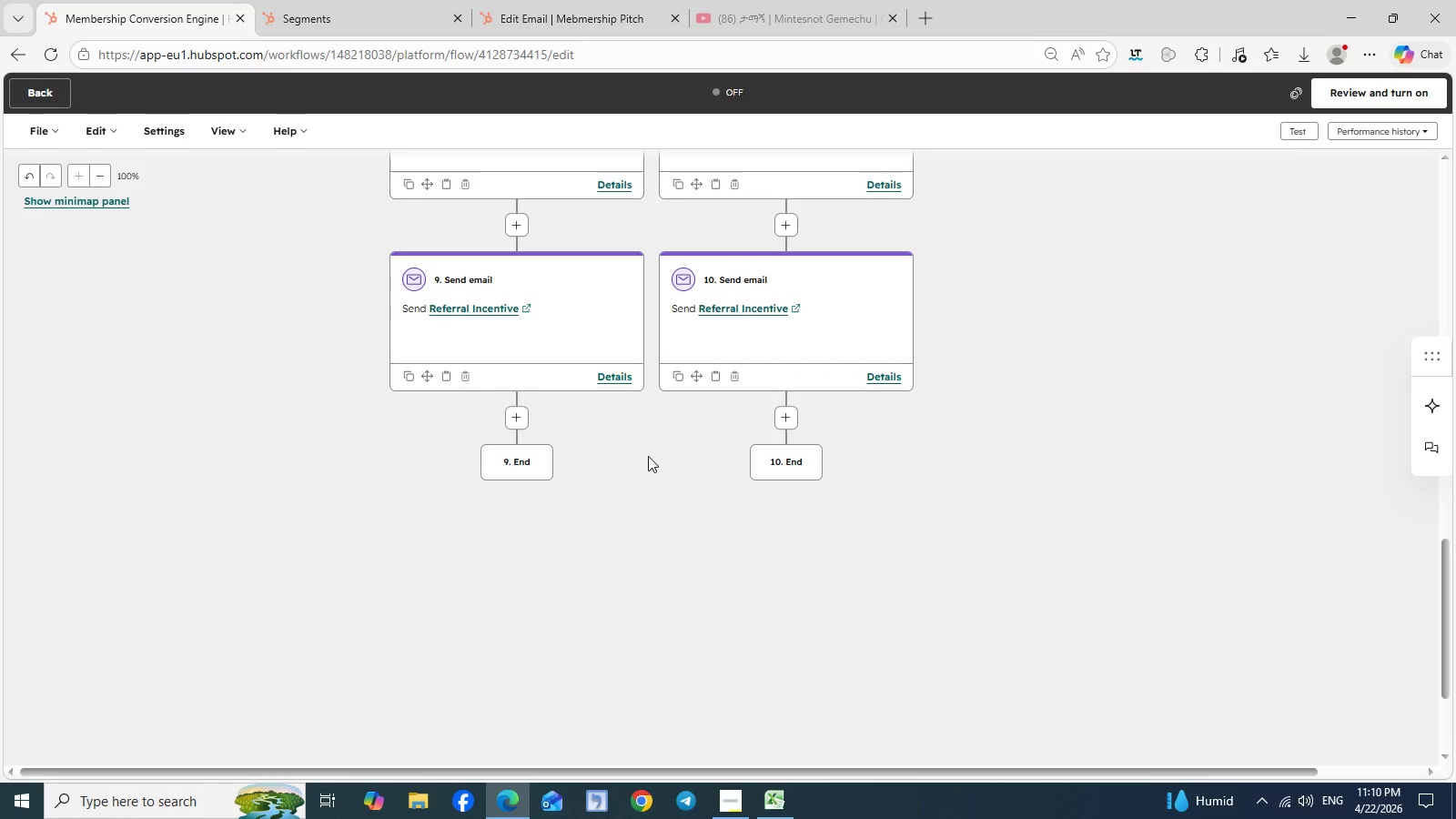 
left_click([519, 412])
 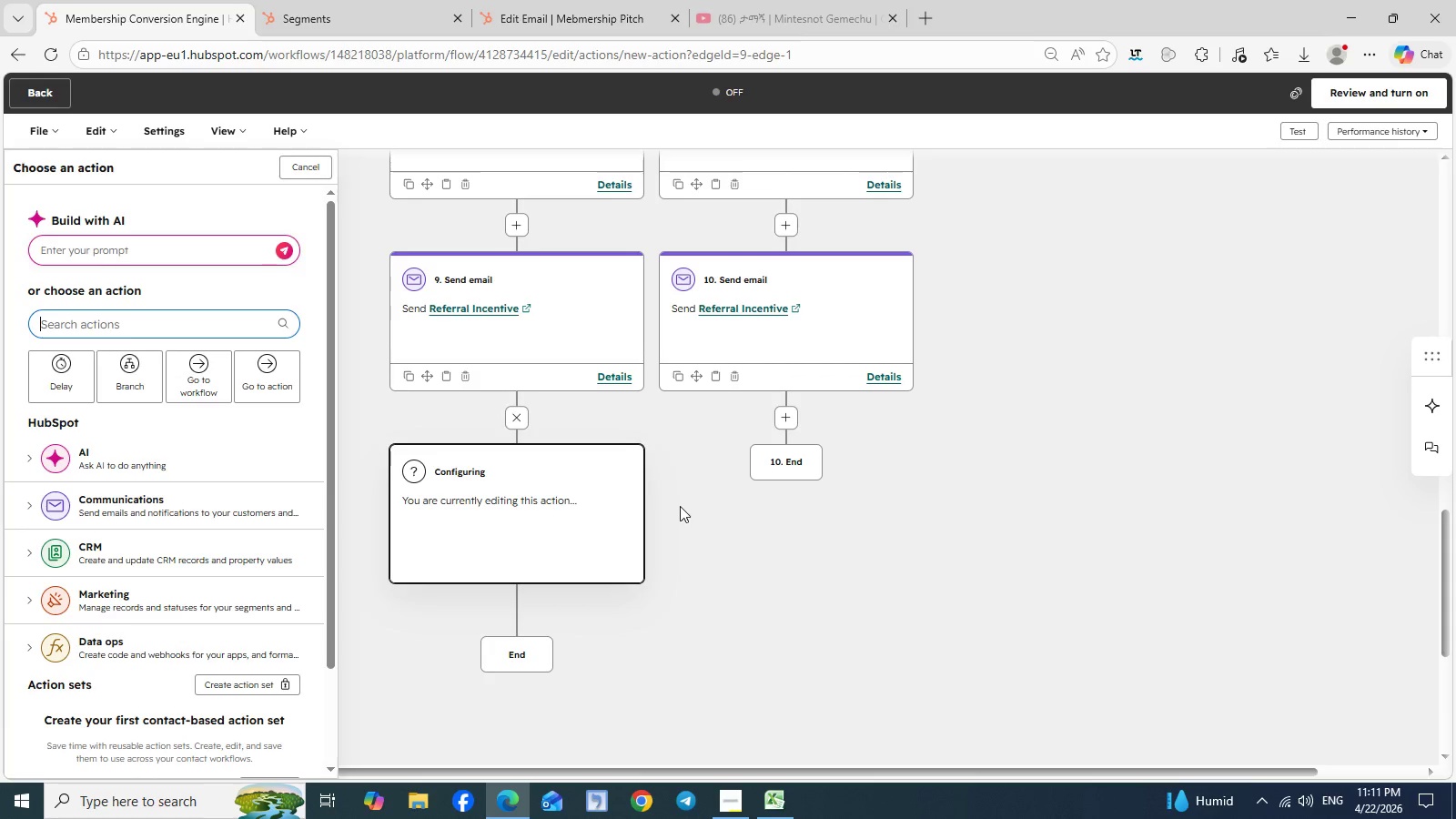 
left_click([697, 517])
 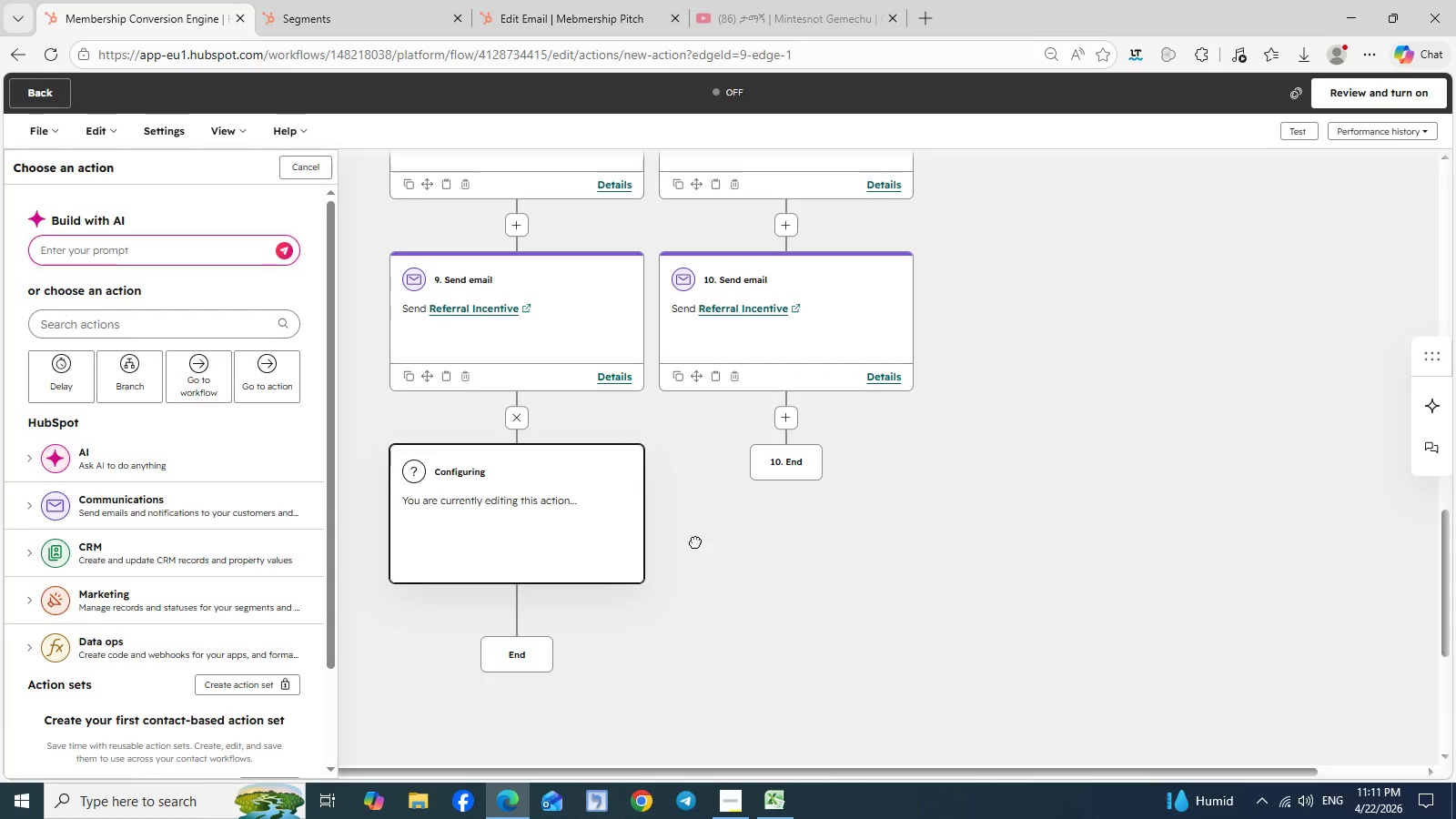 
left_click([695, 541])
 